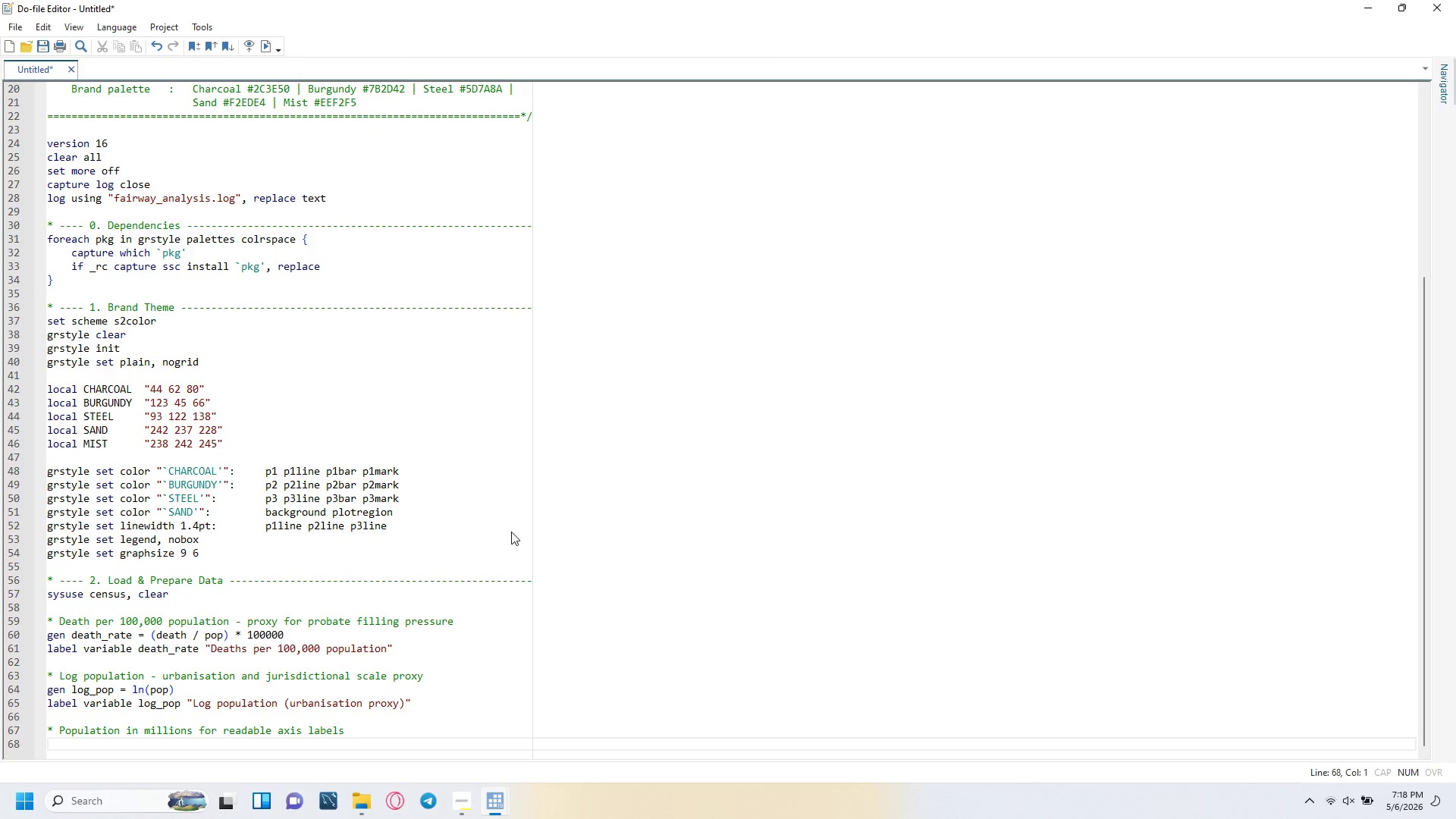 
type(gen pop_millions = pop / 1000000)
 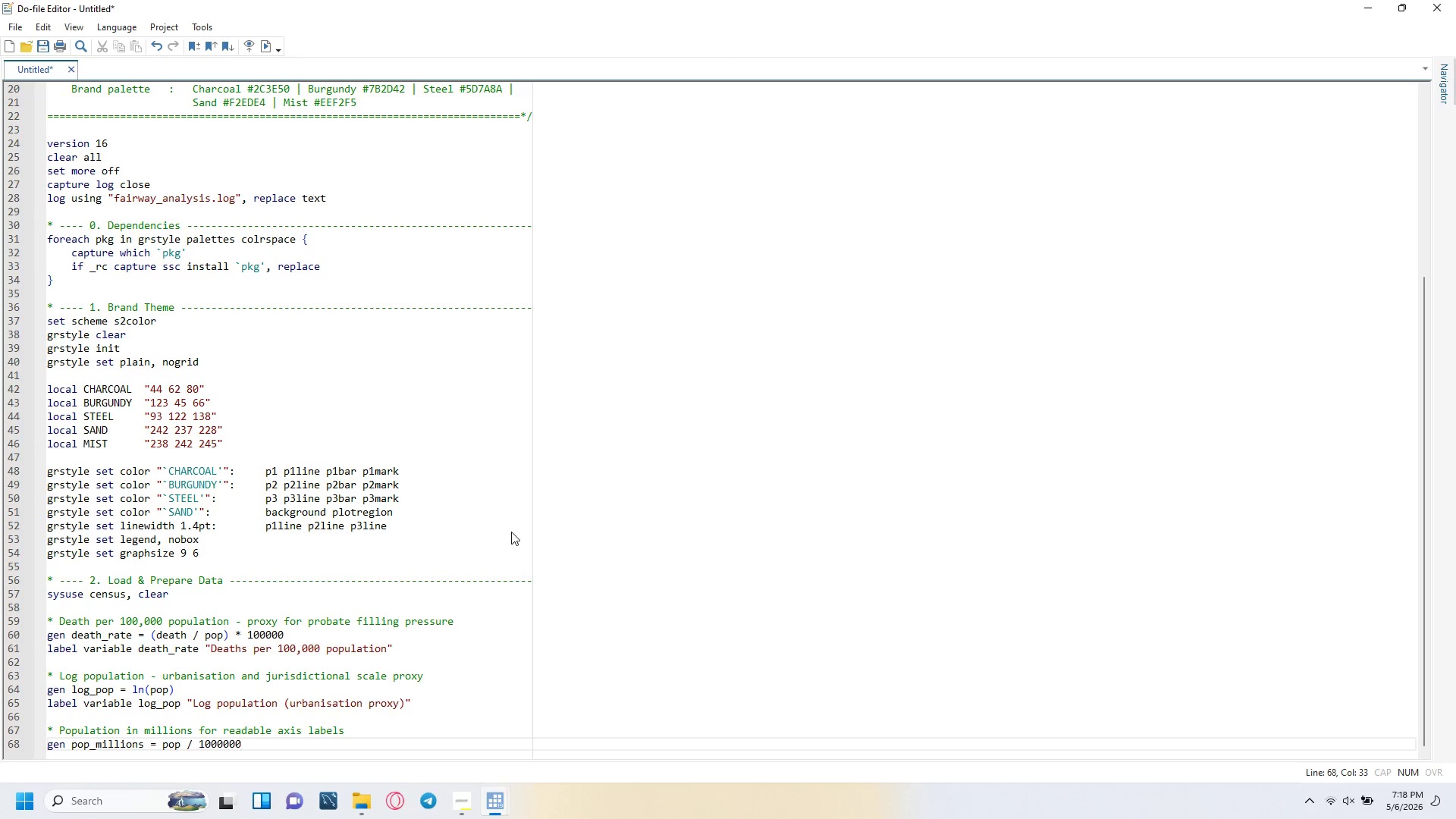 
key(Enter)
 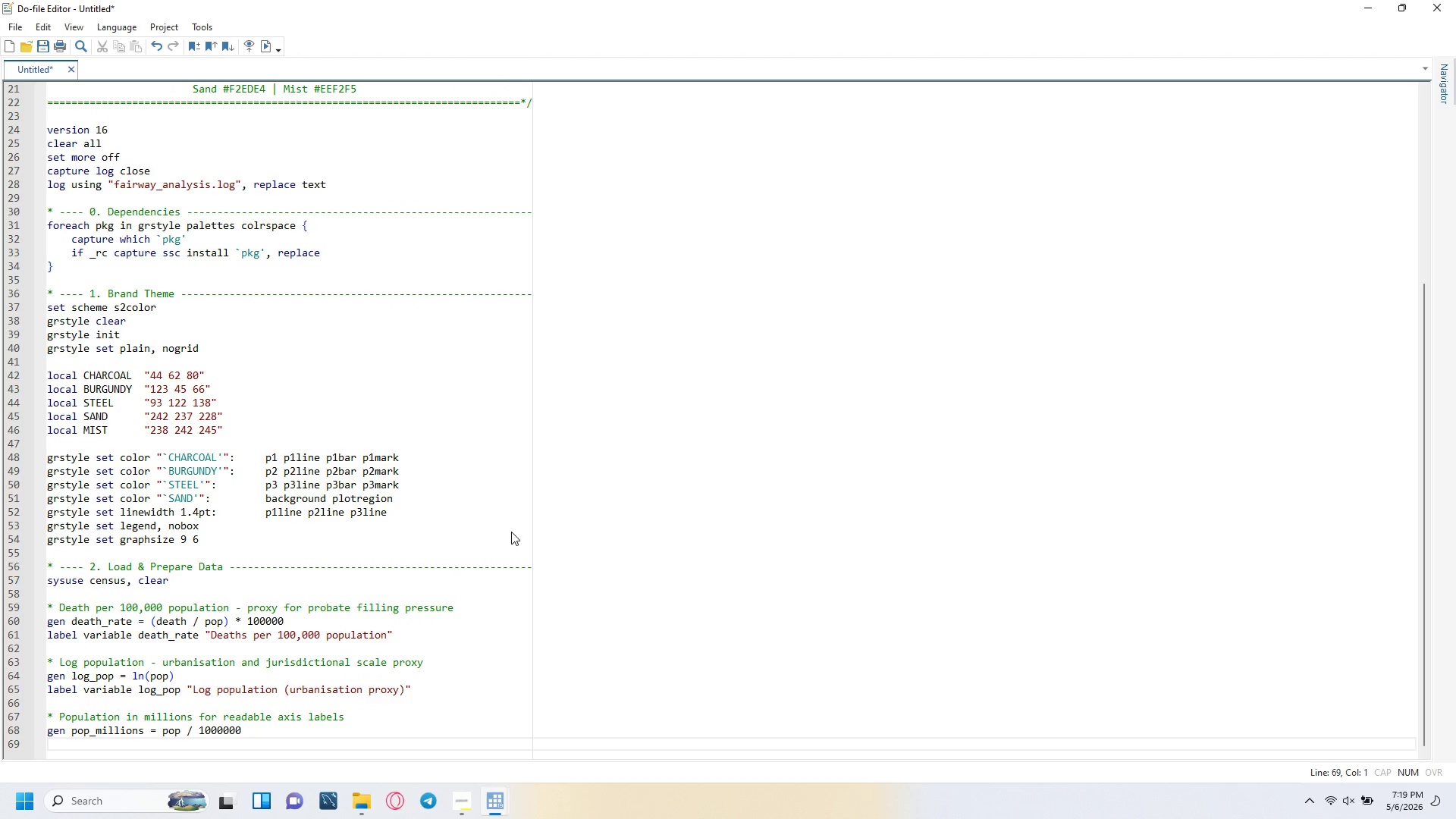 
type(label variable pop_millions "Population (Millions)
 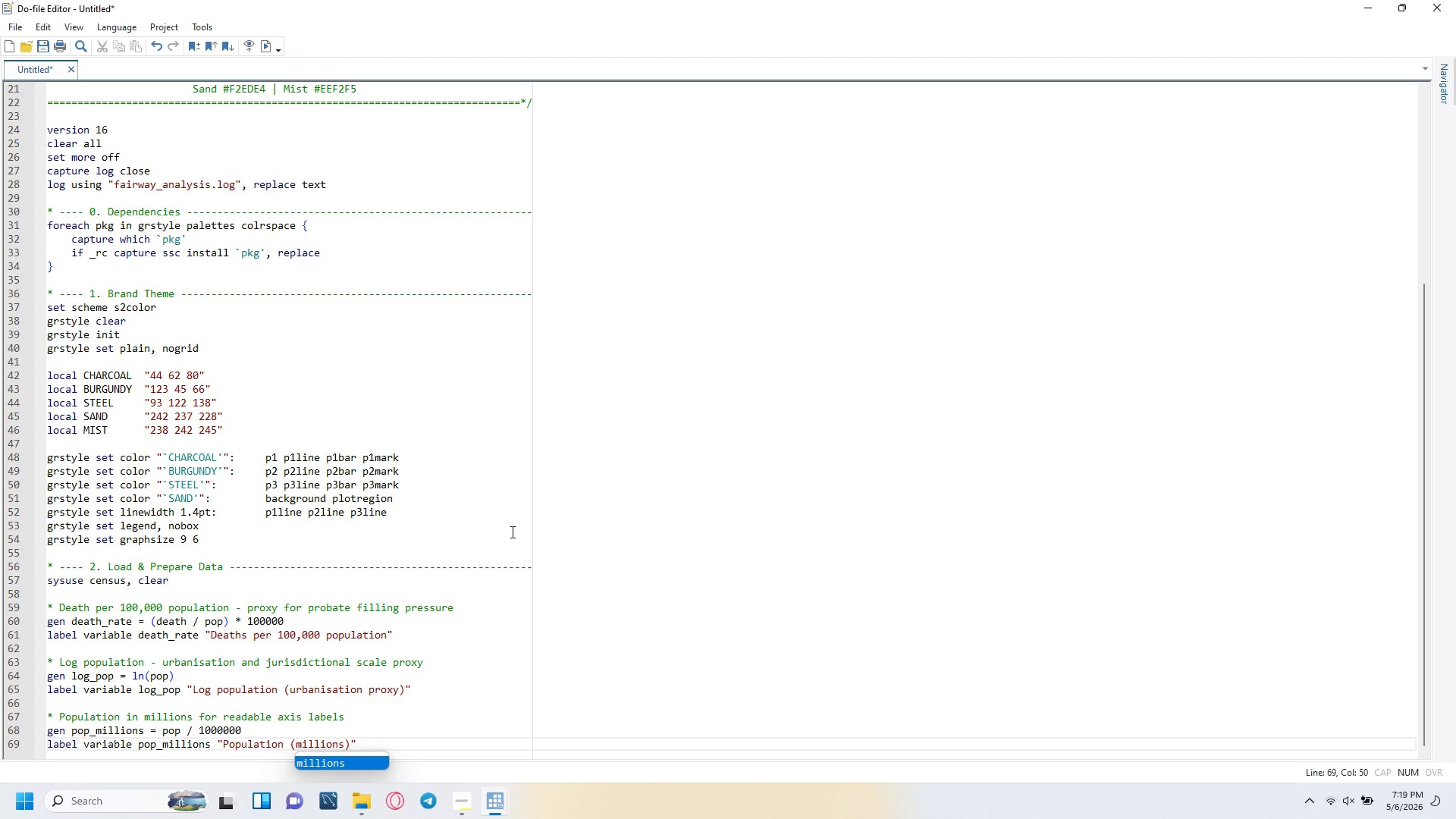 
key(ArrowRight)
 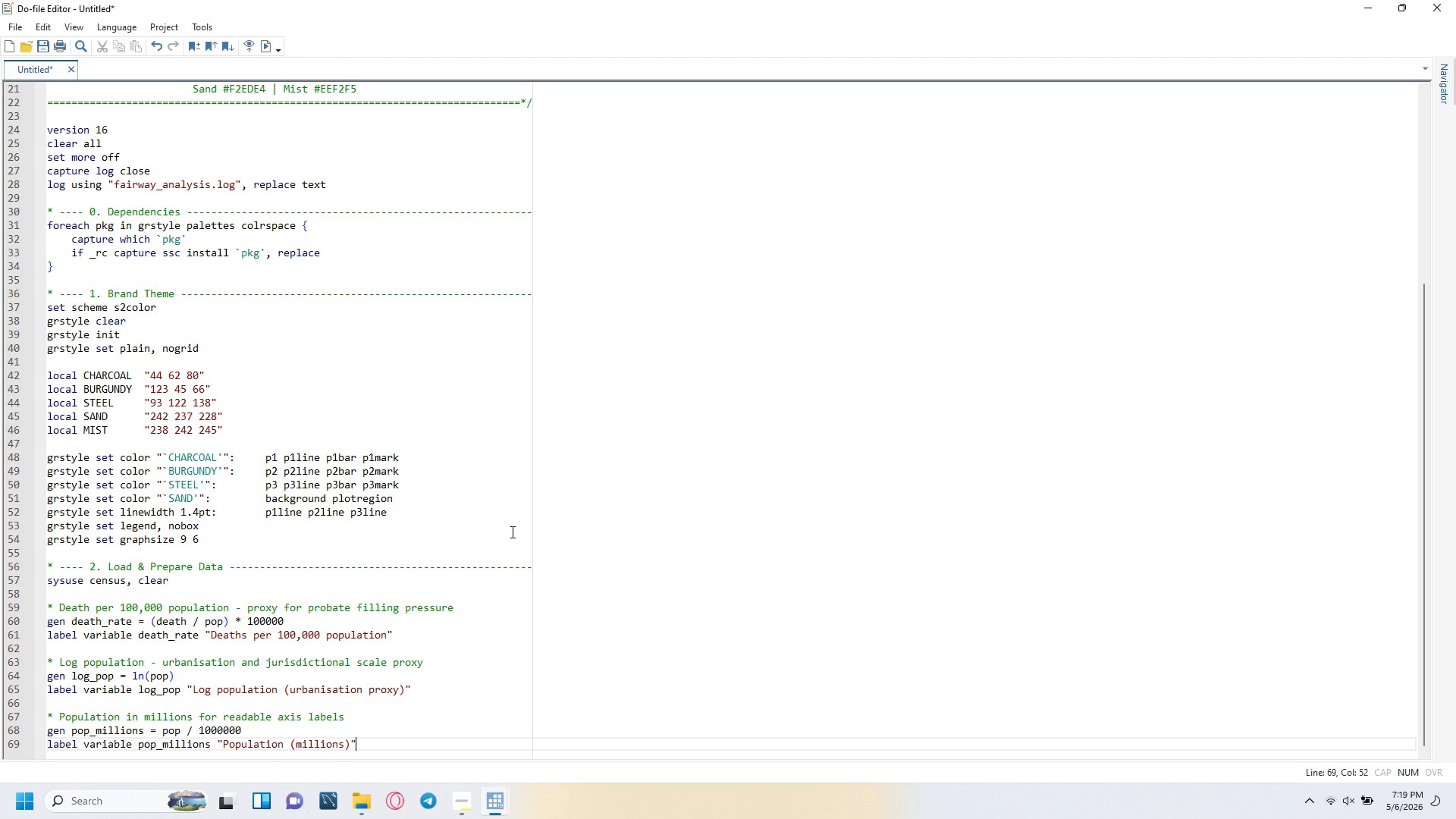 
key(ArrowRight)
 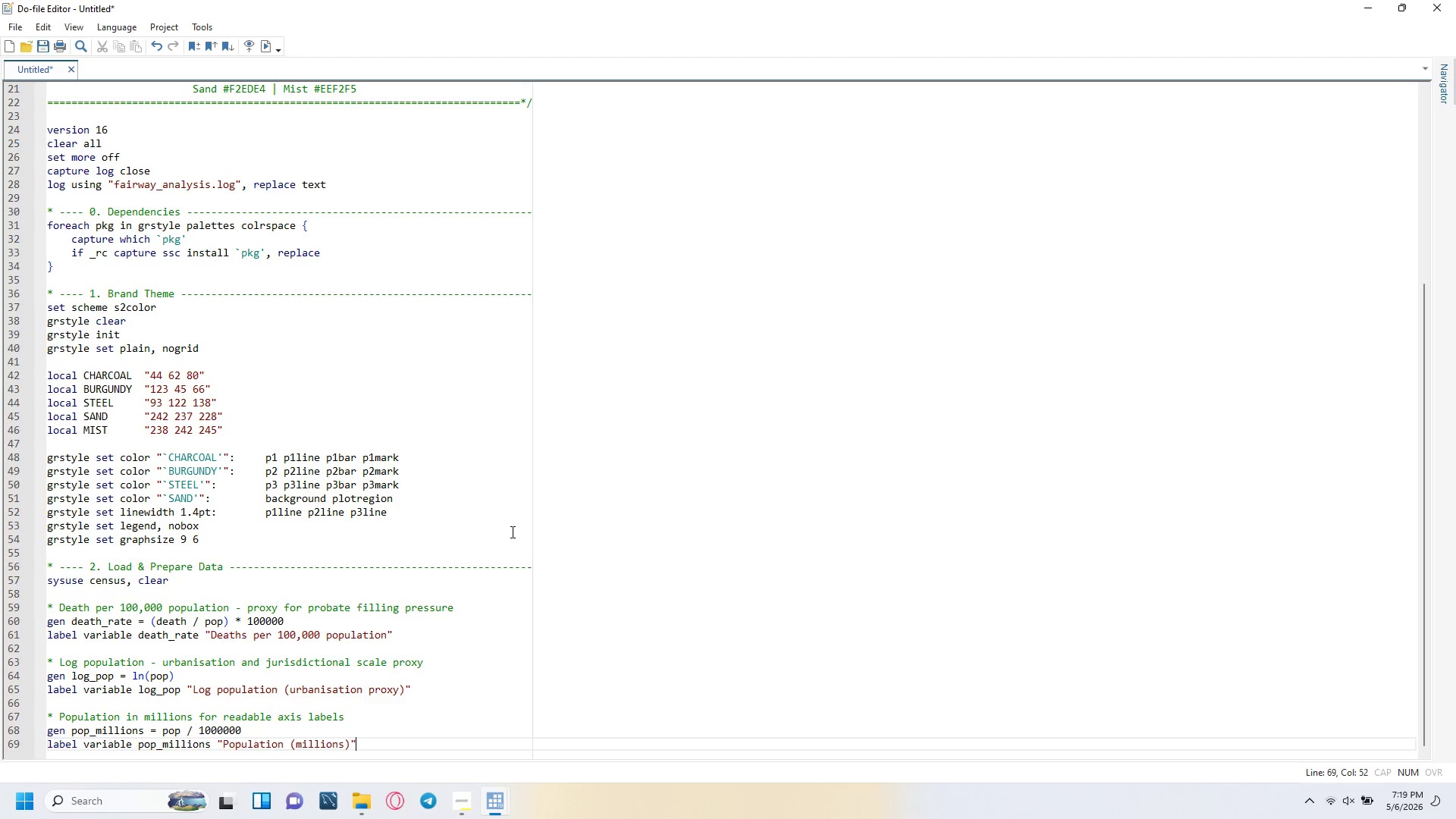 
key(Enter)
 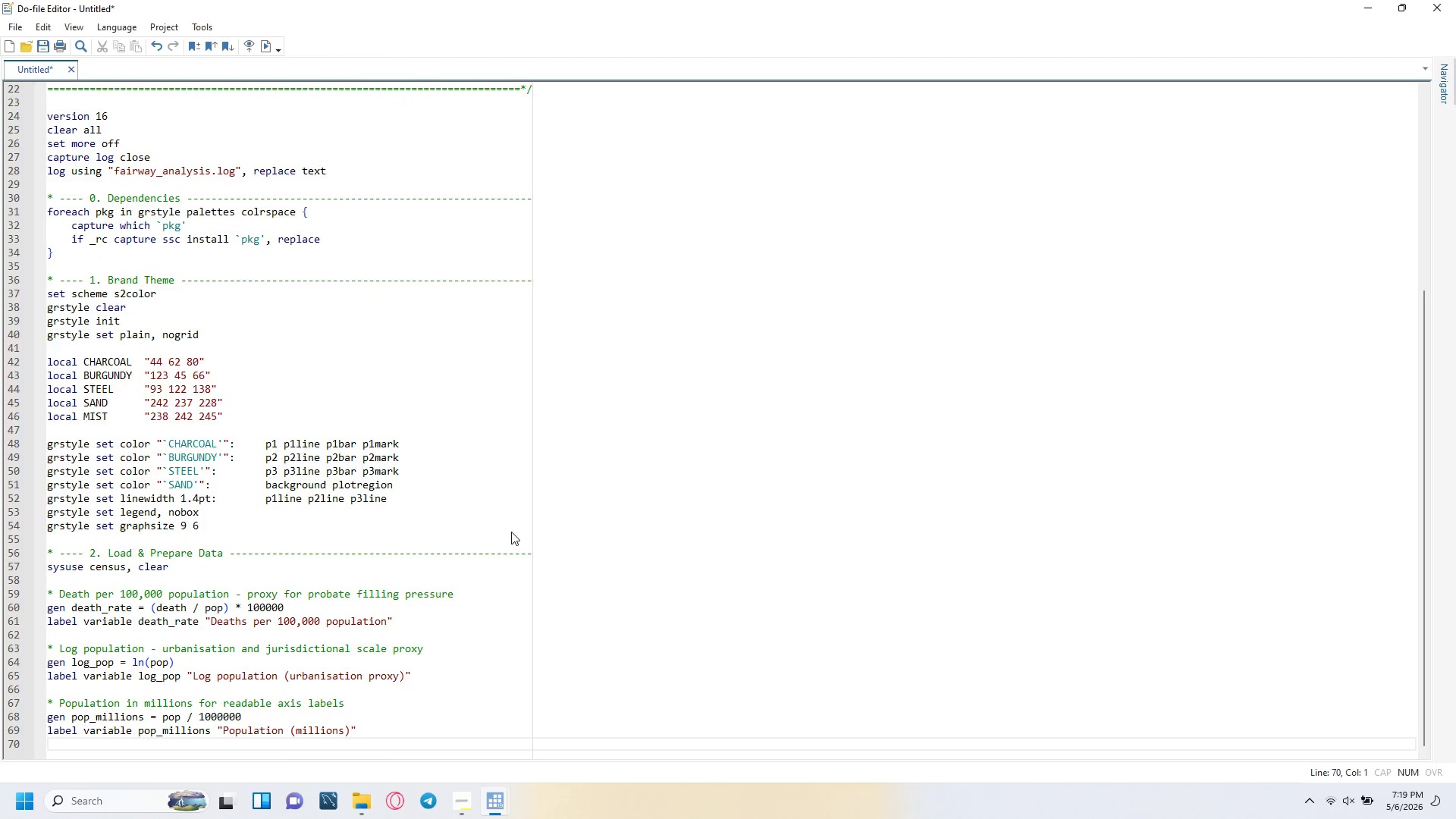 
key(Enter)
 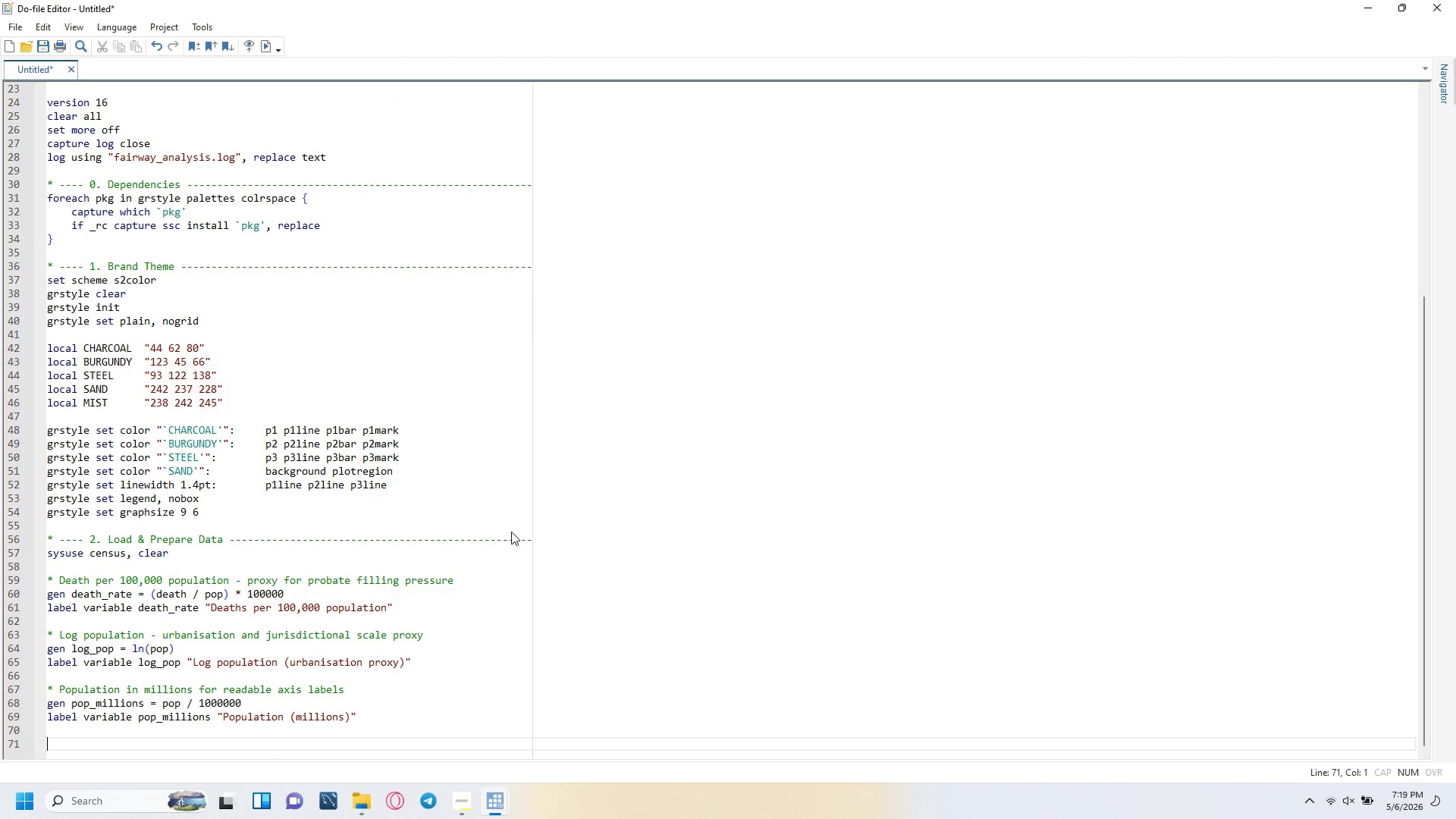 
type(label define region1 1 "Northeast)
 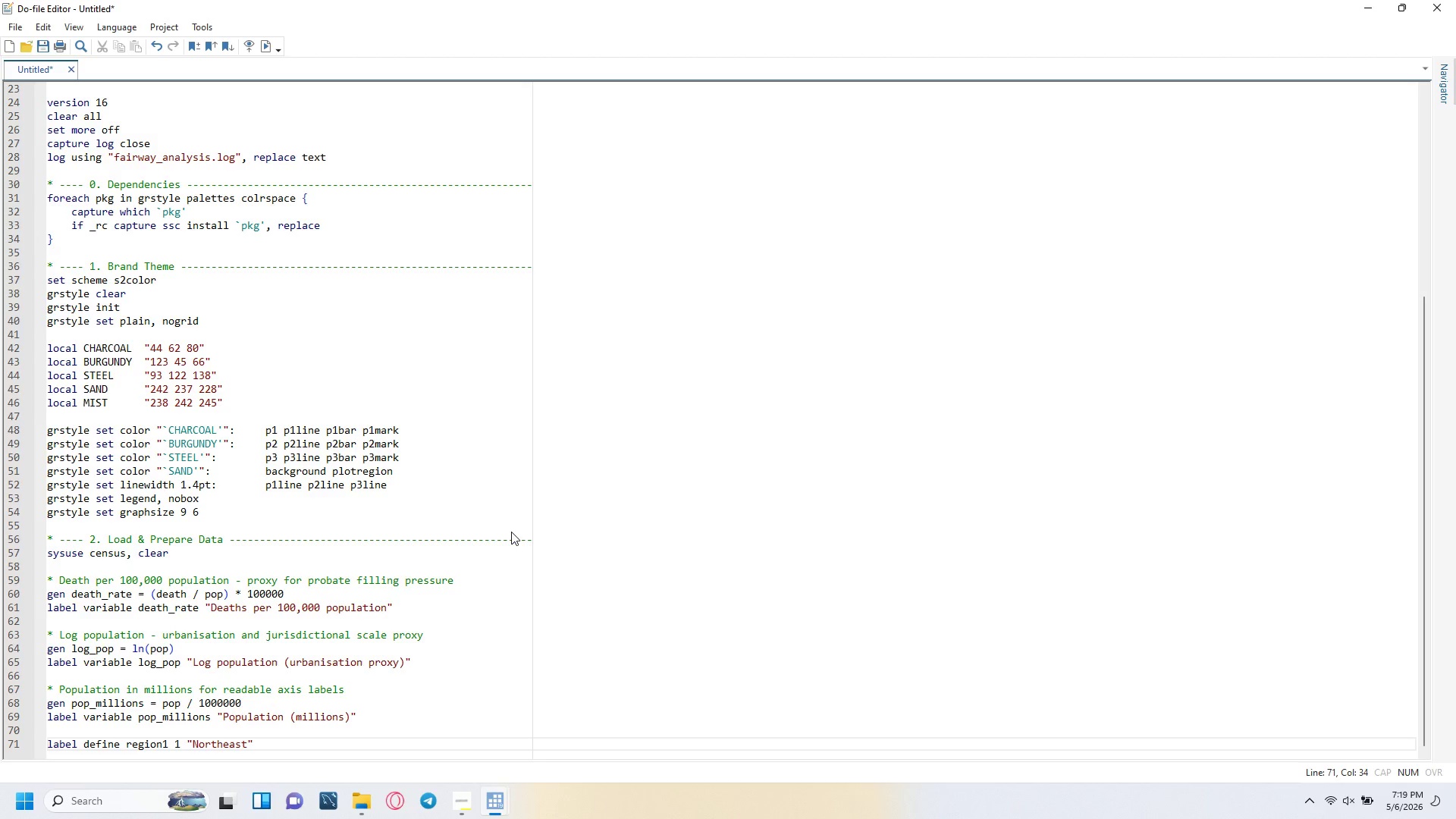 
key(ArrowRight)
 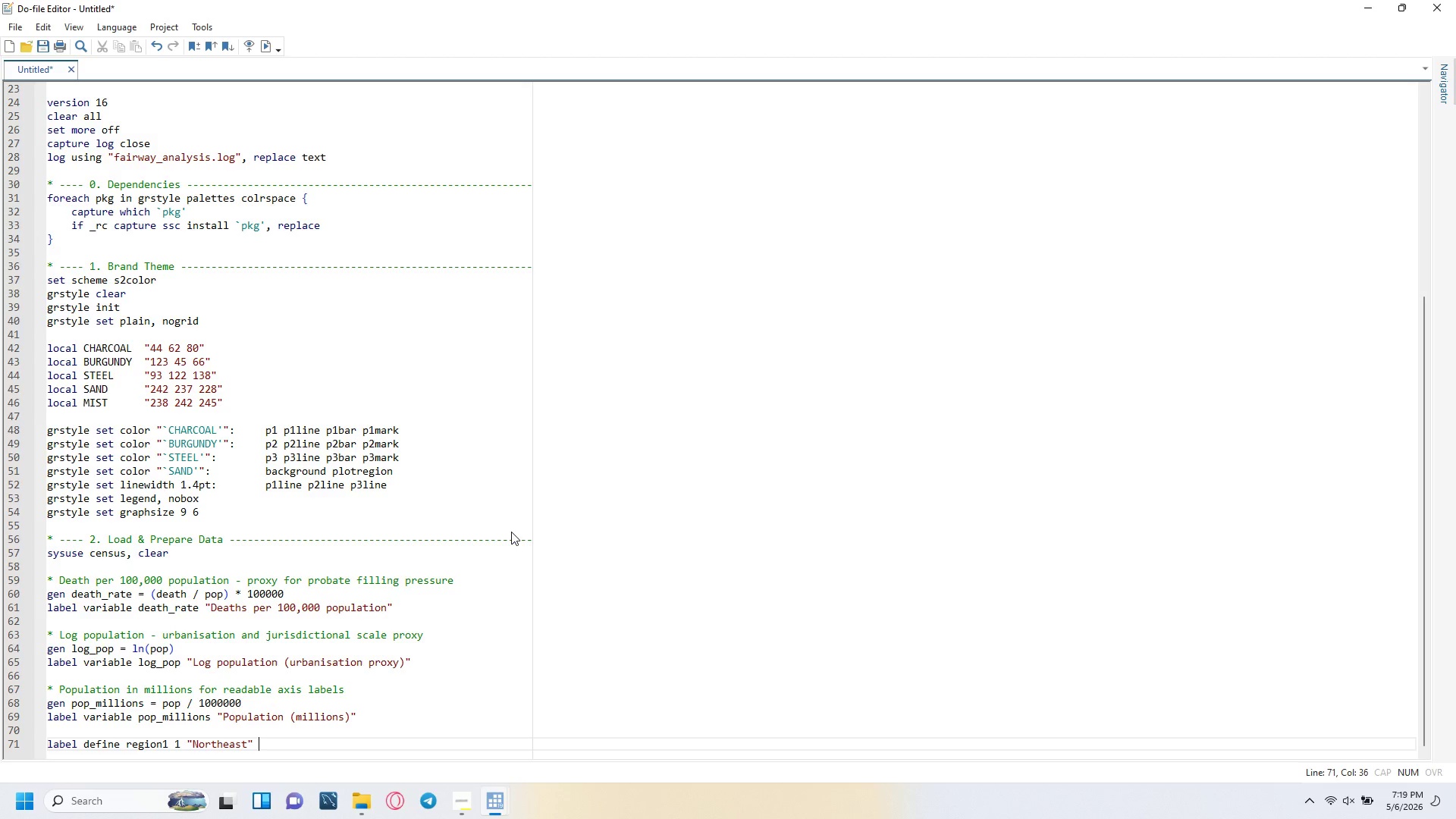 
type( 2 "North Central)
 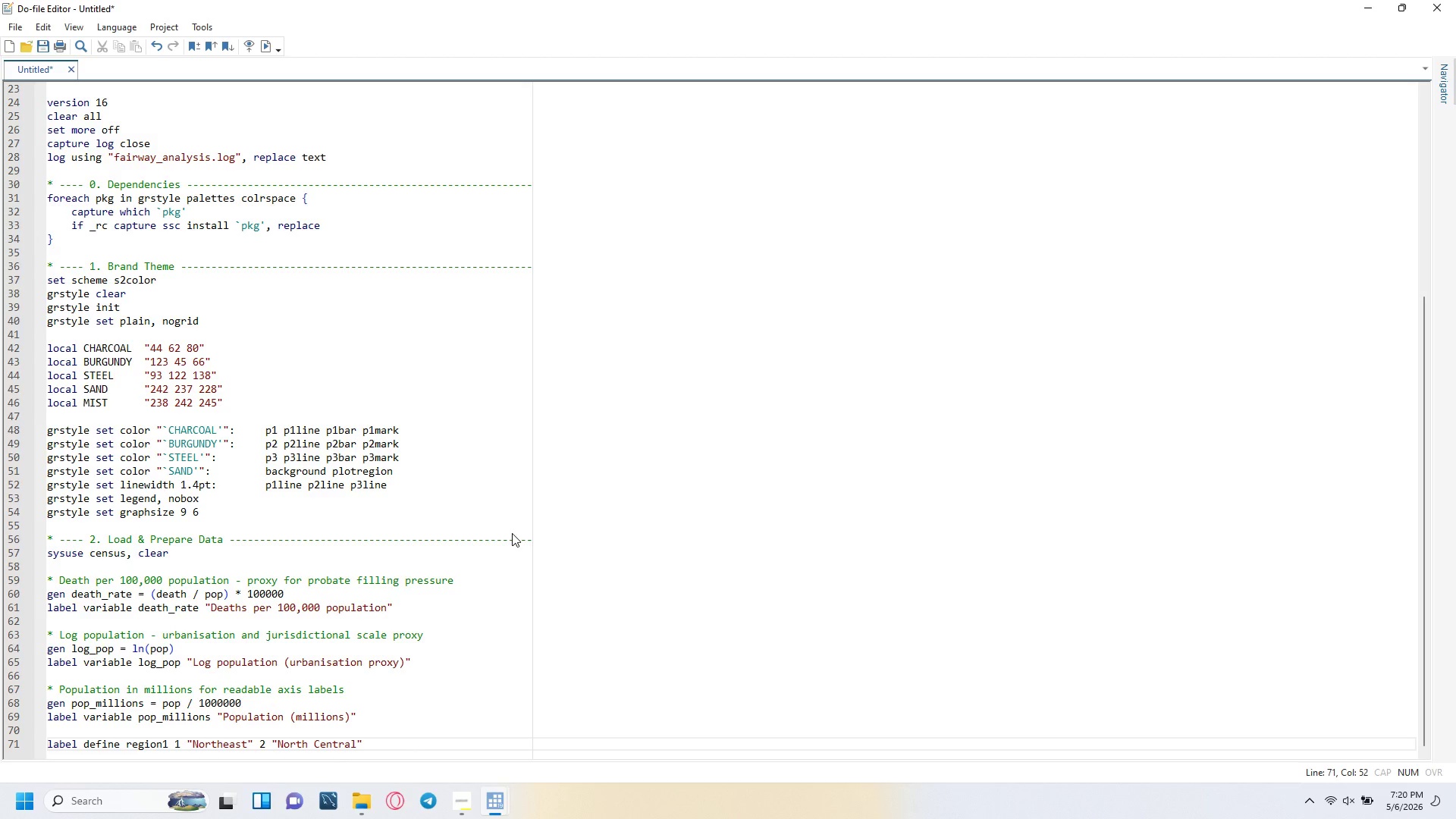 
key(ArrowRight)
 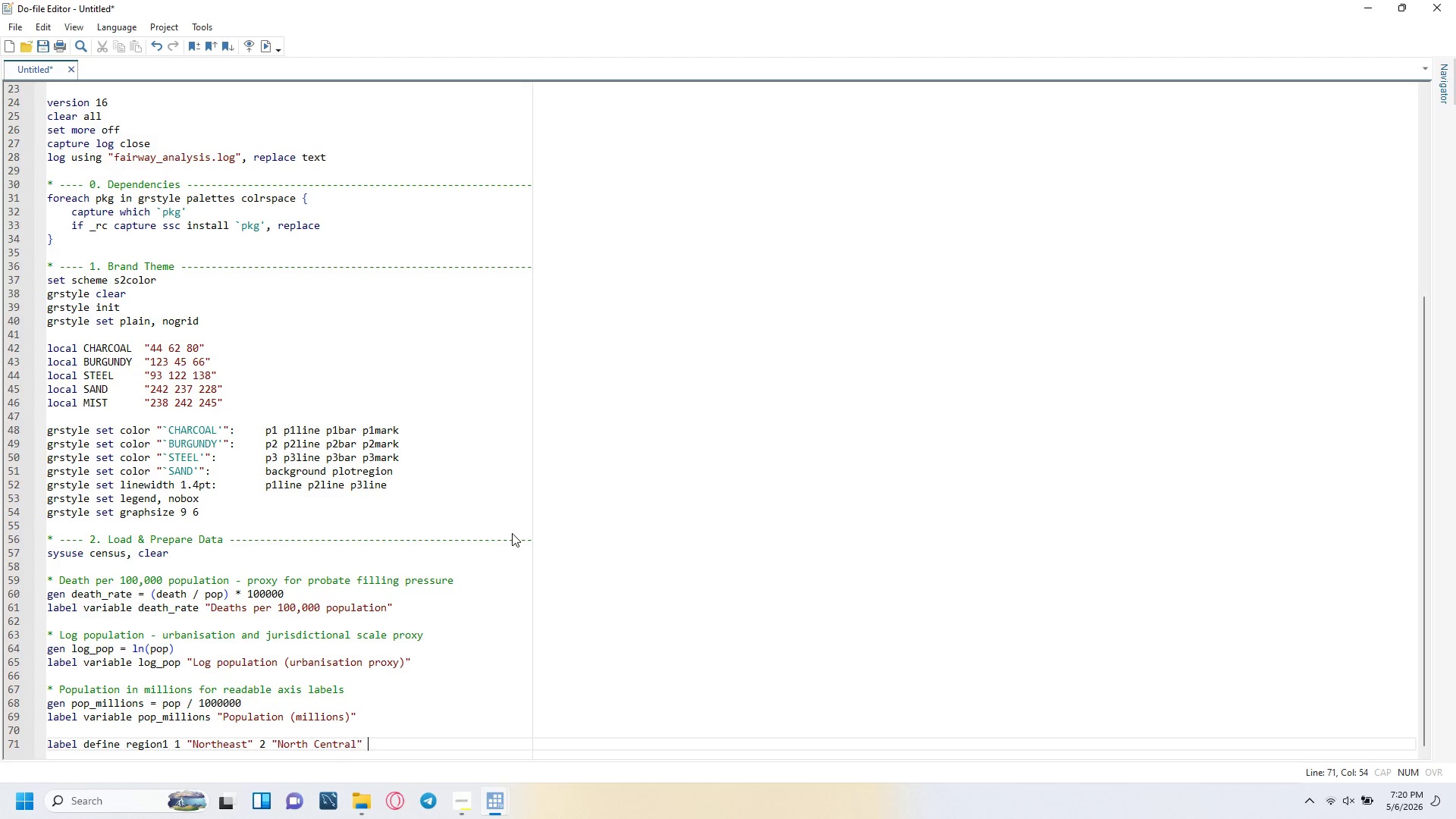 
type( 3"South)
 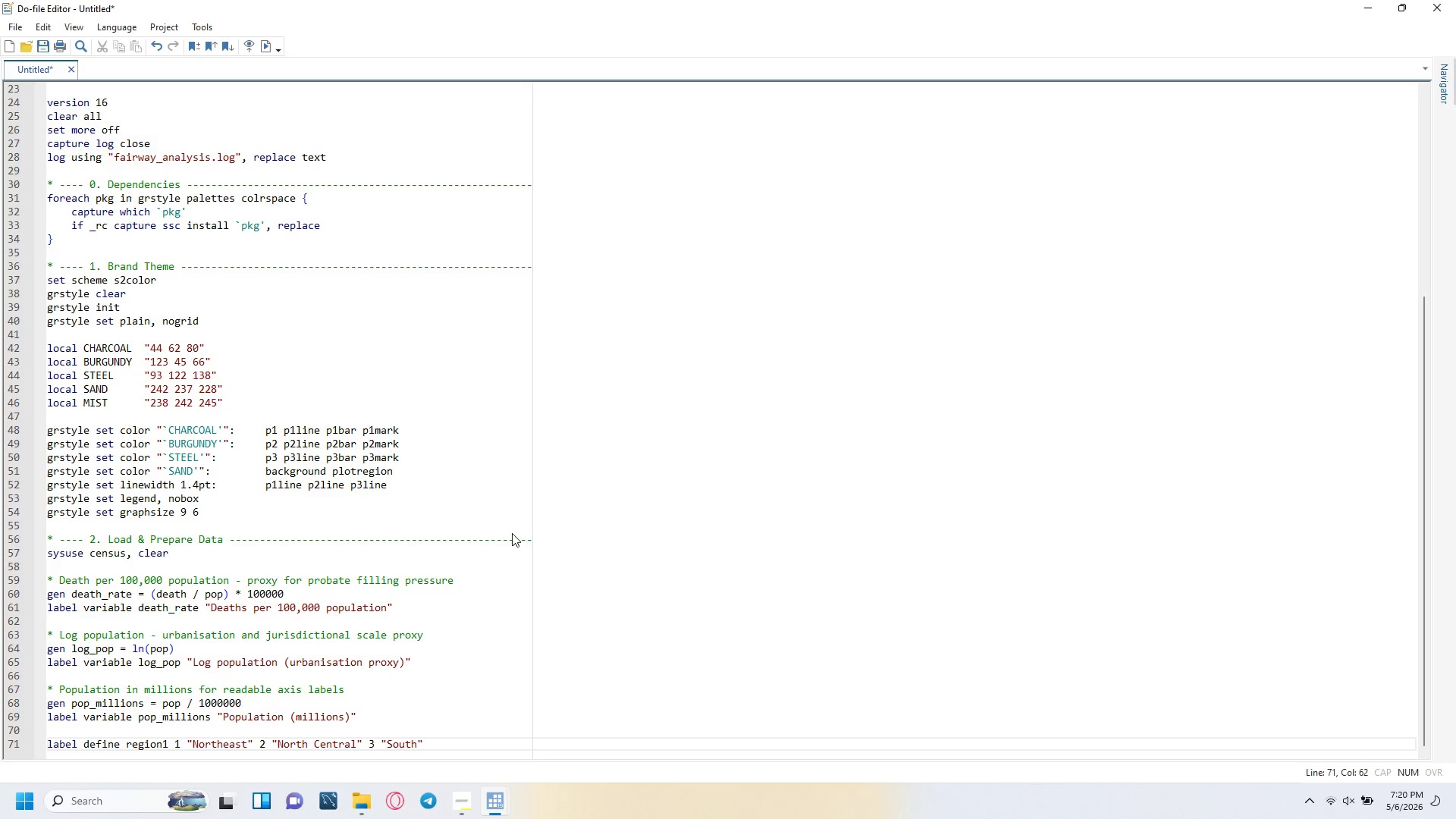 
hold_key(key=Space, duration=5.34)
 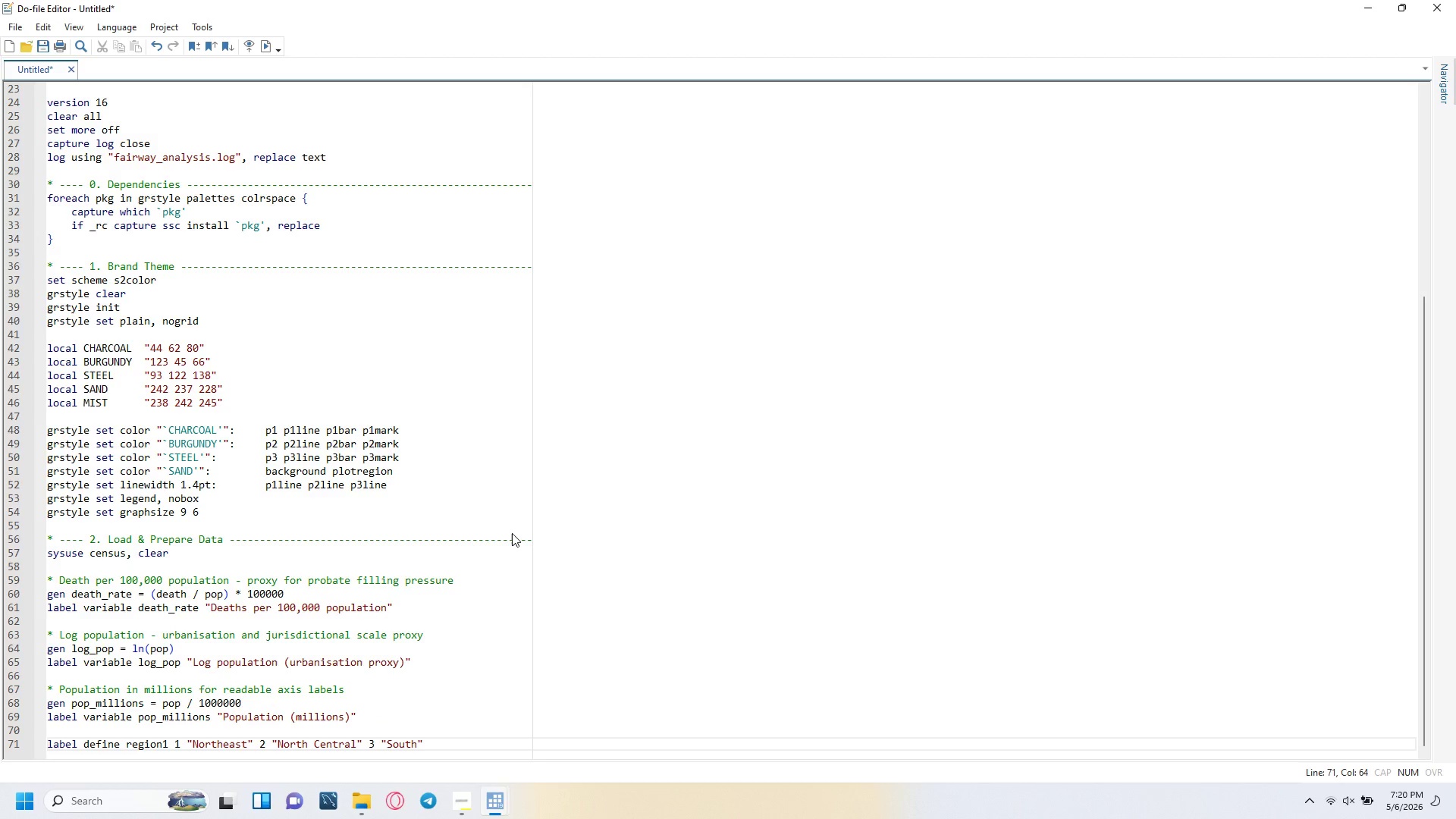 
key(ArrowRight)
 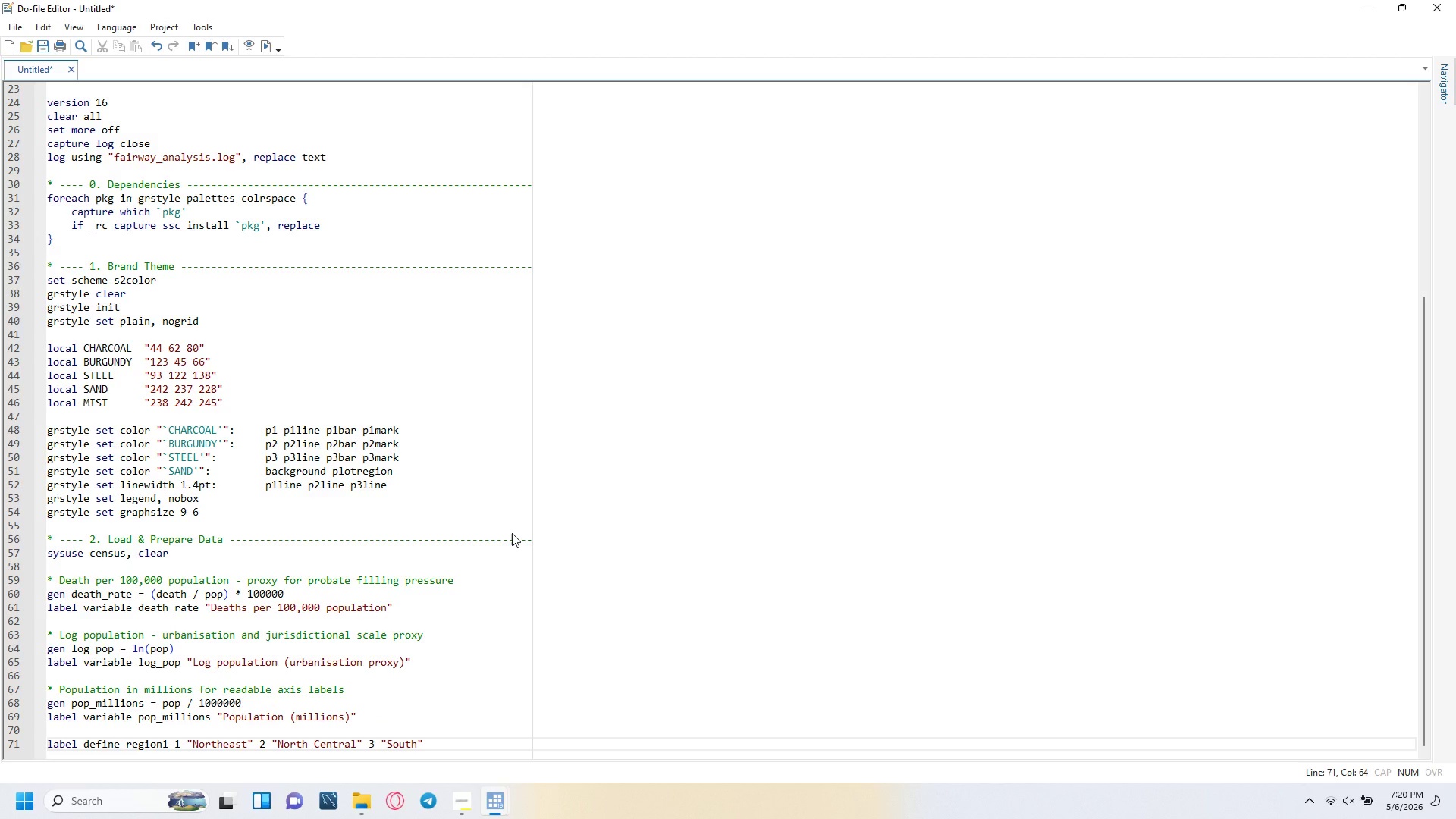 
type(4 "West)
 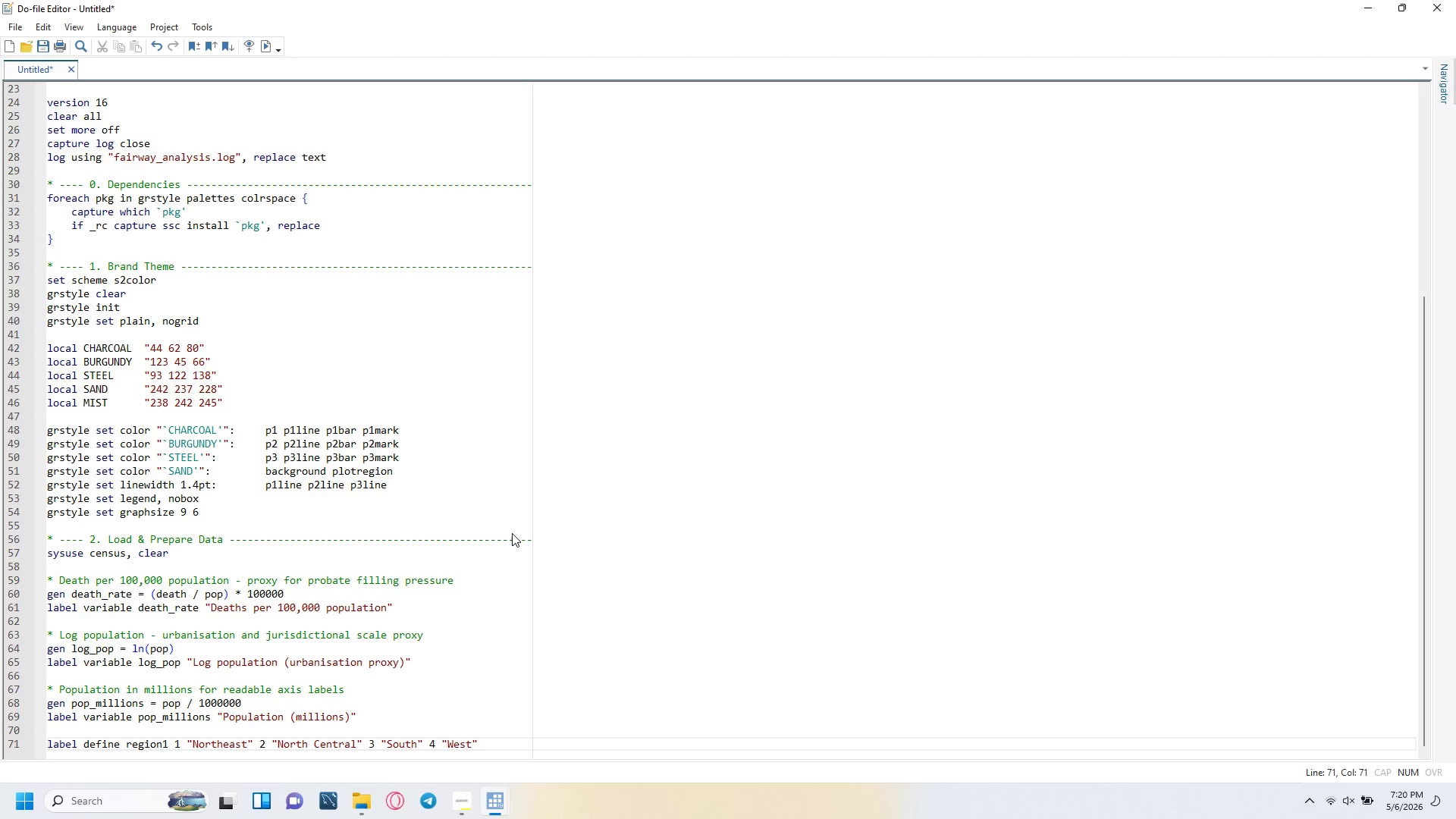 
key(ArrowRight)
 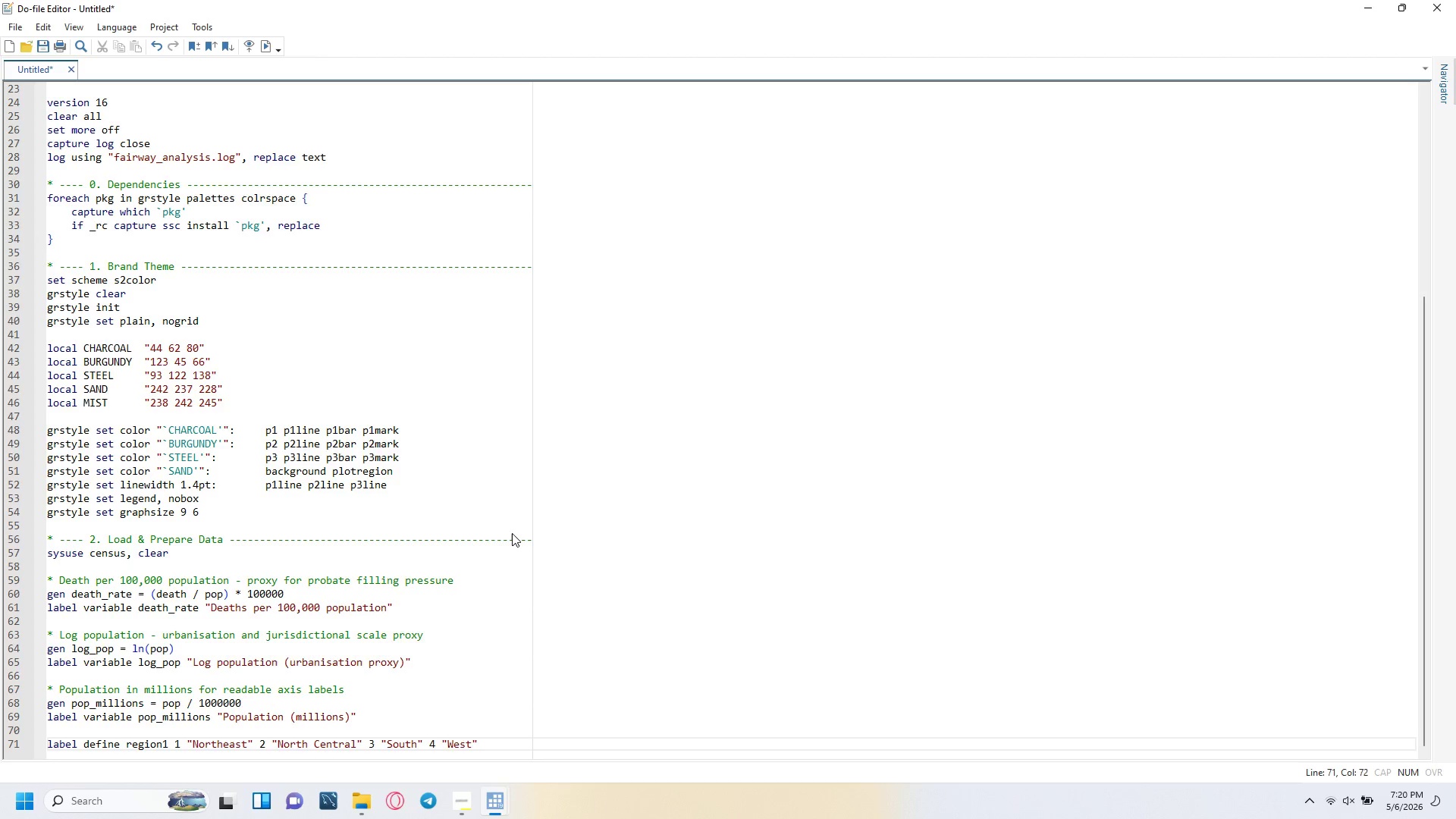 
key(Enter)
 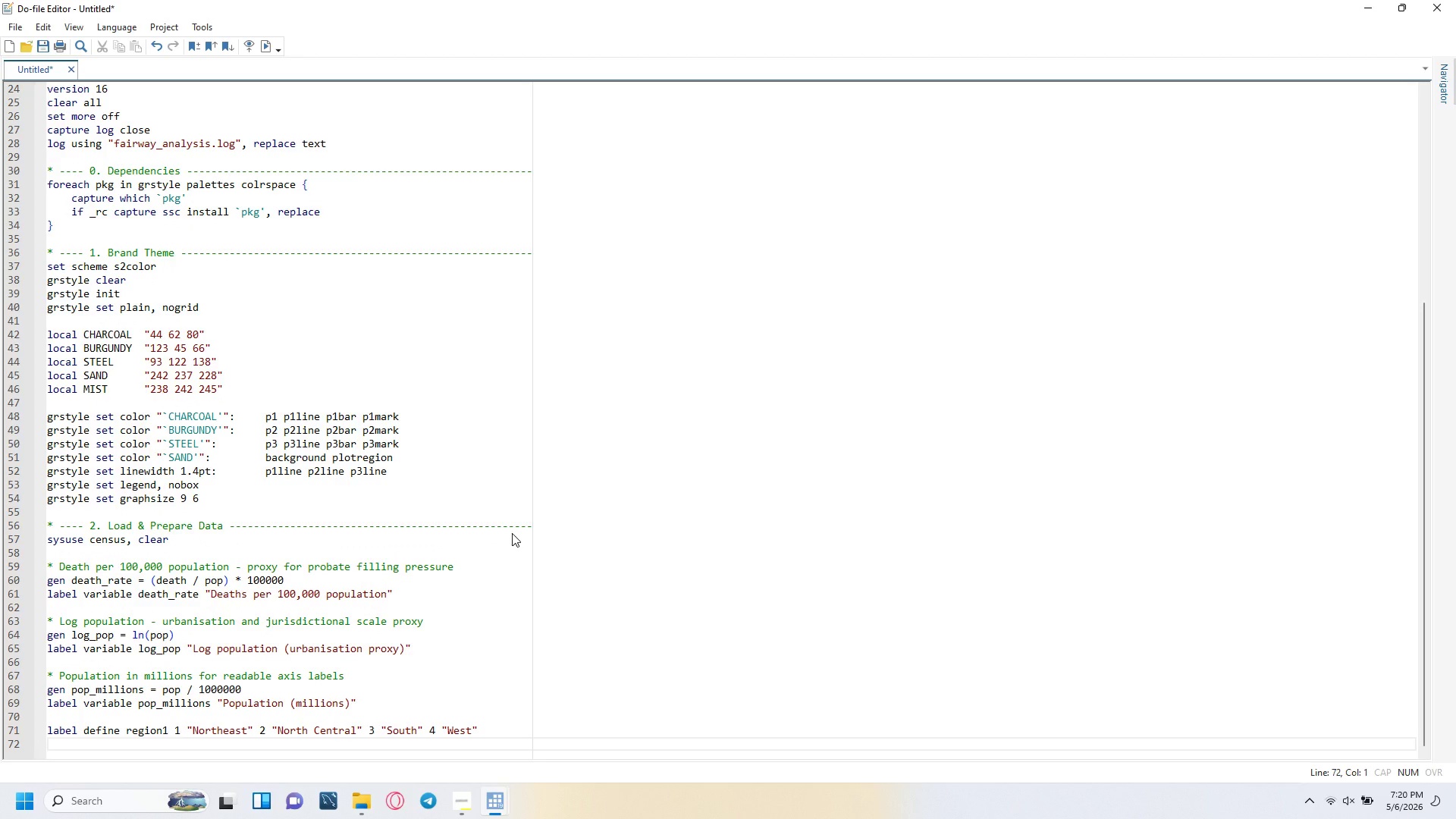 
type(label values region region1)
 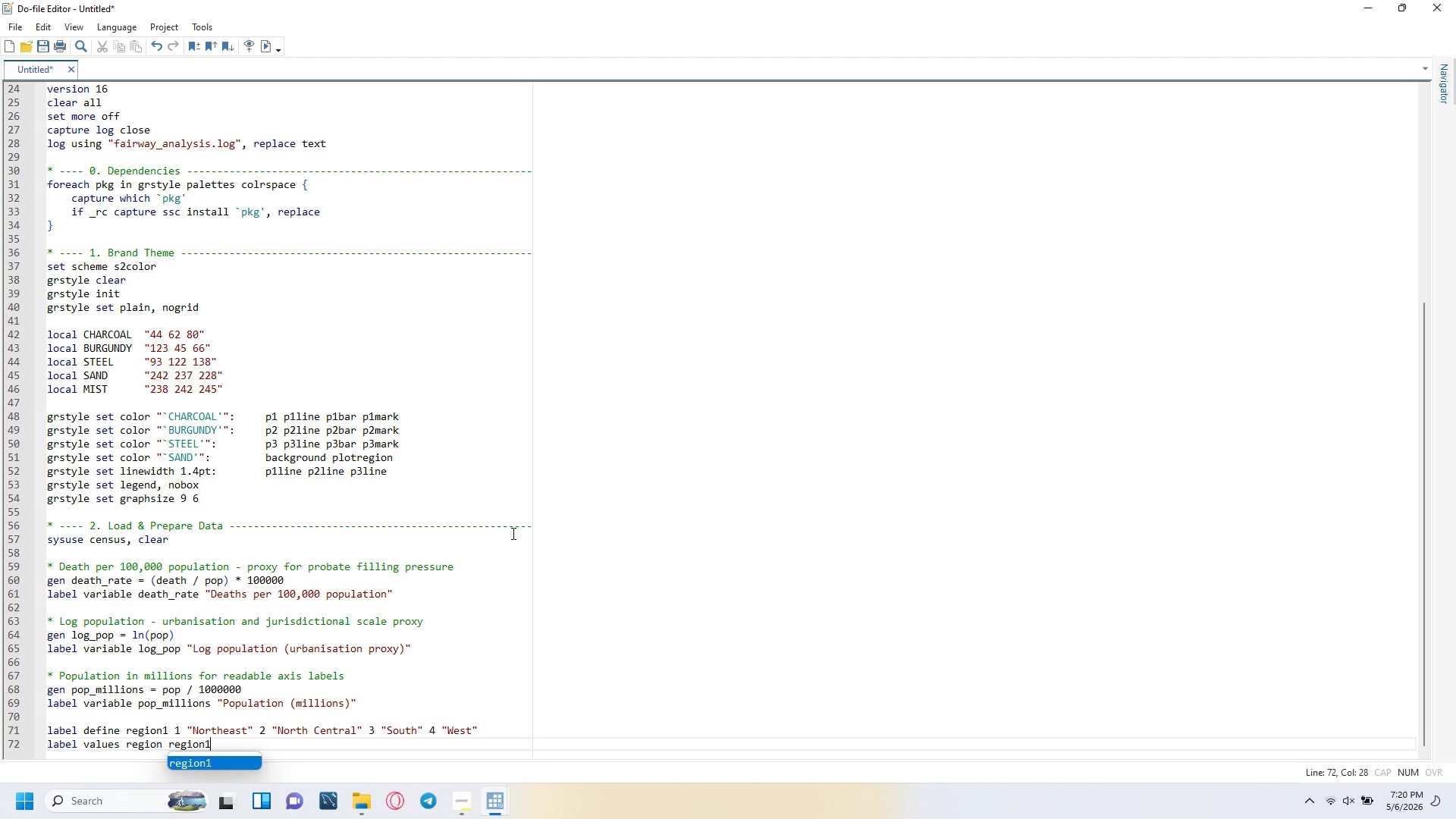 
key(Enter)
 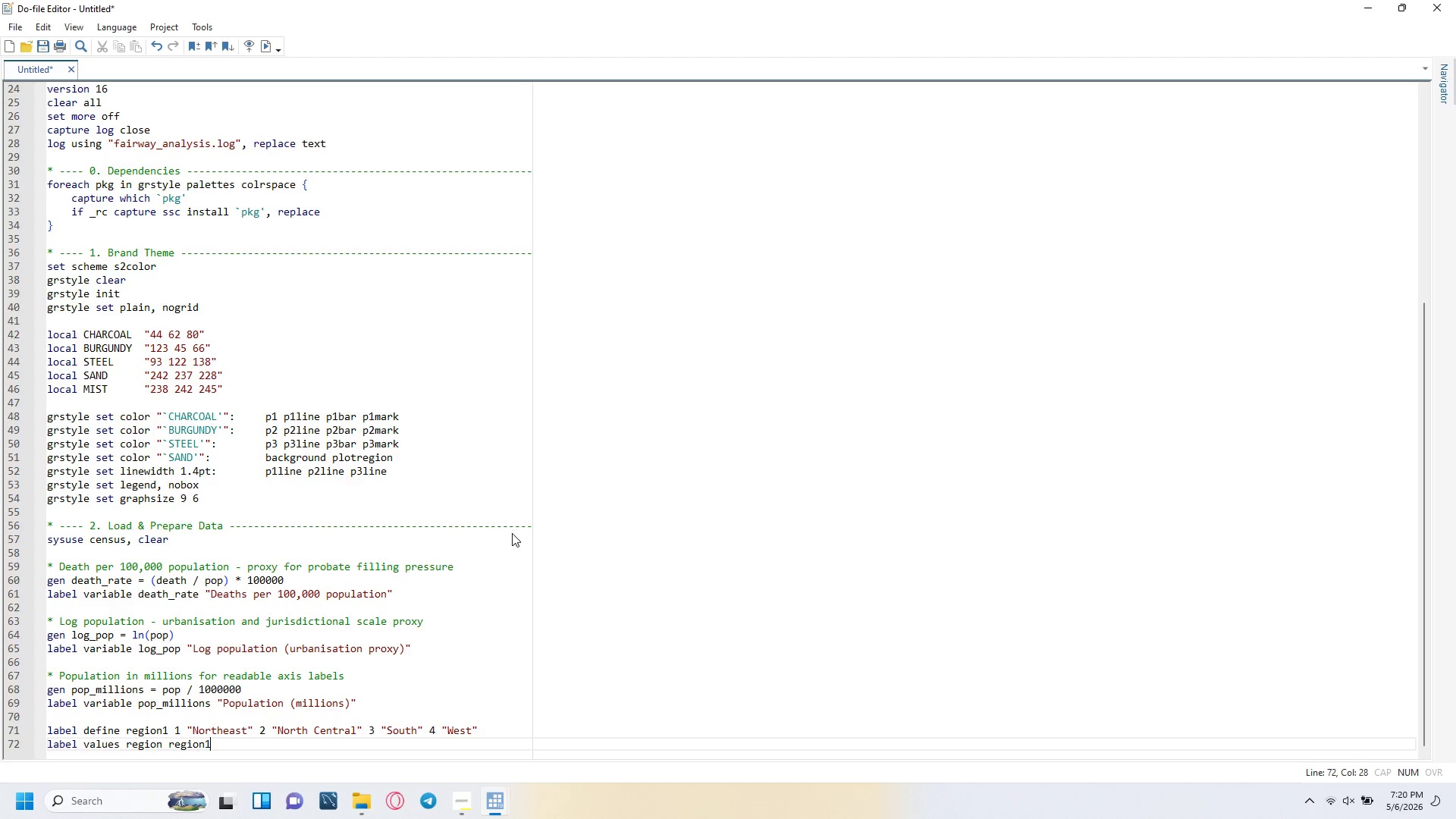 
key(Enter)
 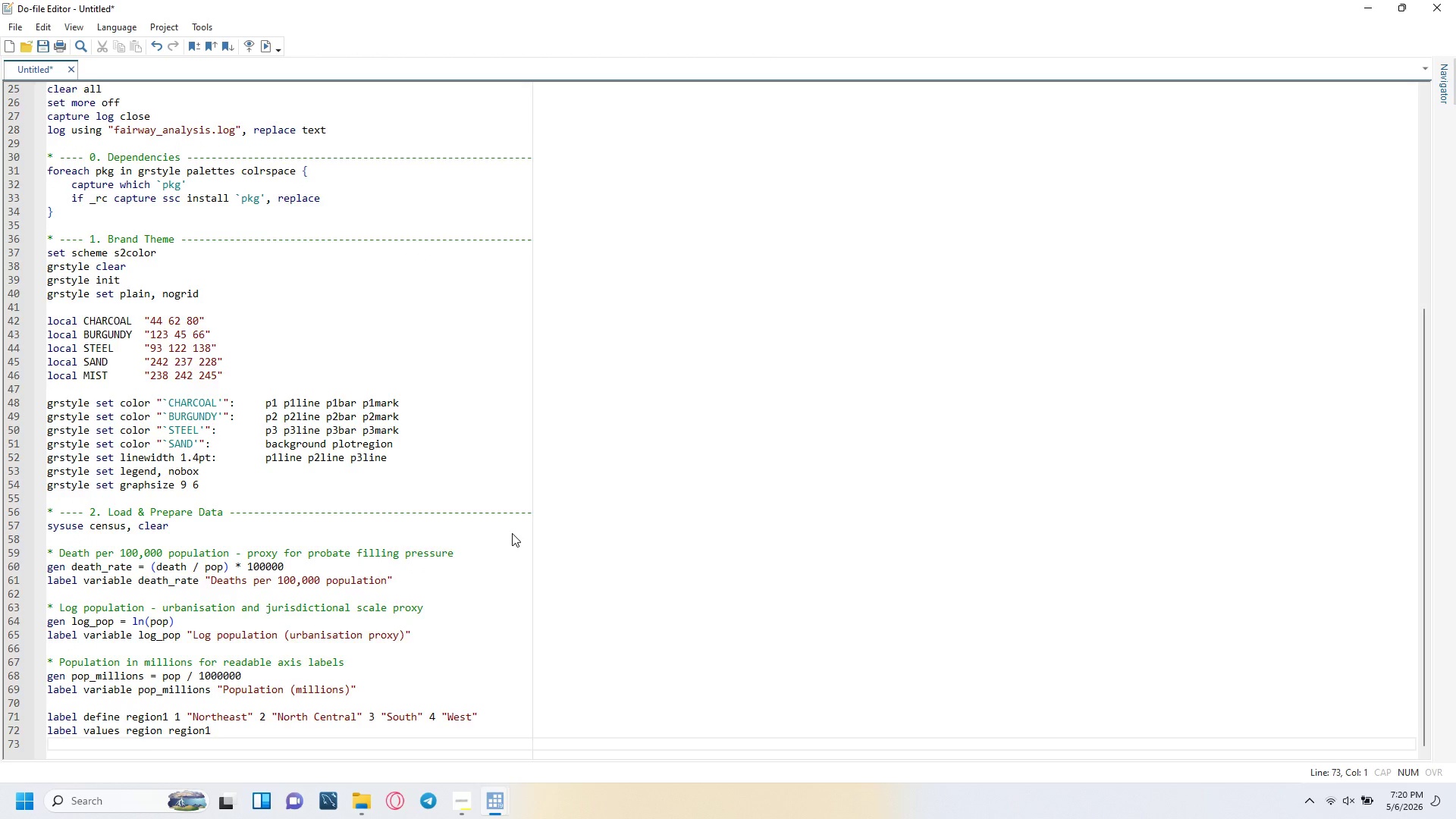 
key(Enter)
 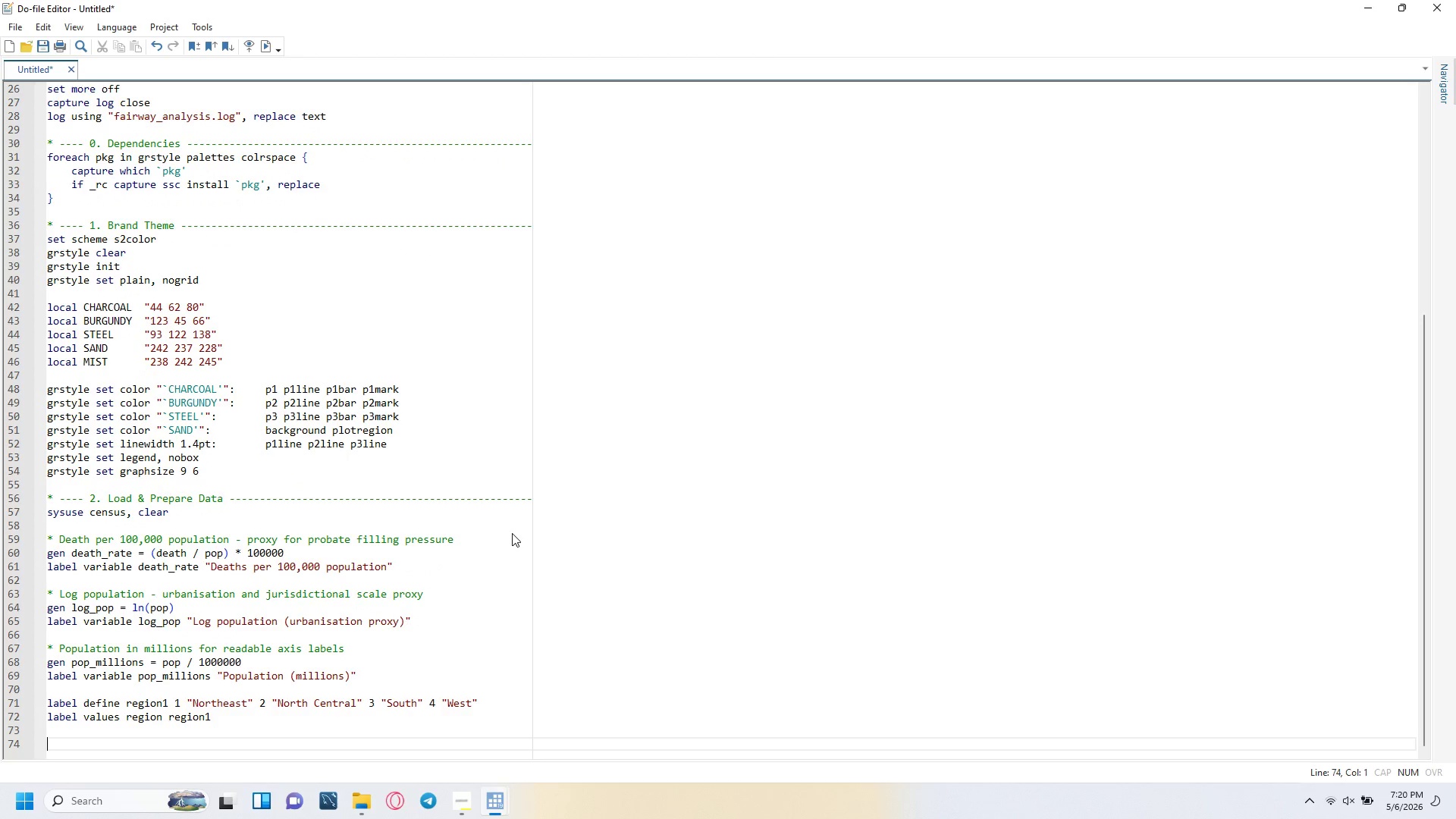 
type(_)
key(Backspace)
type(* ---- 3. Descriptive Sy)
key(Backspace)
type(ummary --------------------------------------------------)
 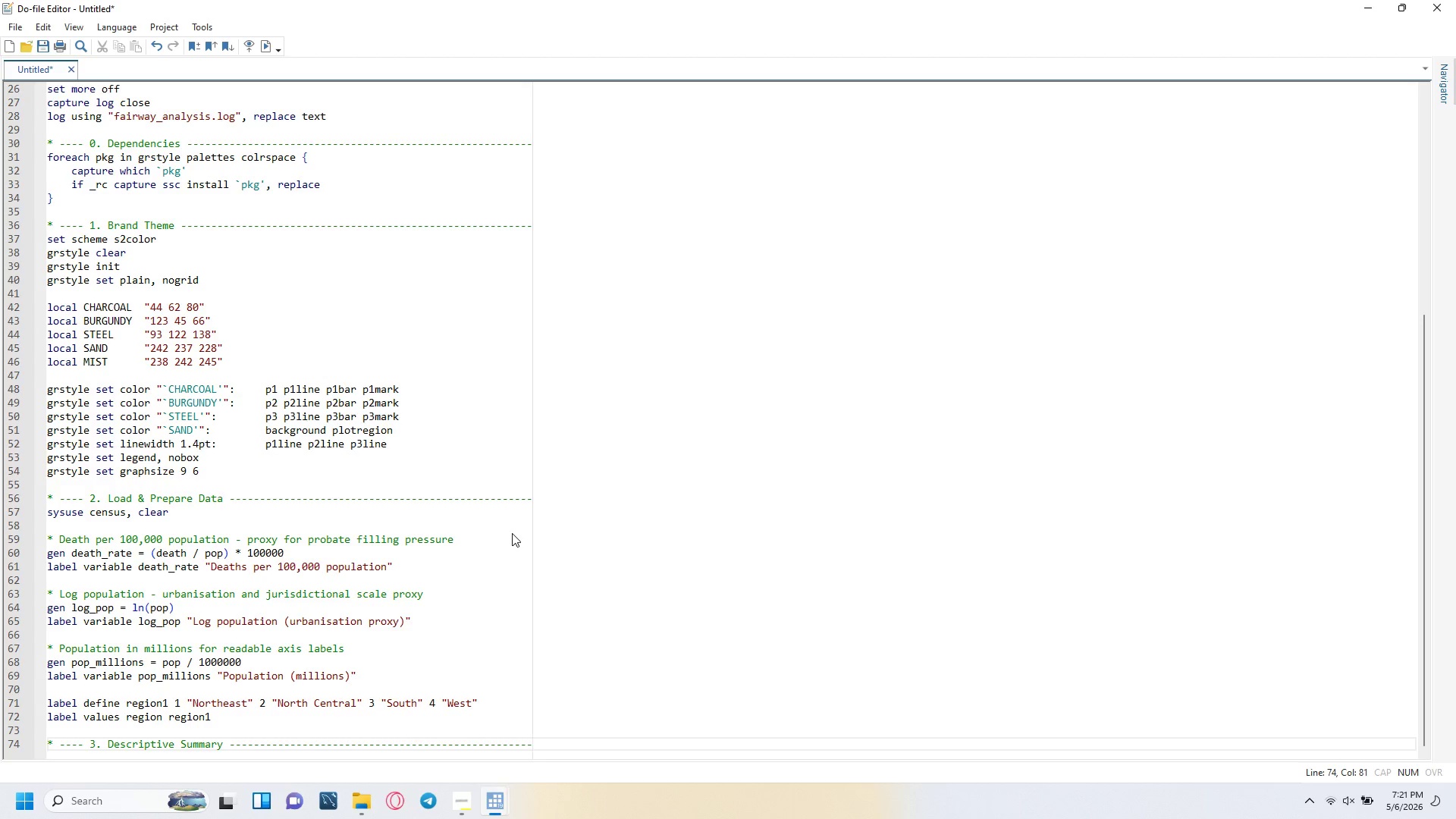 
key(Enter)
 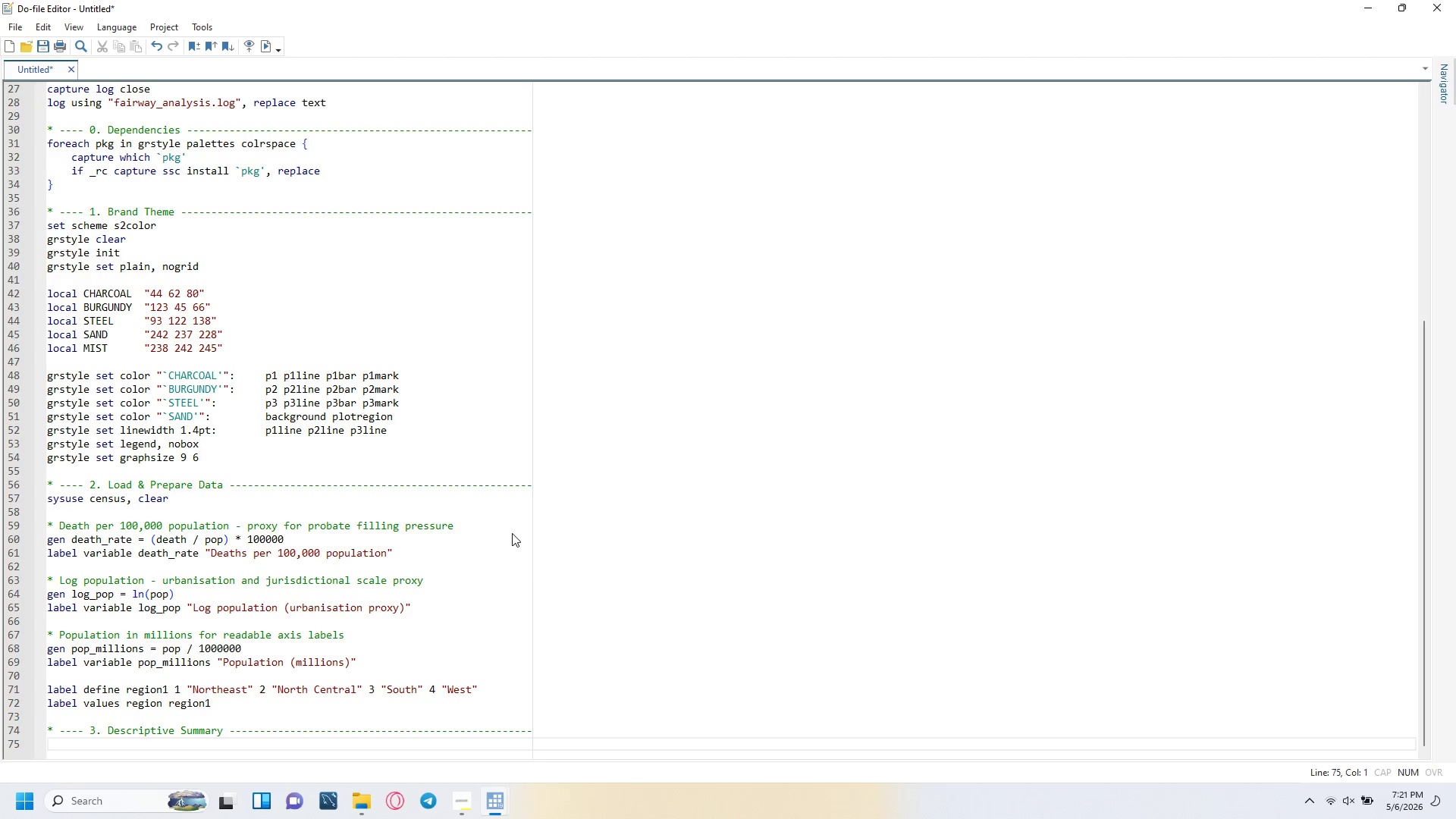 
type(display _newline "=== Death Rate by Census Region ===)
 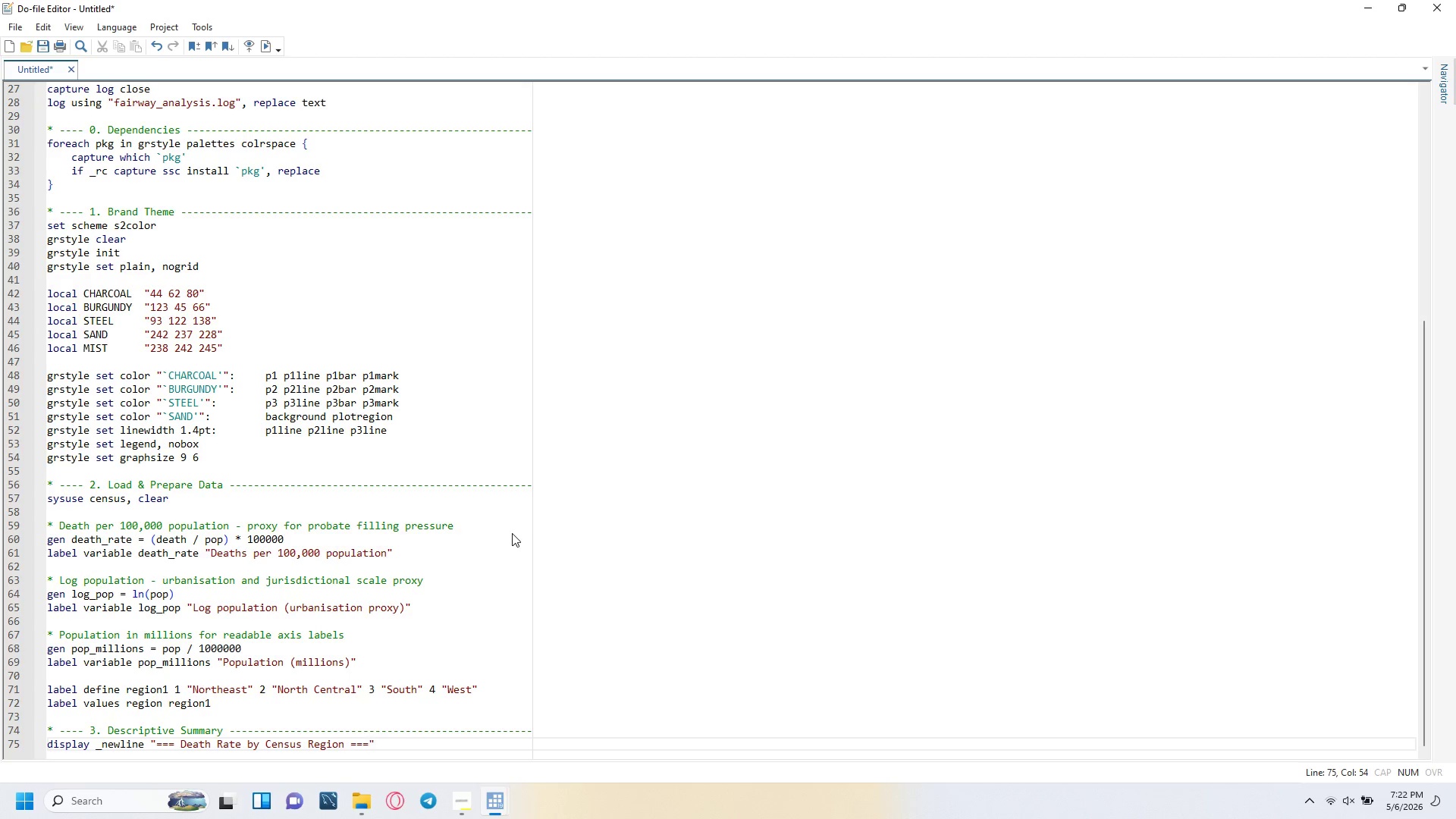 
key(ArrowRight)
 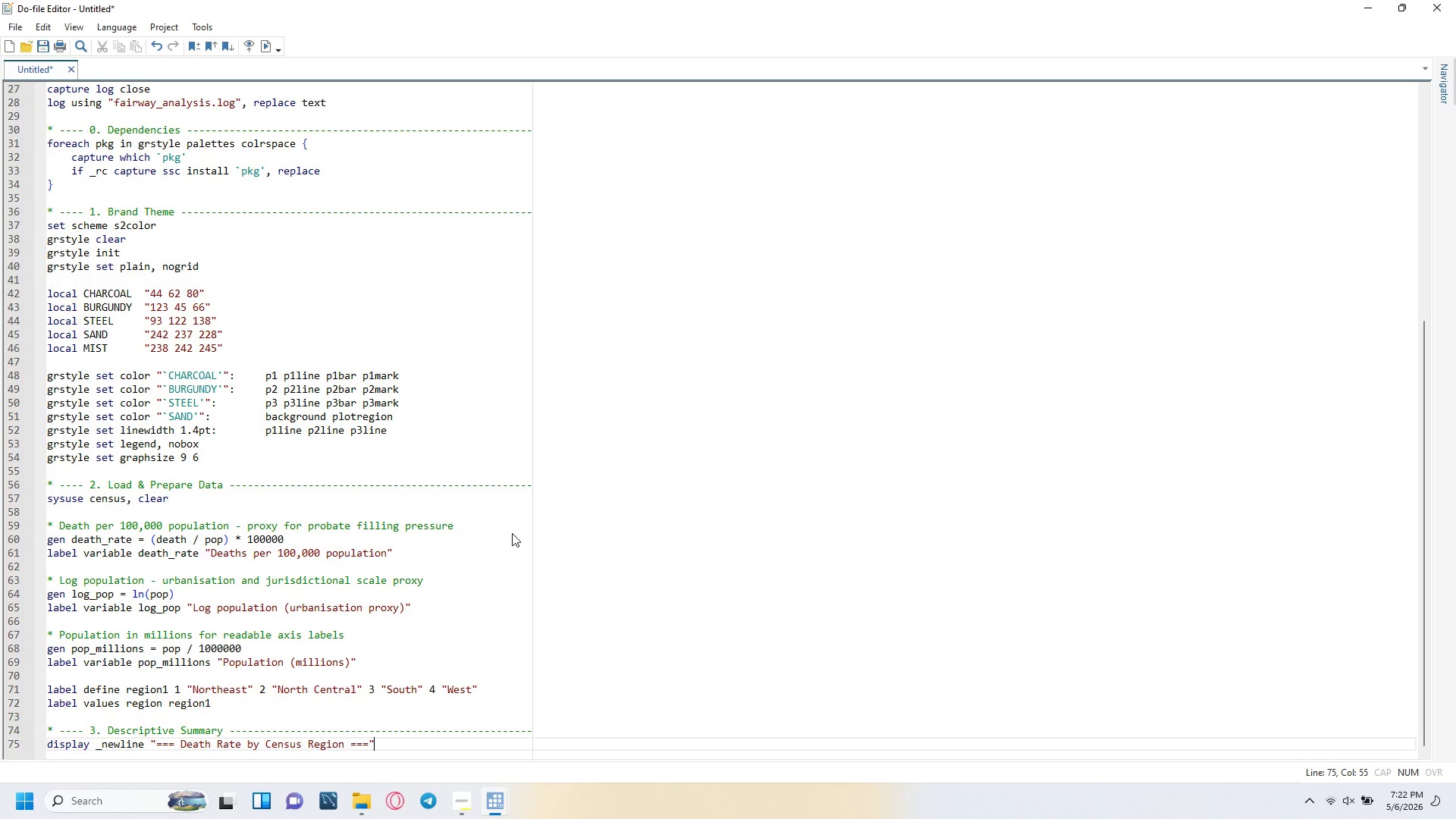 
key(Enter)
 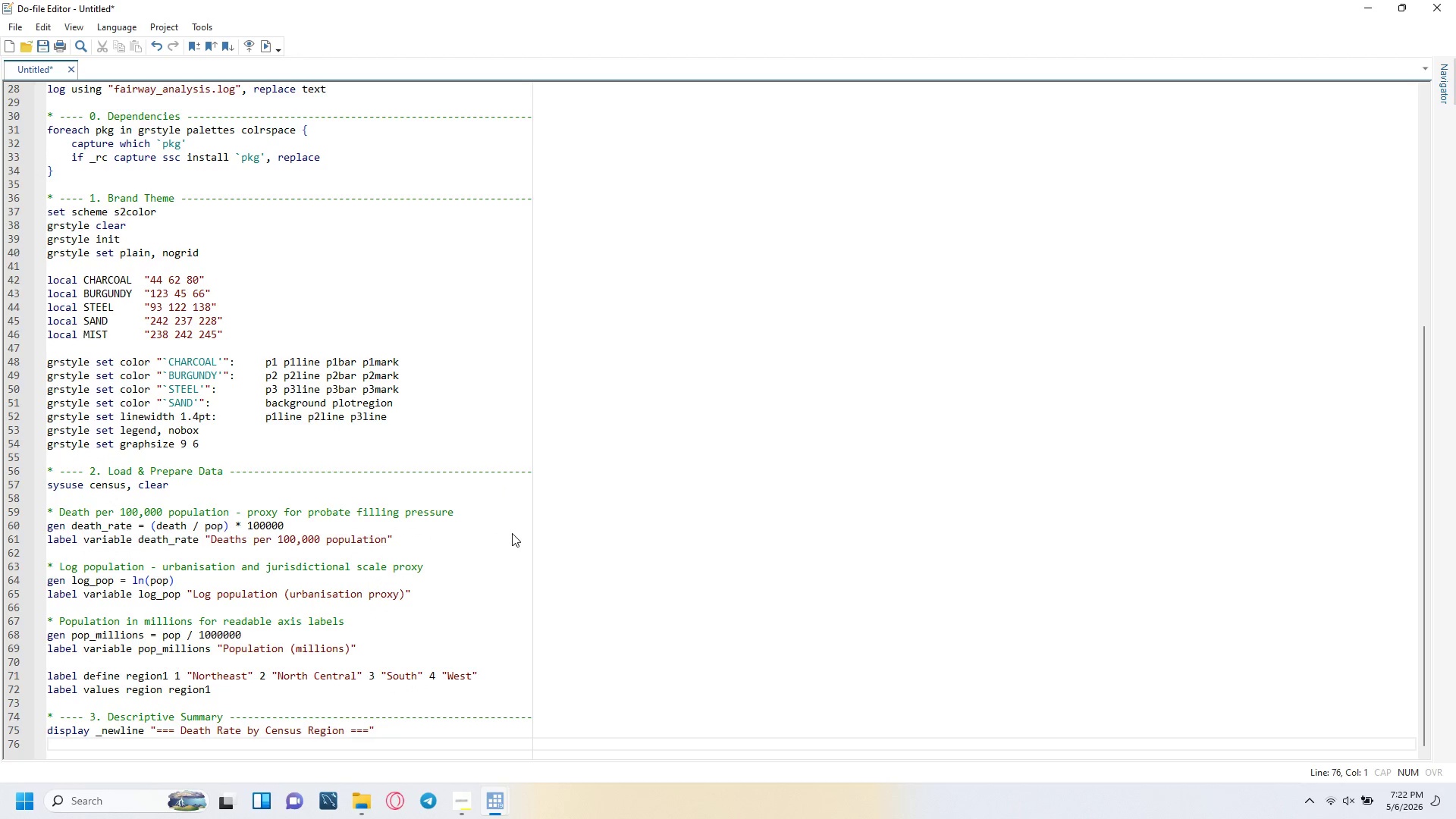 
type(tabstat dea)
 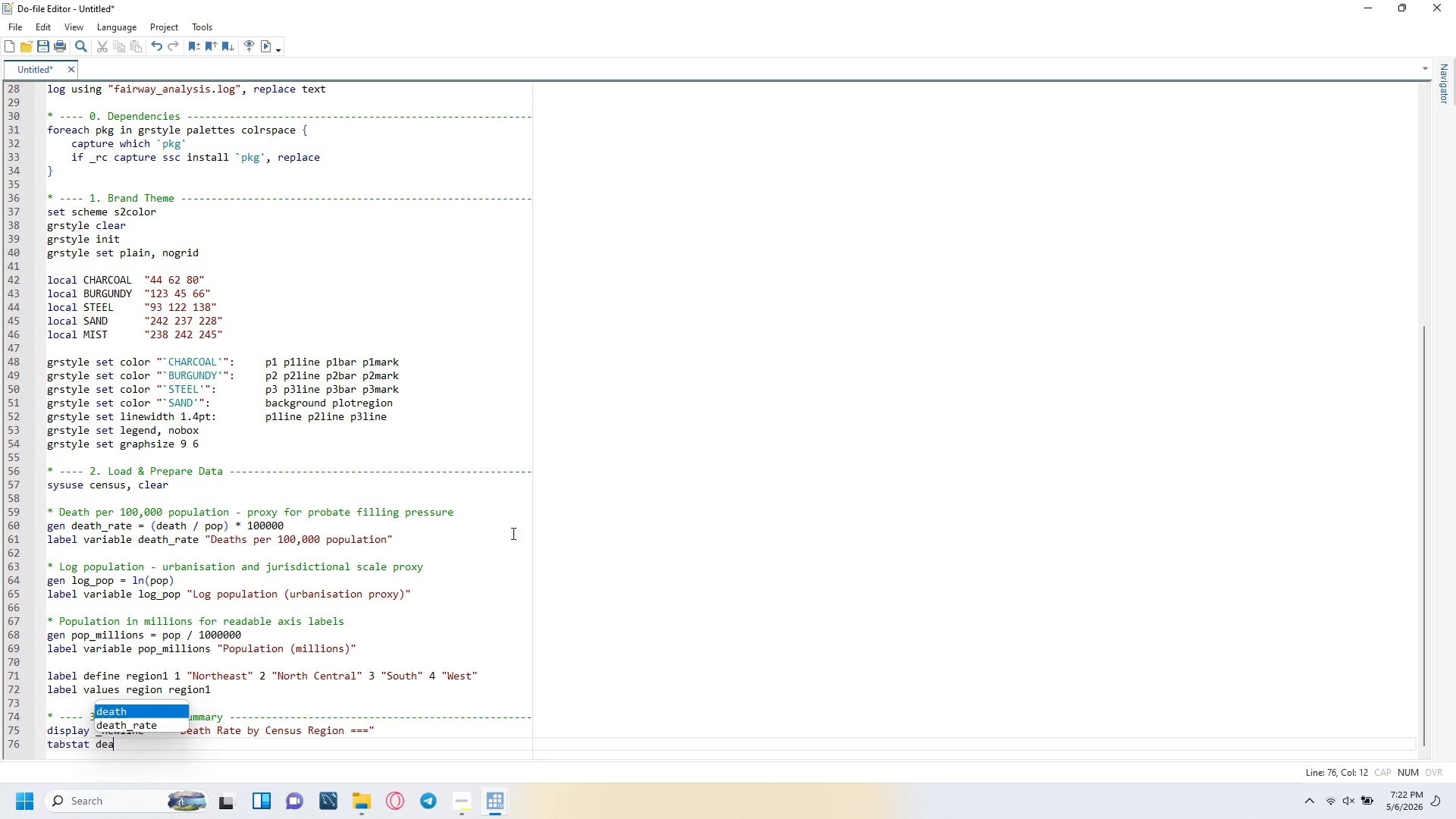 
wait(11.31)
 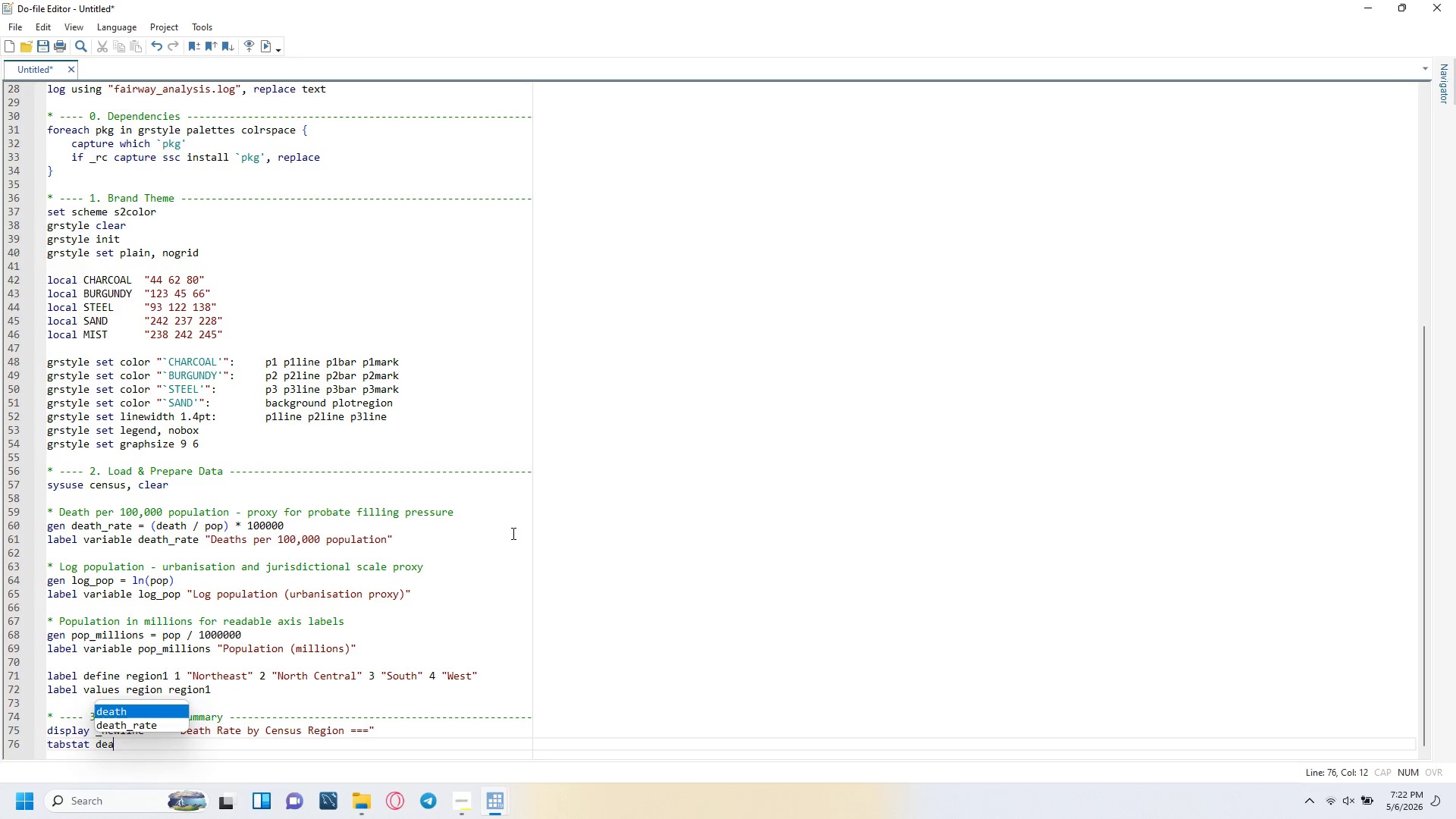 
type(th_rate pop_millions, by(region)
 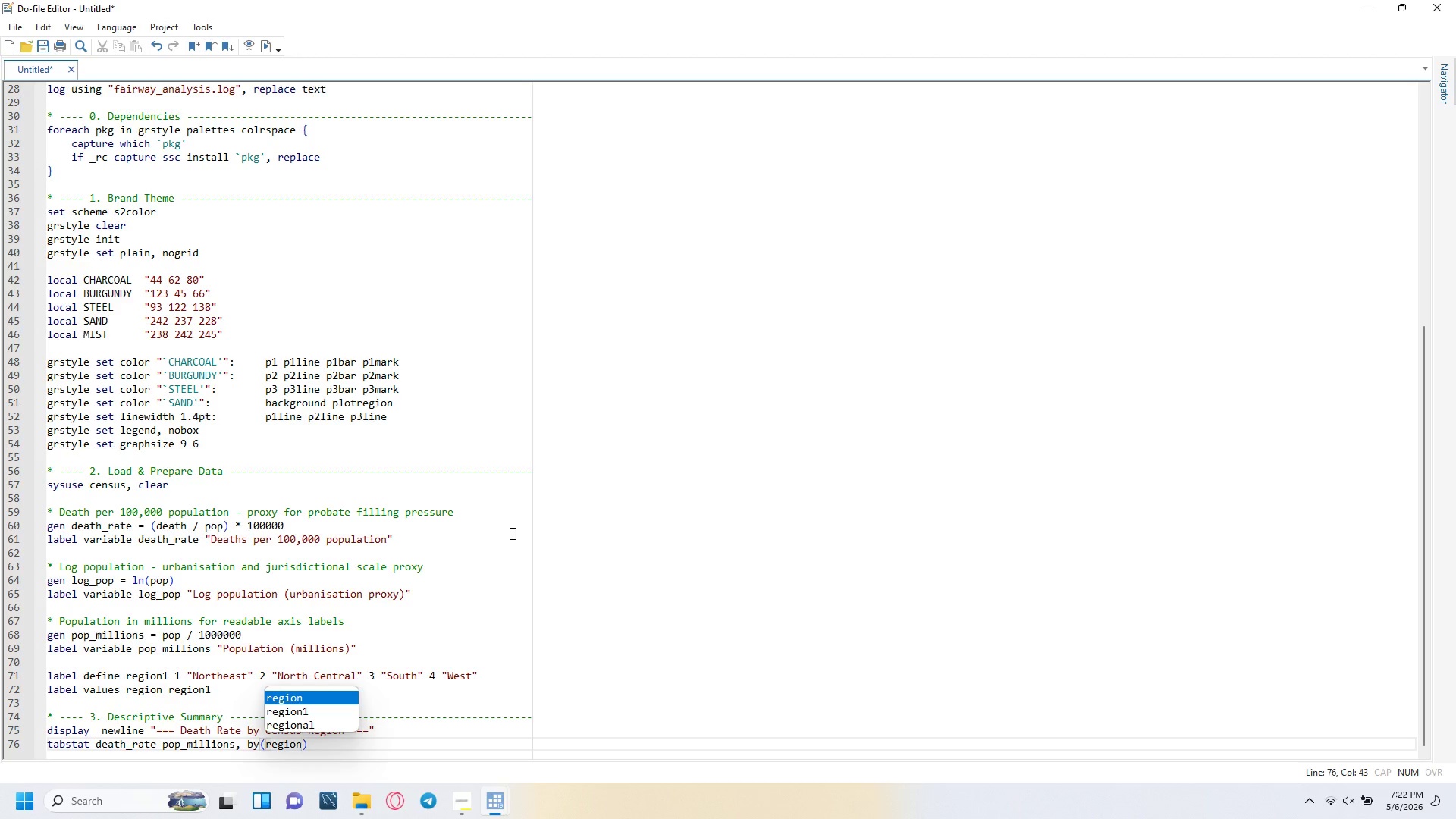 
key(ArrowRight)
 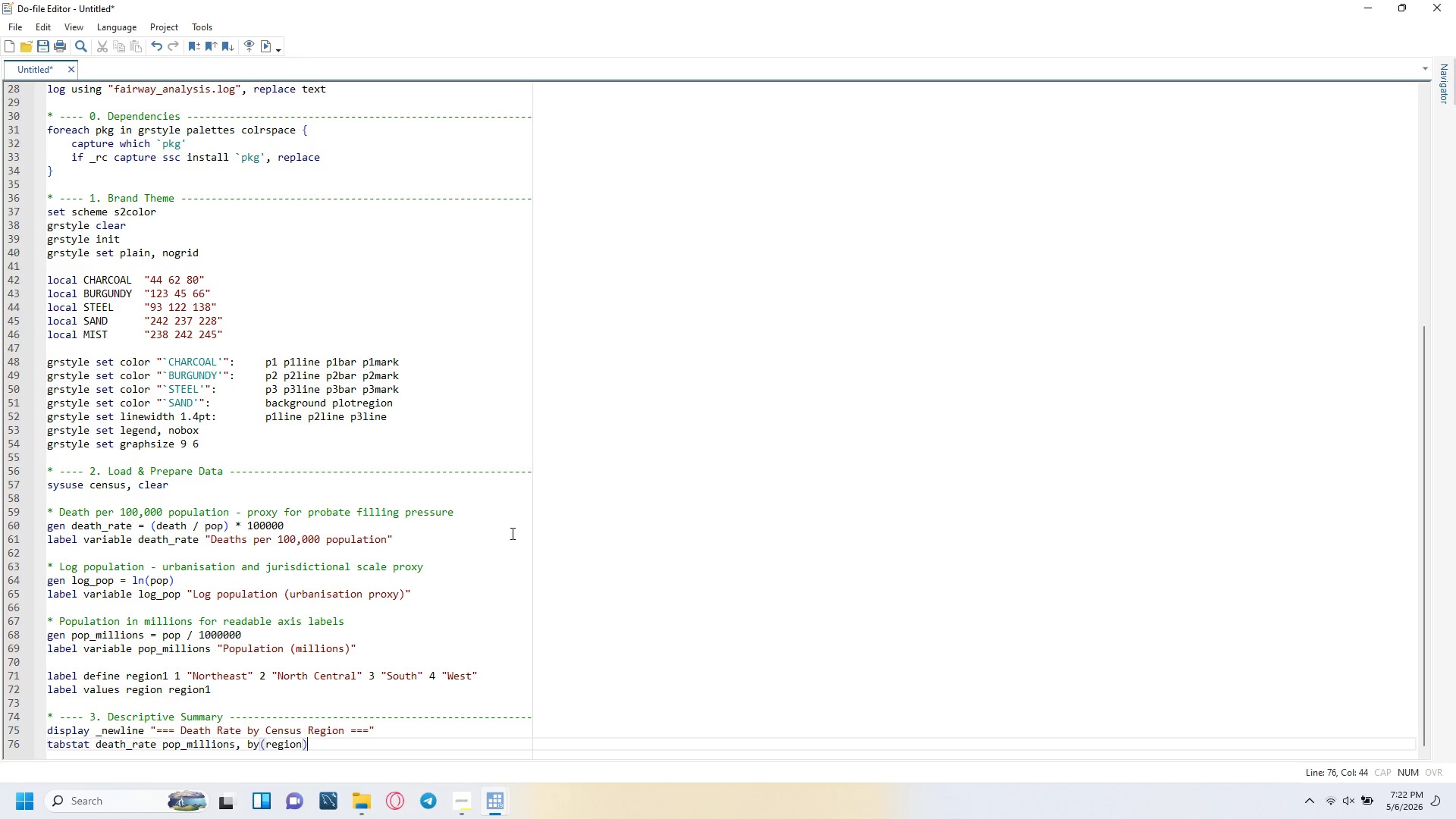 
key(Space)
 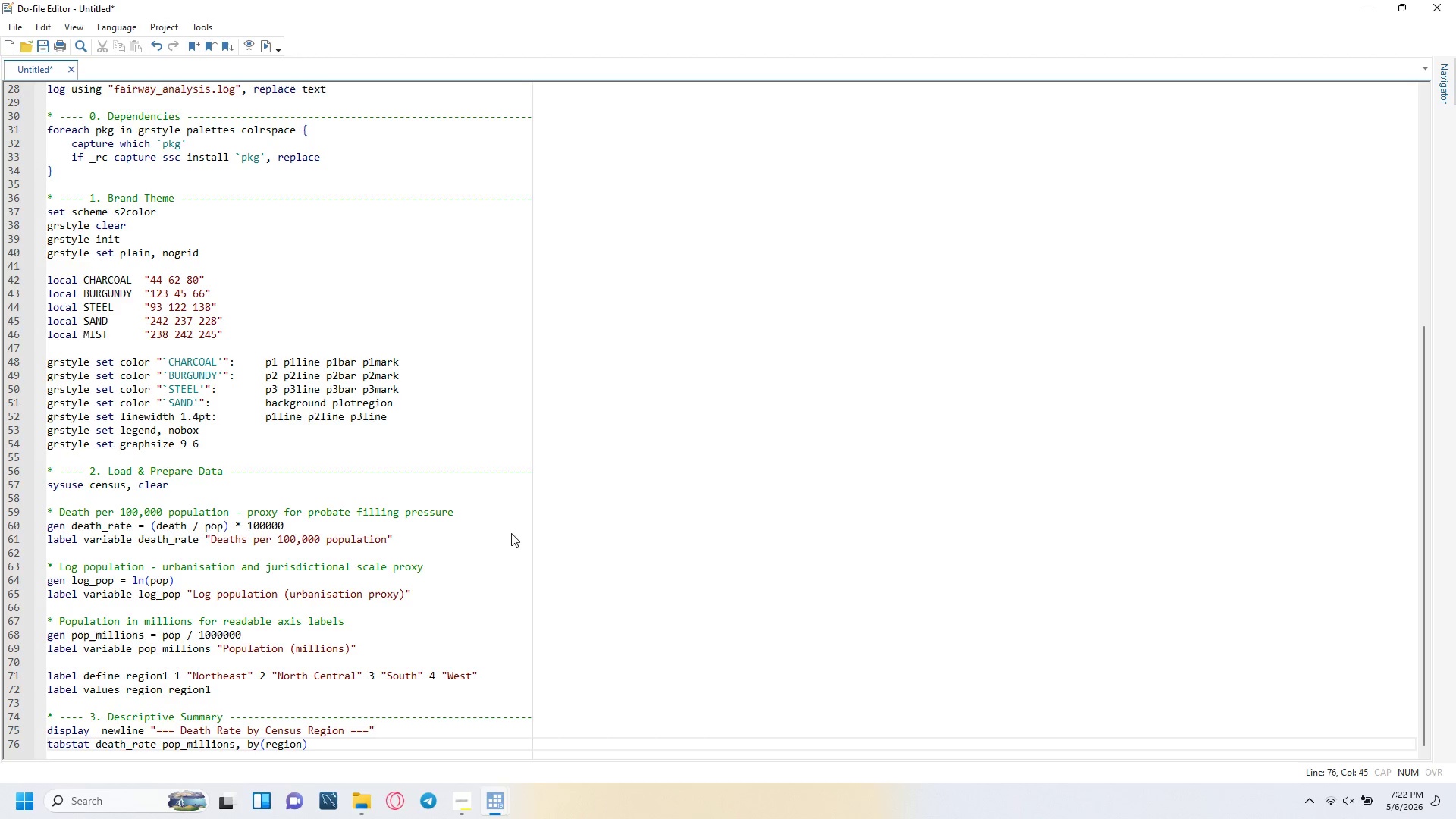 
key(Slash)
 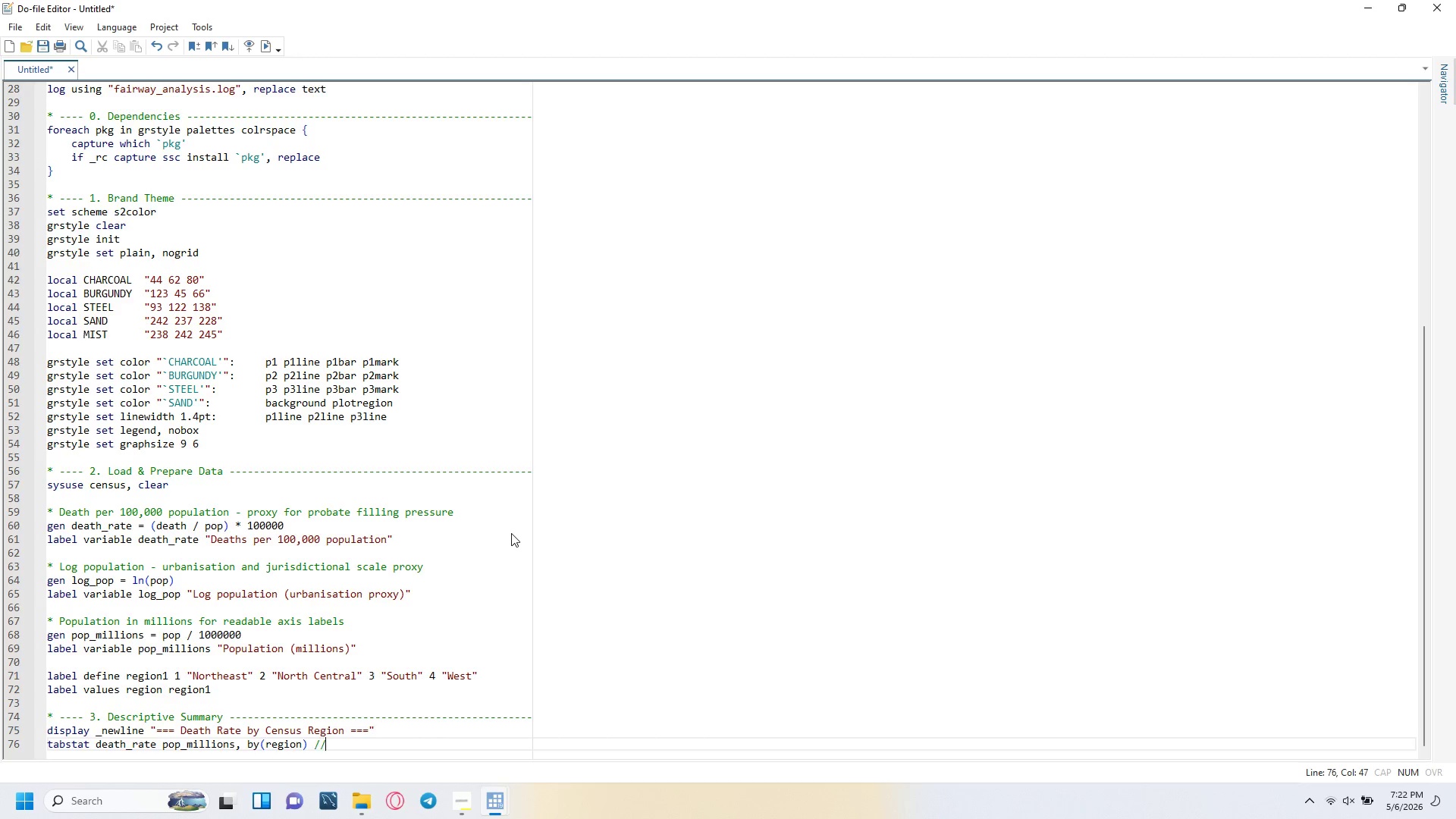 
key(Slash)
 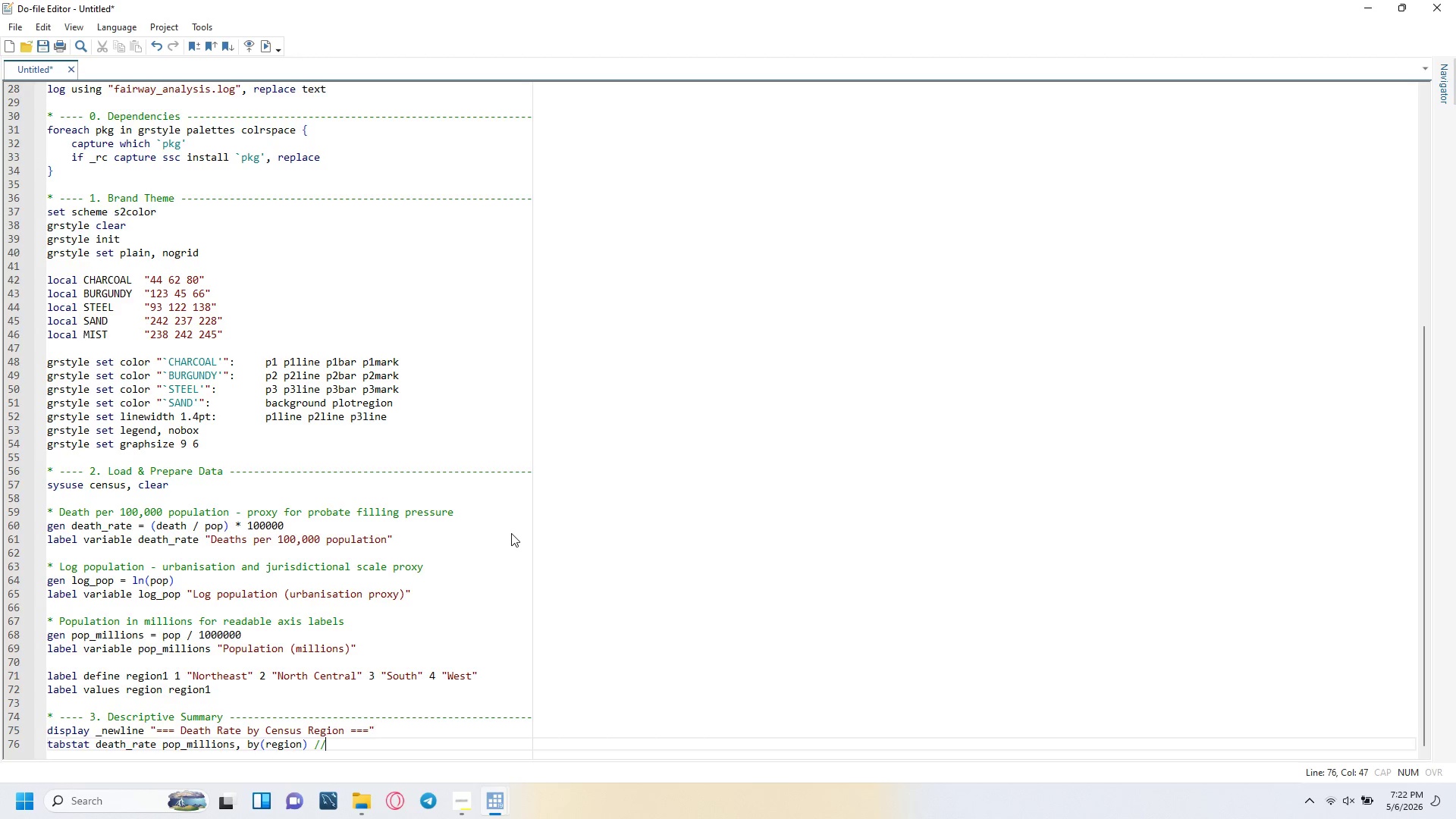 
key(Slash)
 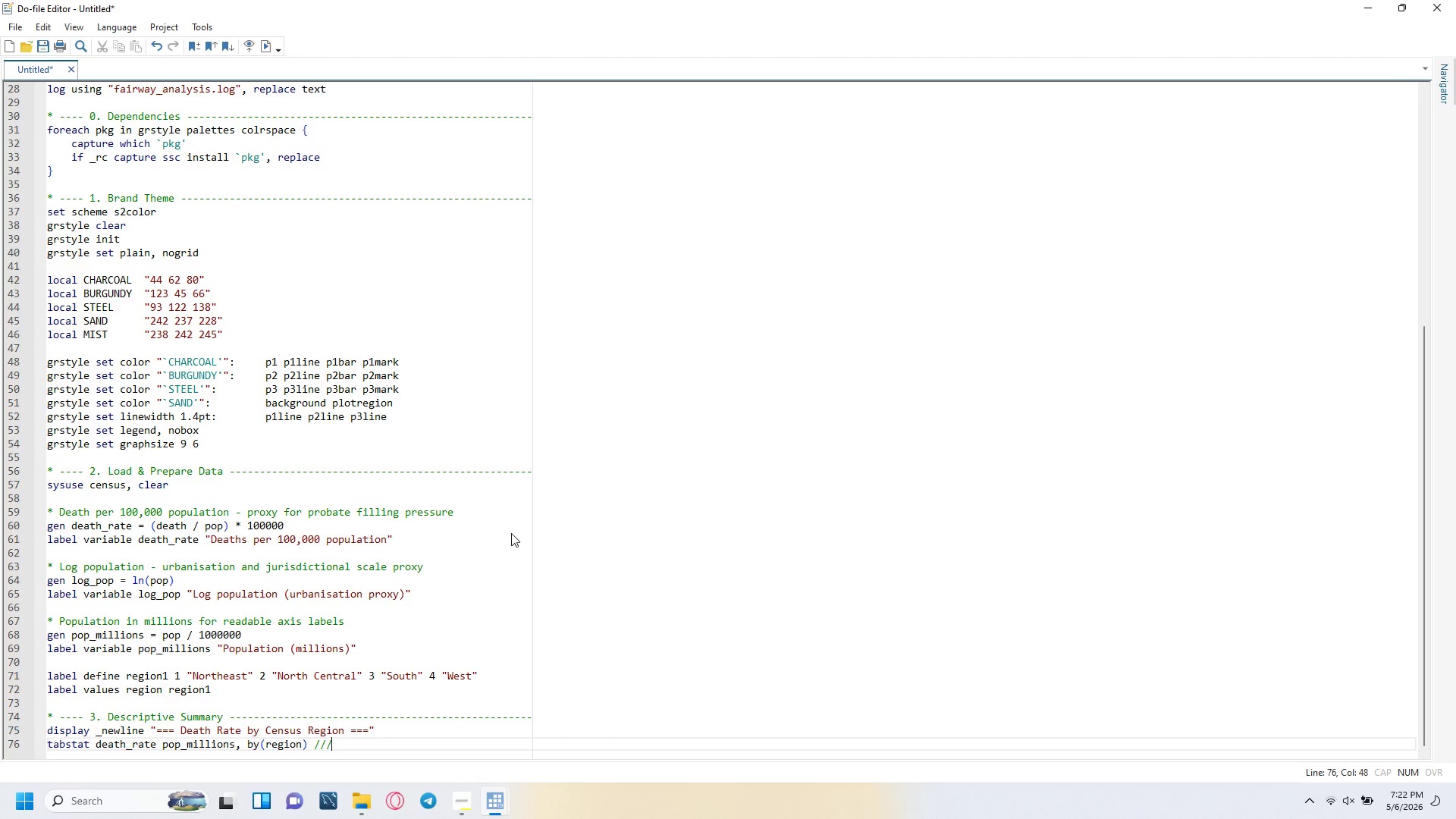 
key(Enter)
 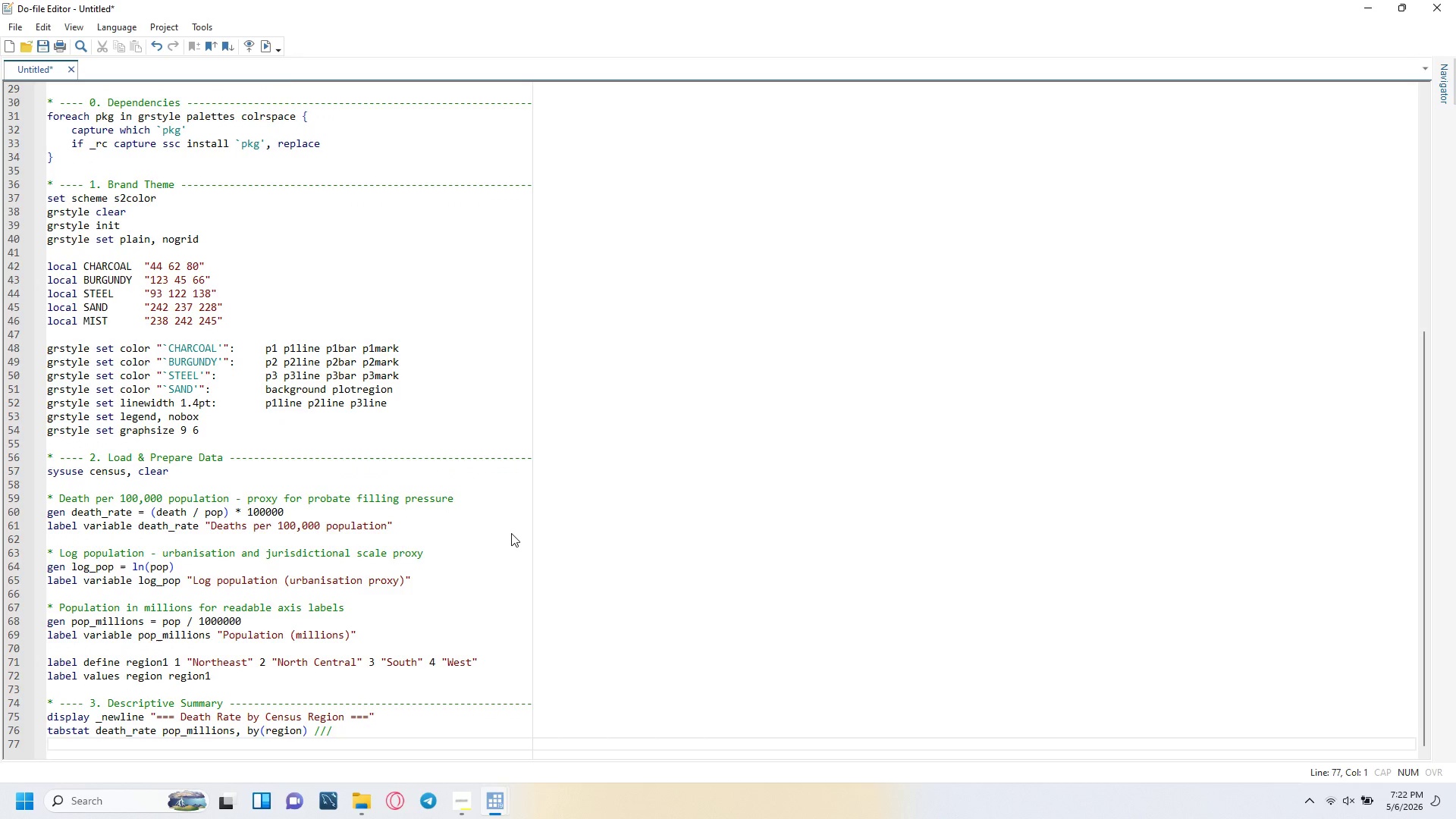 
key(Tab)
 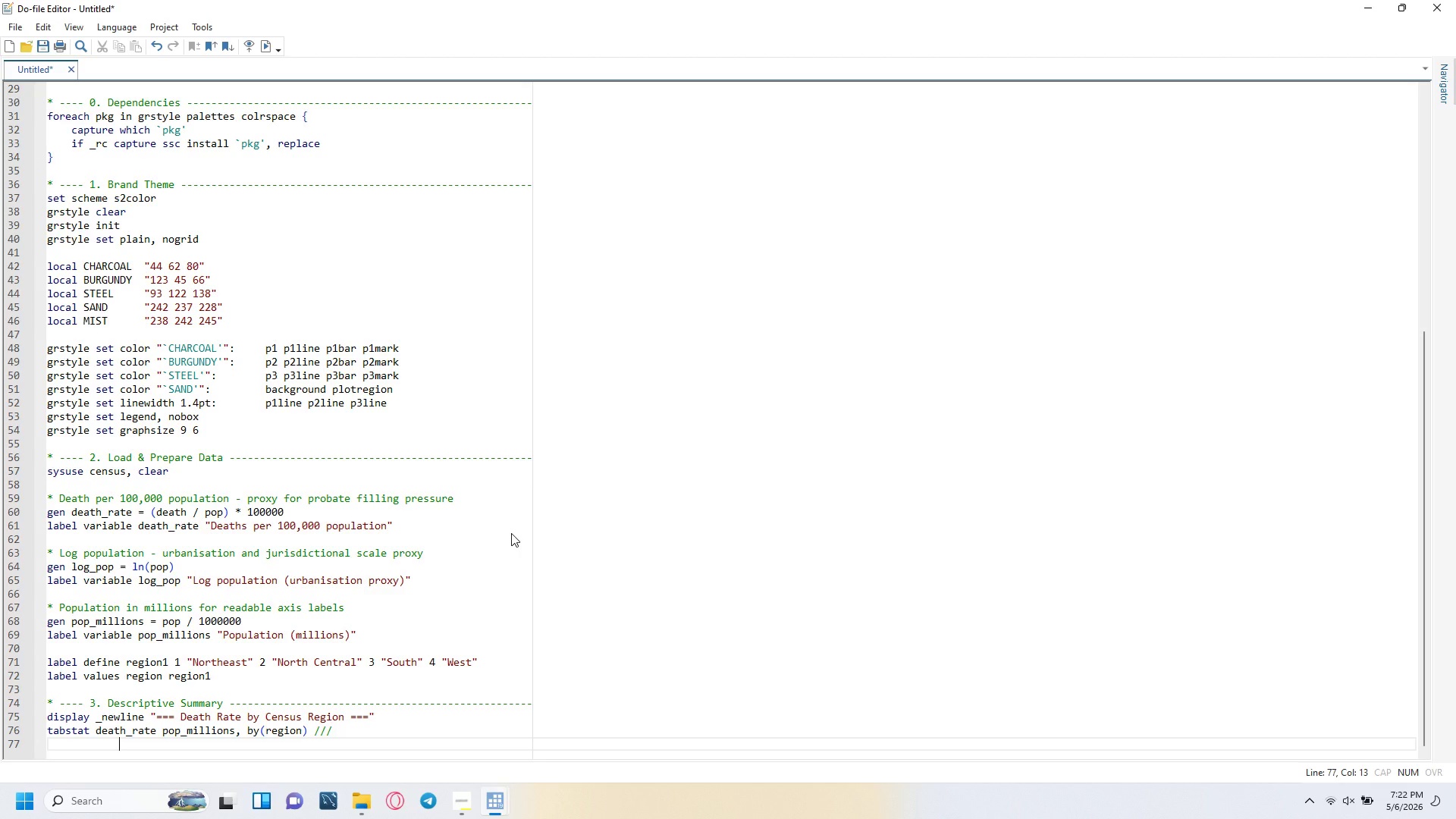 
wait(5.99)
 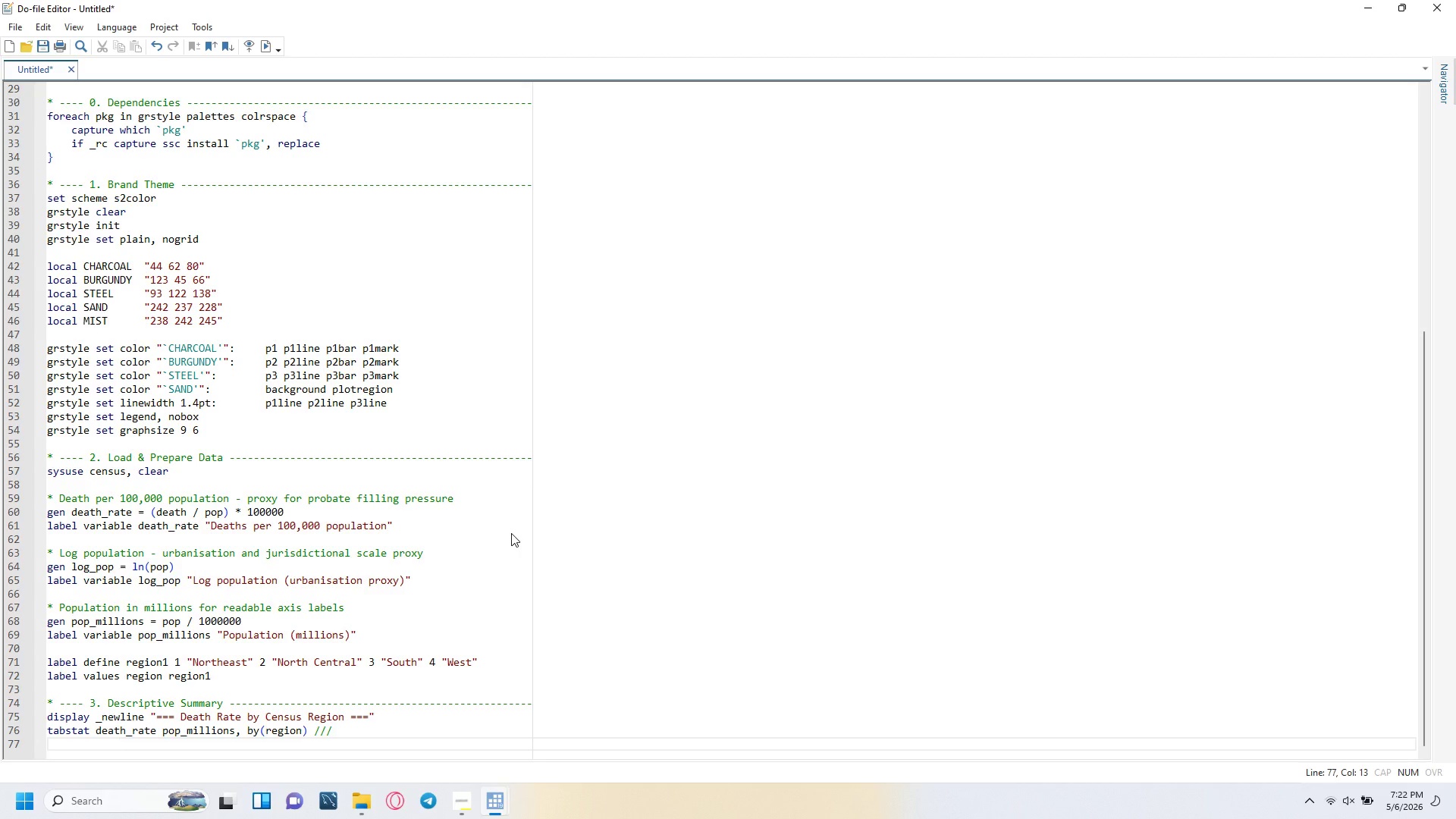 
type(st)
key(Backspace)
key(Backspace)
key(Backspace)
type(=)
key(Backspace)
key(Backspace)
type(stat(n mean sd nu)
key(Backspace)
key(Backspace)
type(min max)
 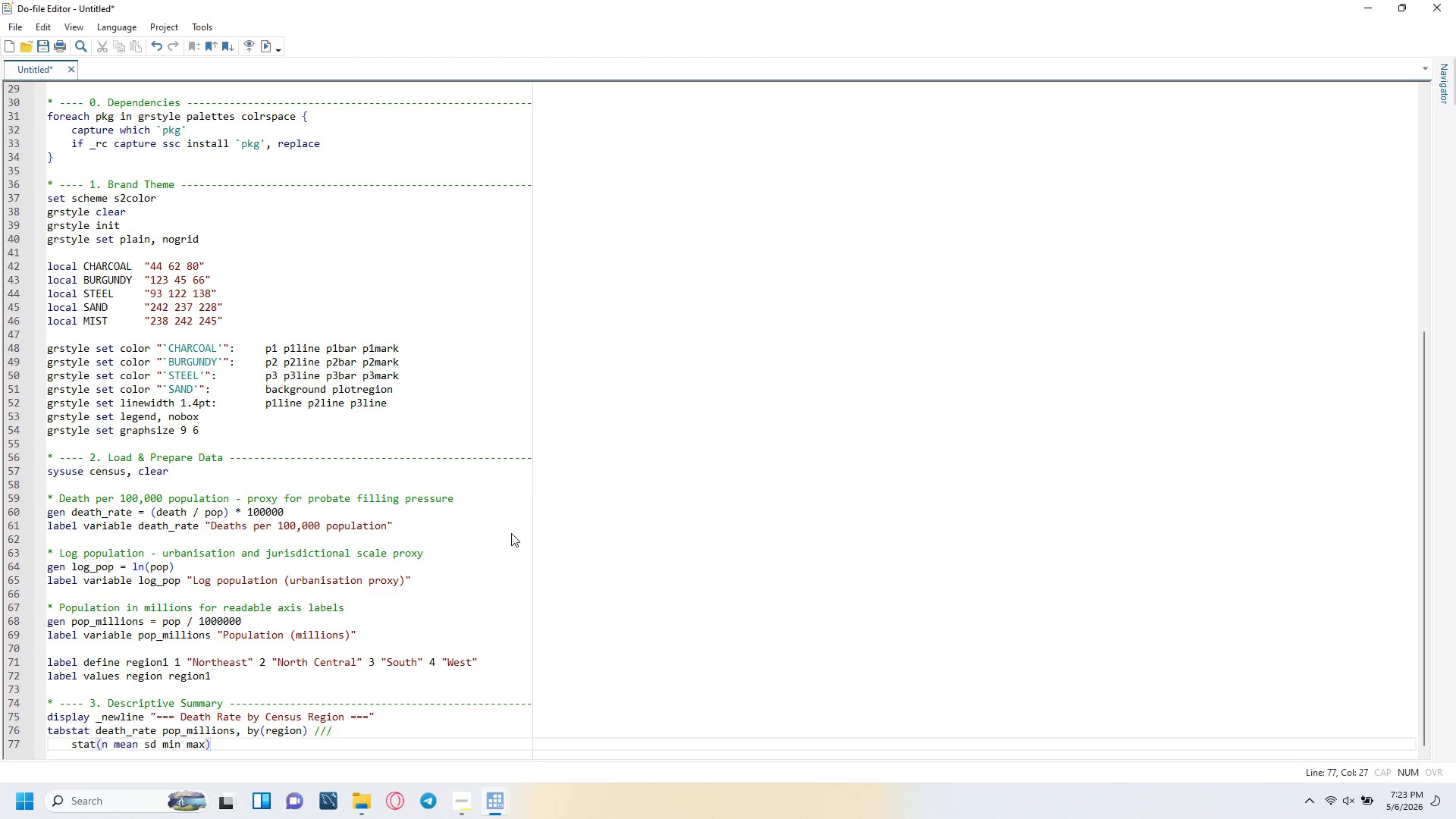 
key(ArrowRight)
 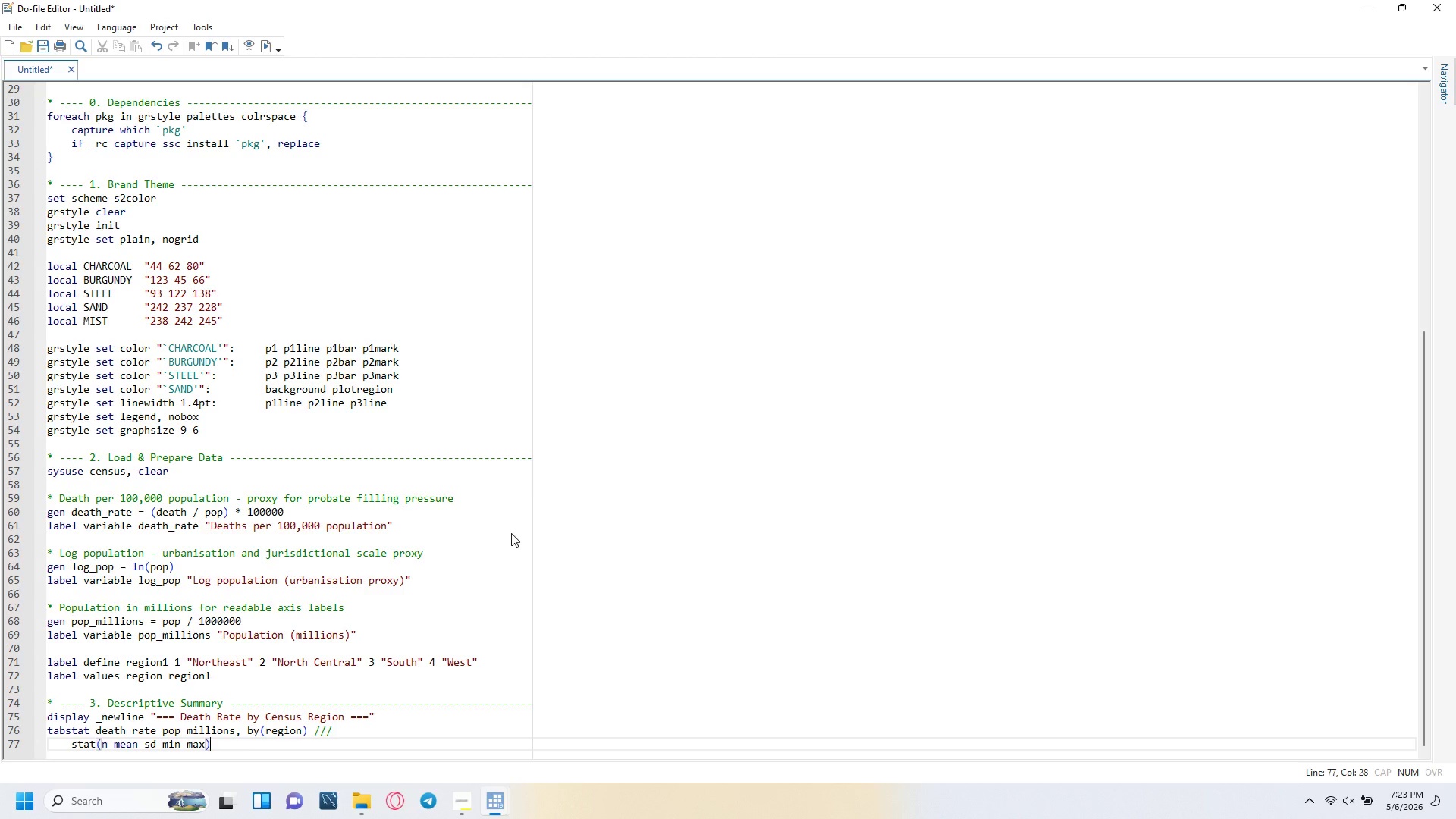 
type( format(%9.2f)
 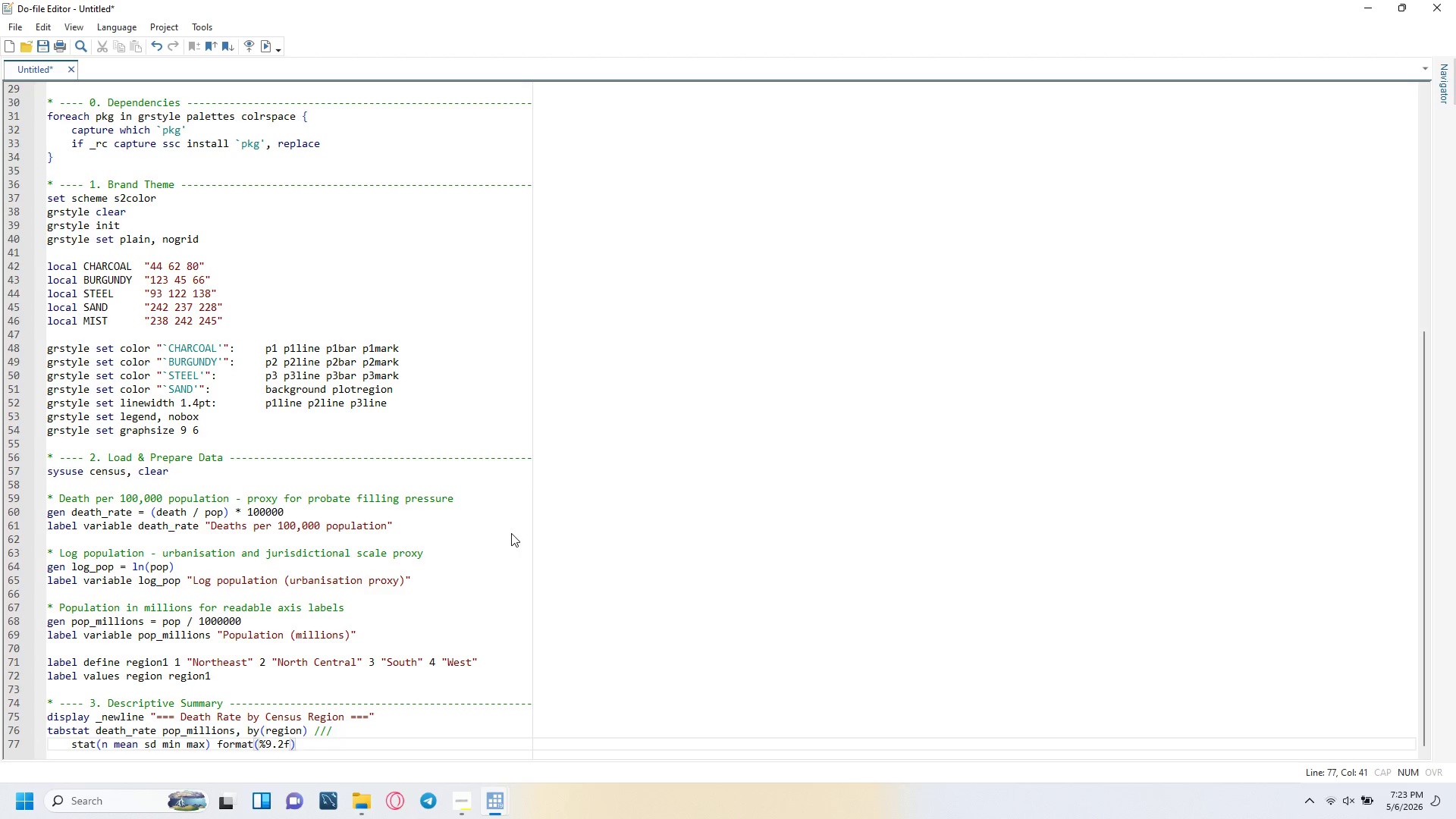 
key(ArrowRight)
 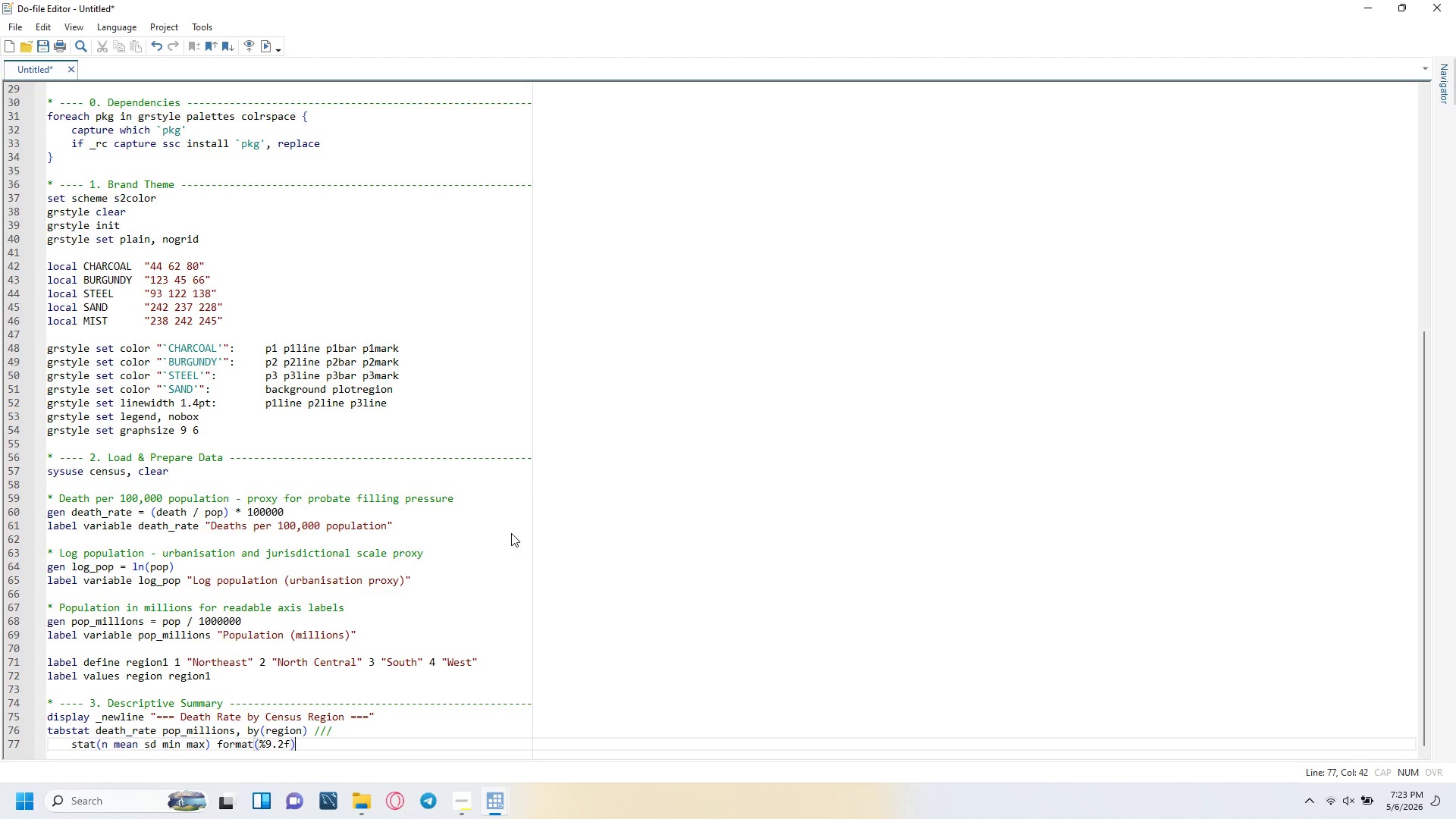 
key(ArrowRight)
 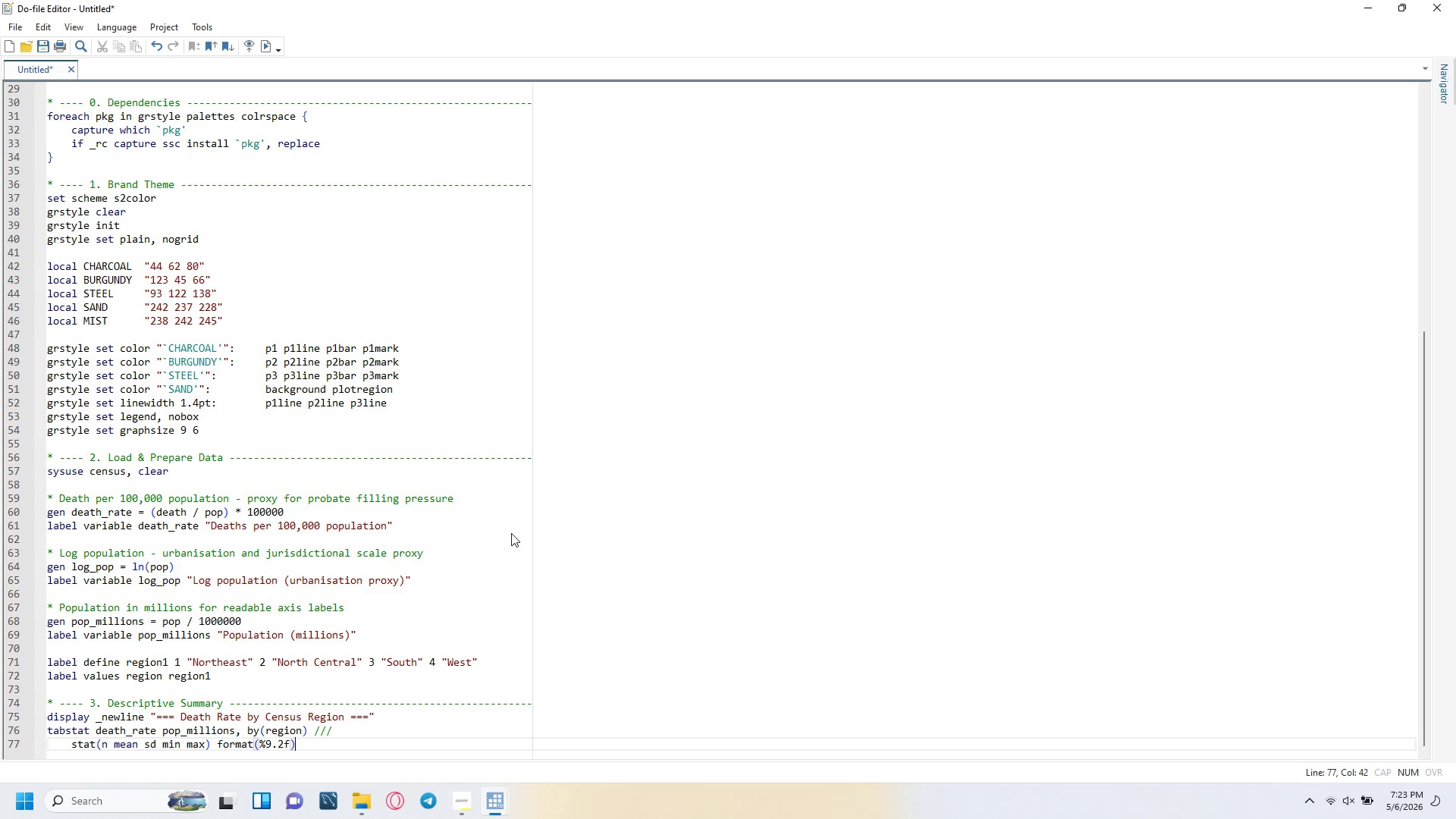 
key(ArrowRight)
 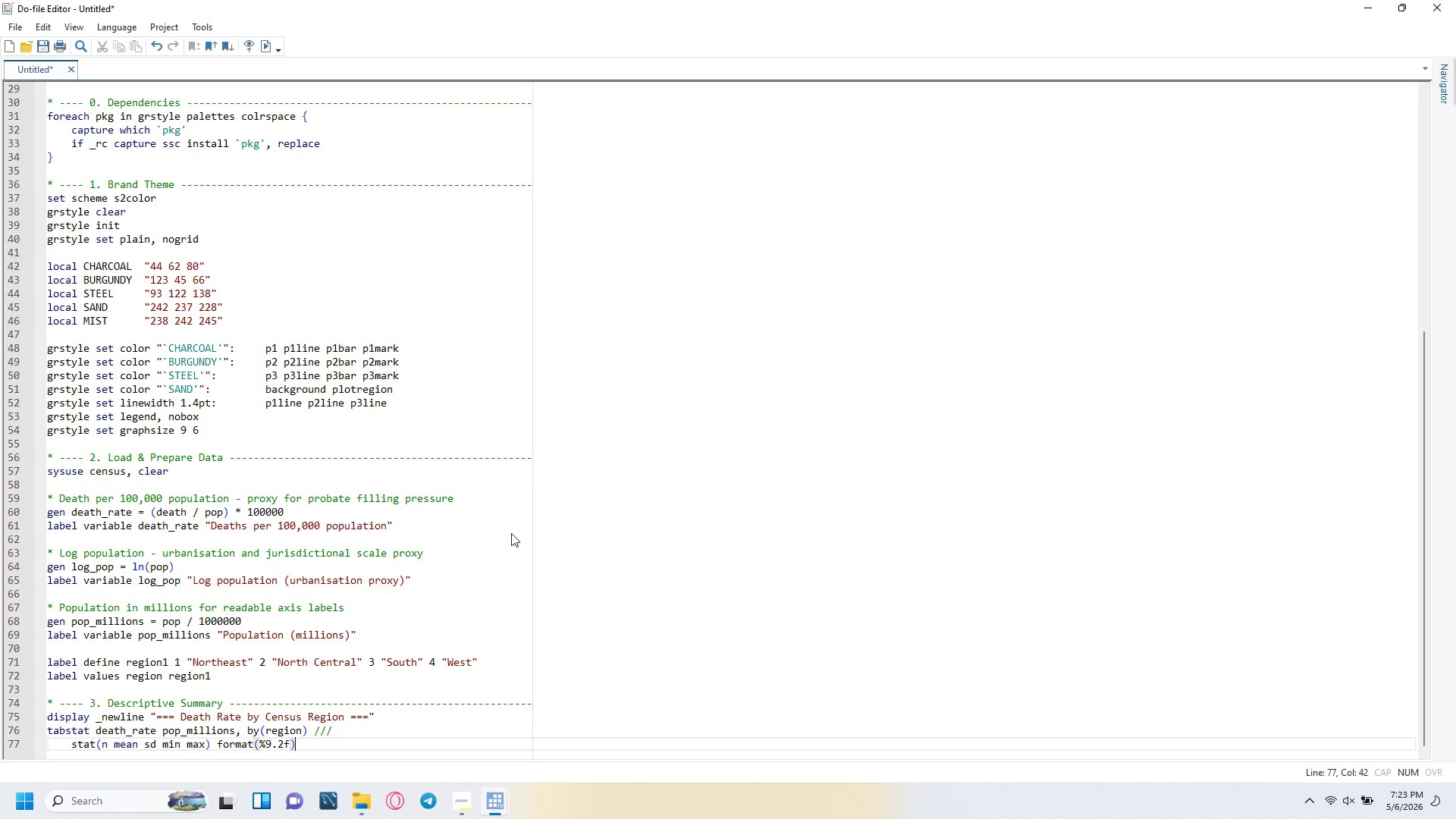 
key(Enter)
 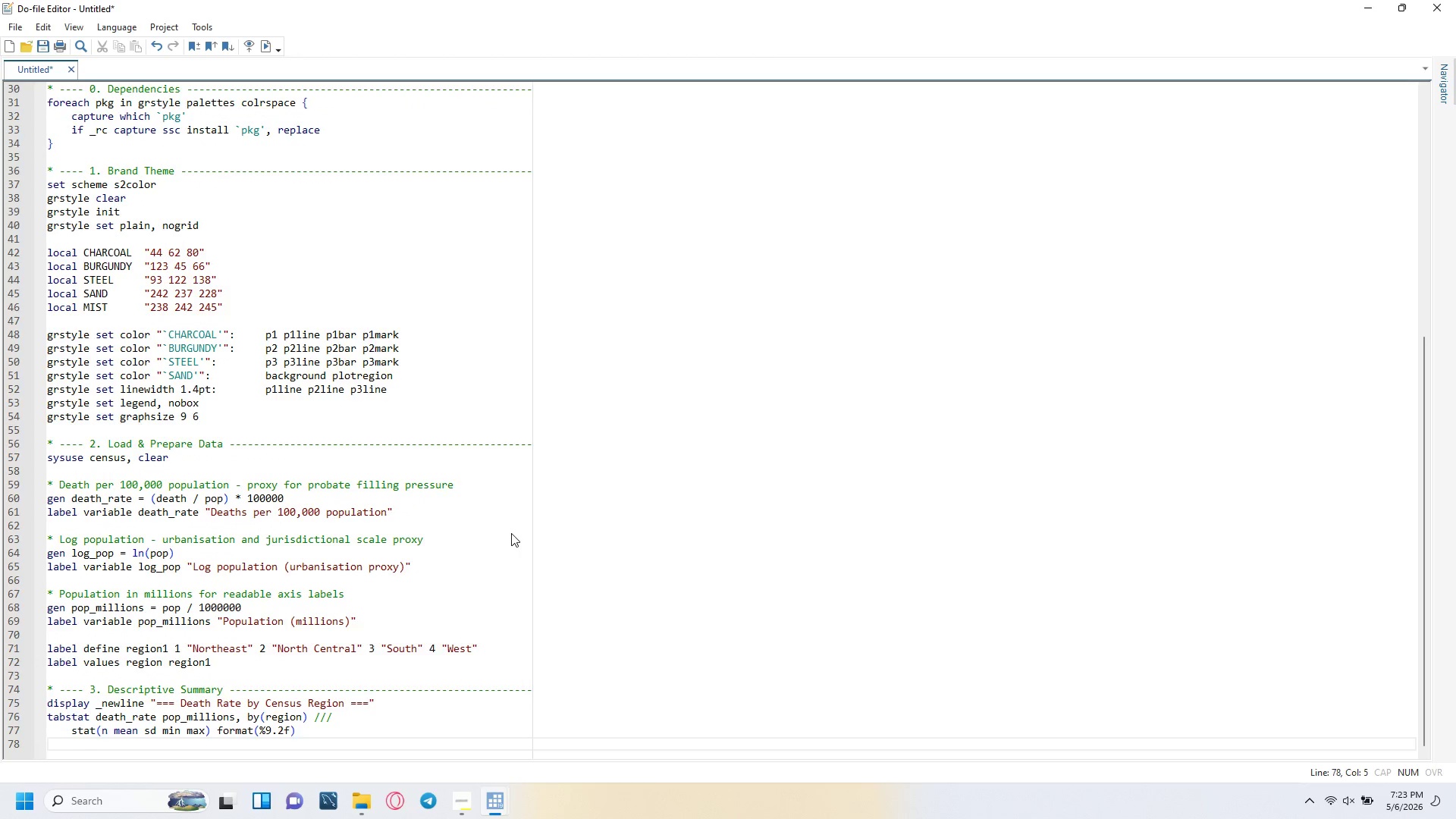 
key(Enter)
 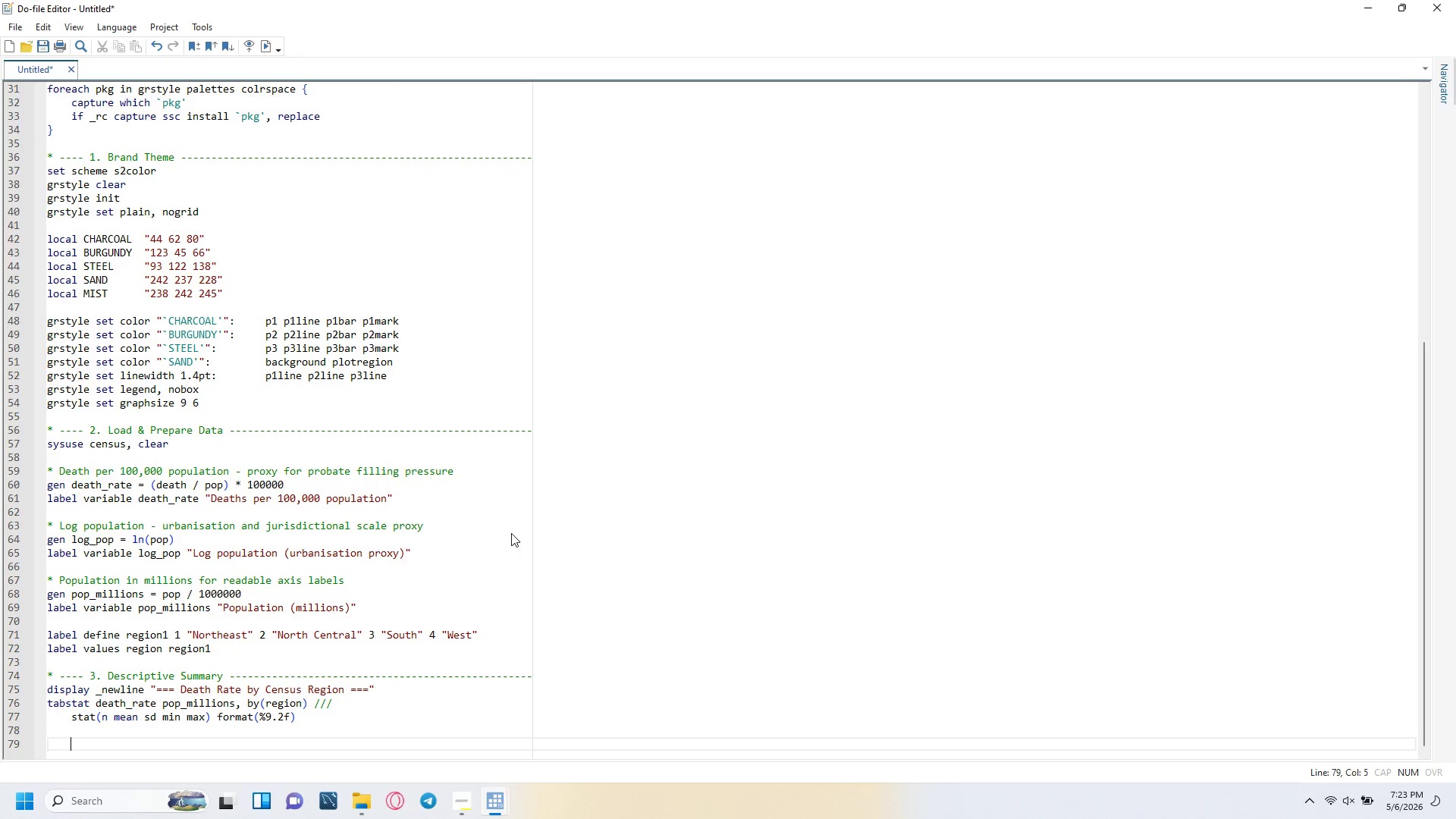 
key(Backspace)
 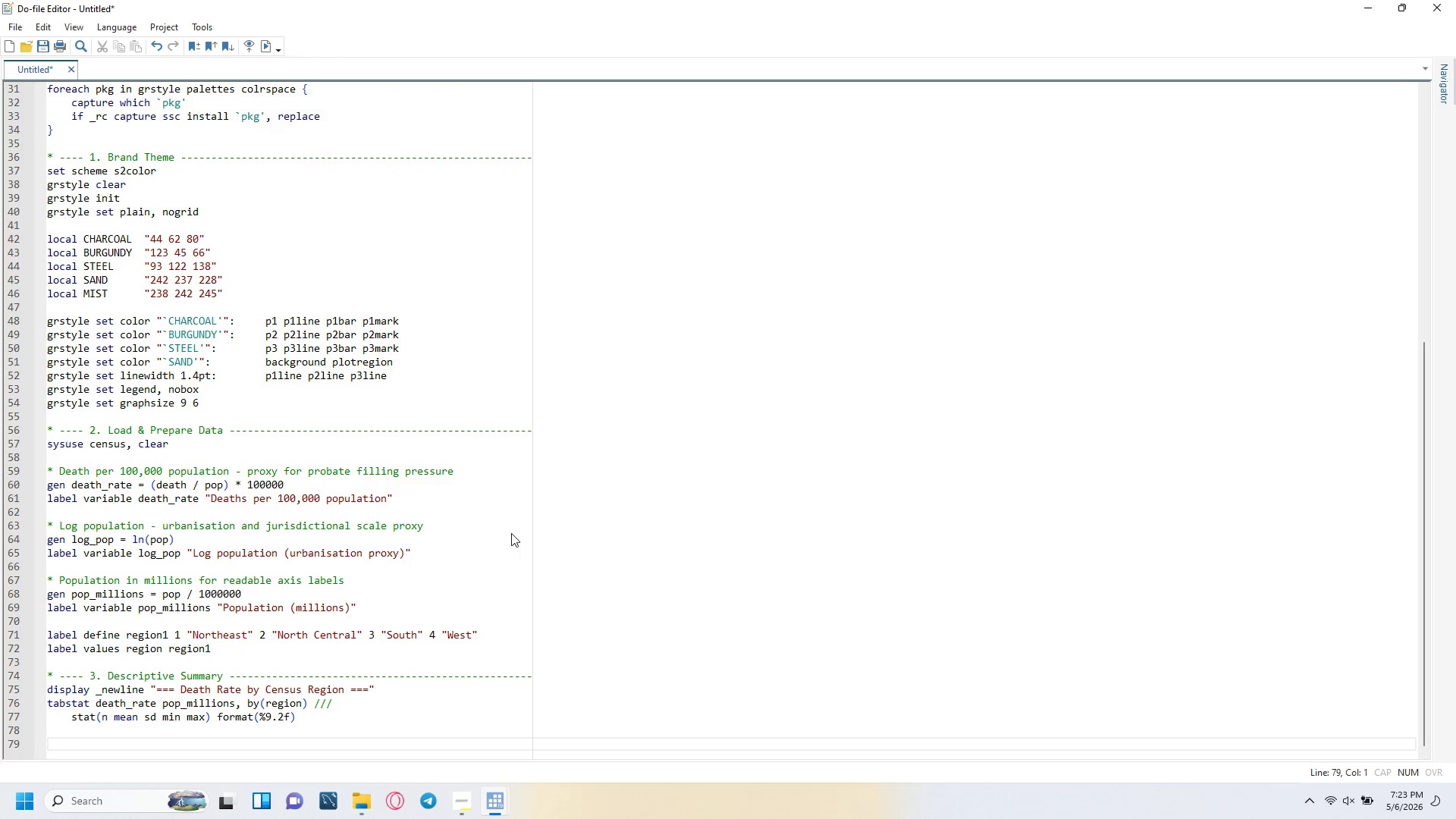 
type(* ---- 4. Figure 1: Small Multiples Trellis ------------------------------------)
 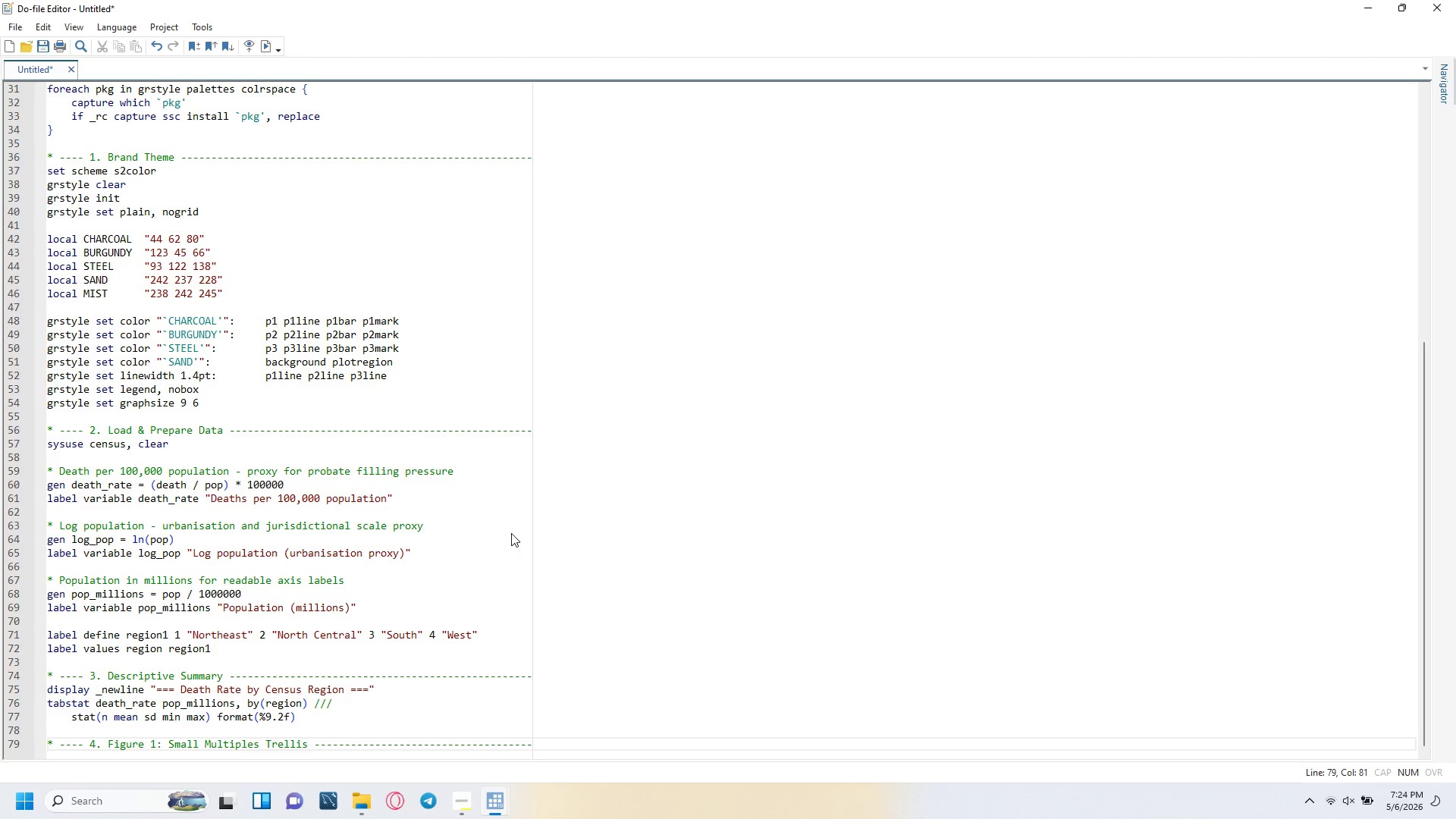 
key(Enter)
 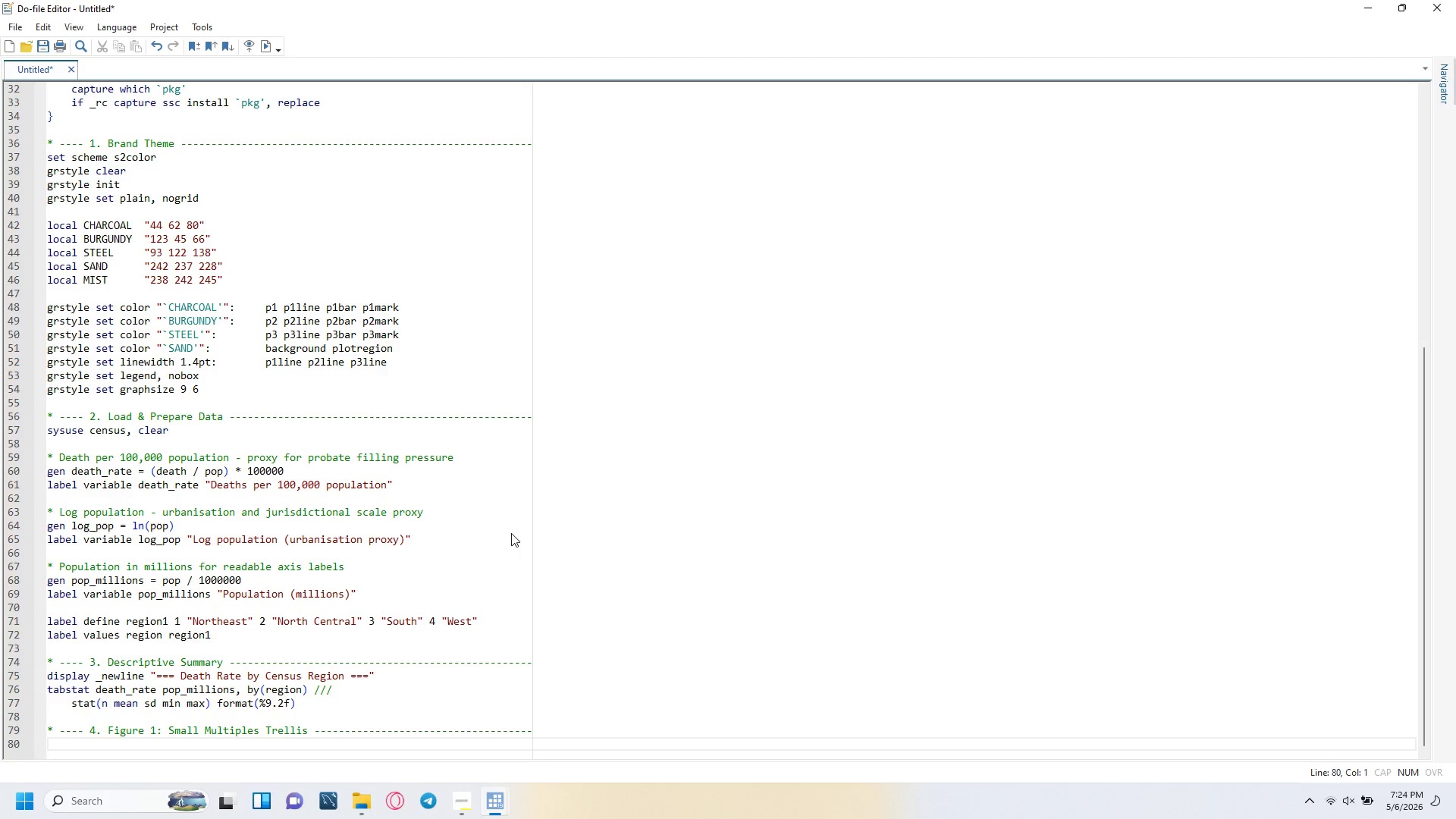 
type(* Three states per Census region selected - highest, median )
key(Backspace)
type(, and lowest)
 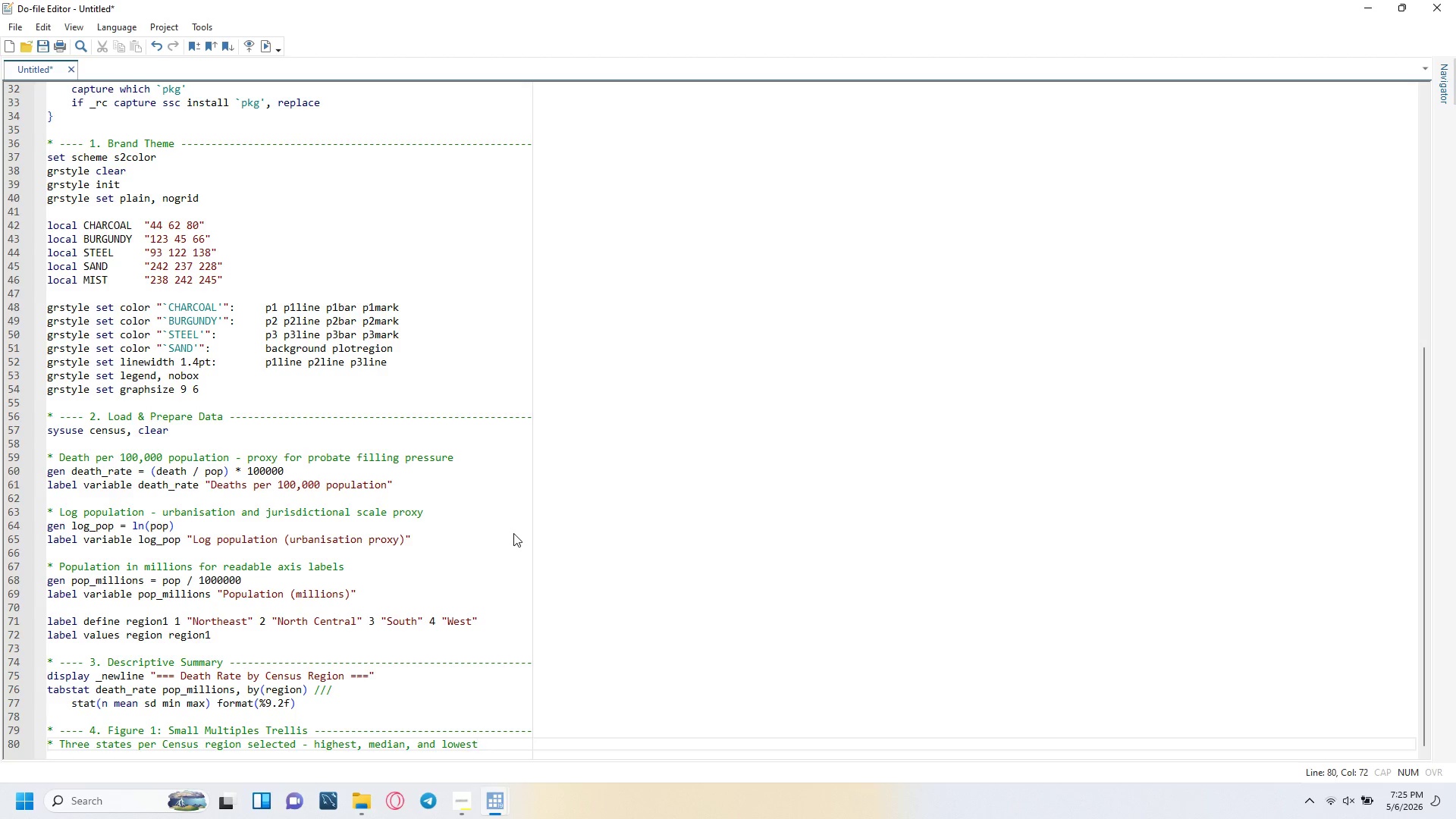 
key(Enter)
 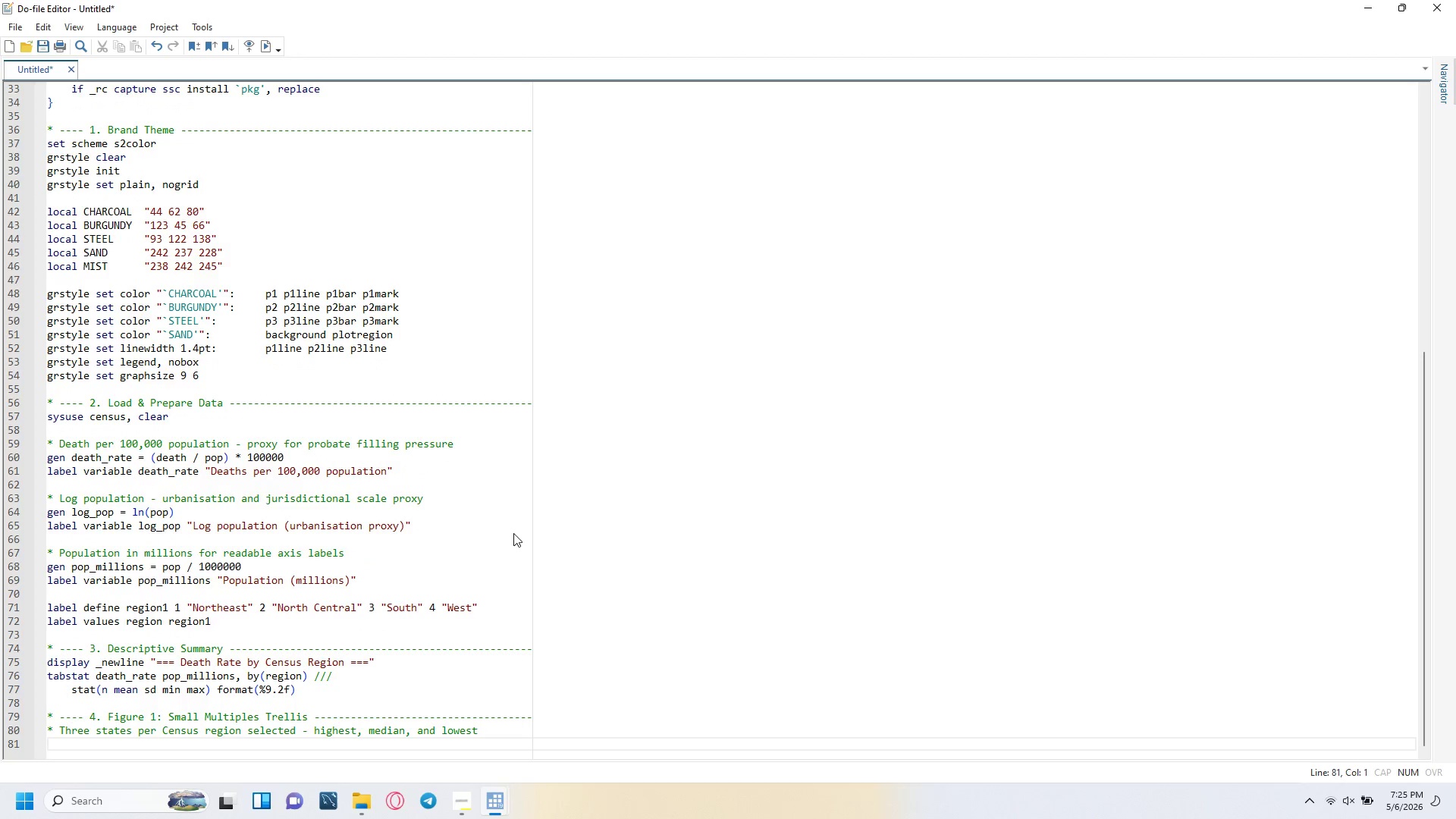 
type(* death rate - to represent the full range og)
key(Backspace)
type(f filling pressure within each)
 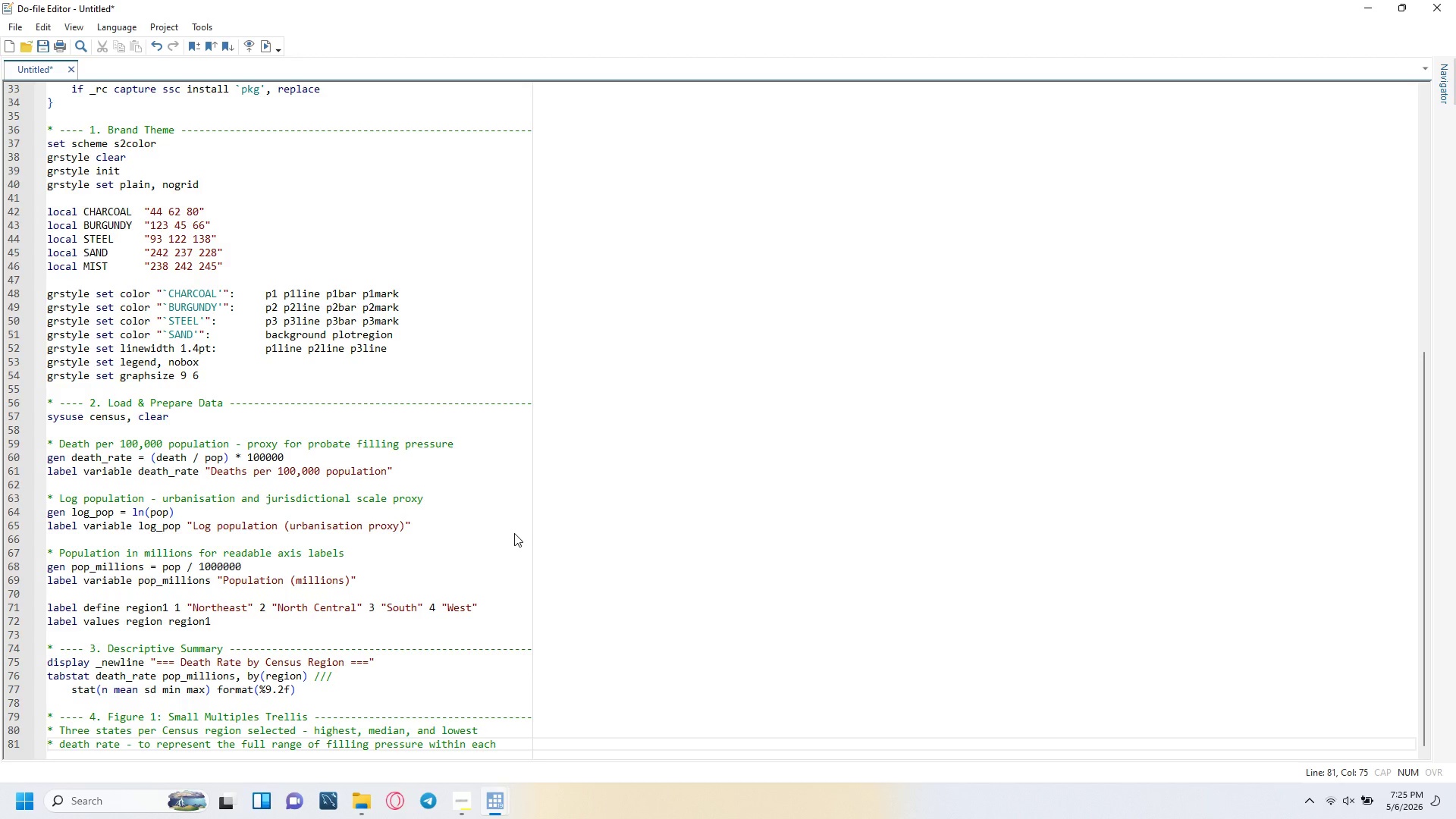 
key(Enter)
 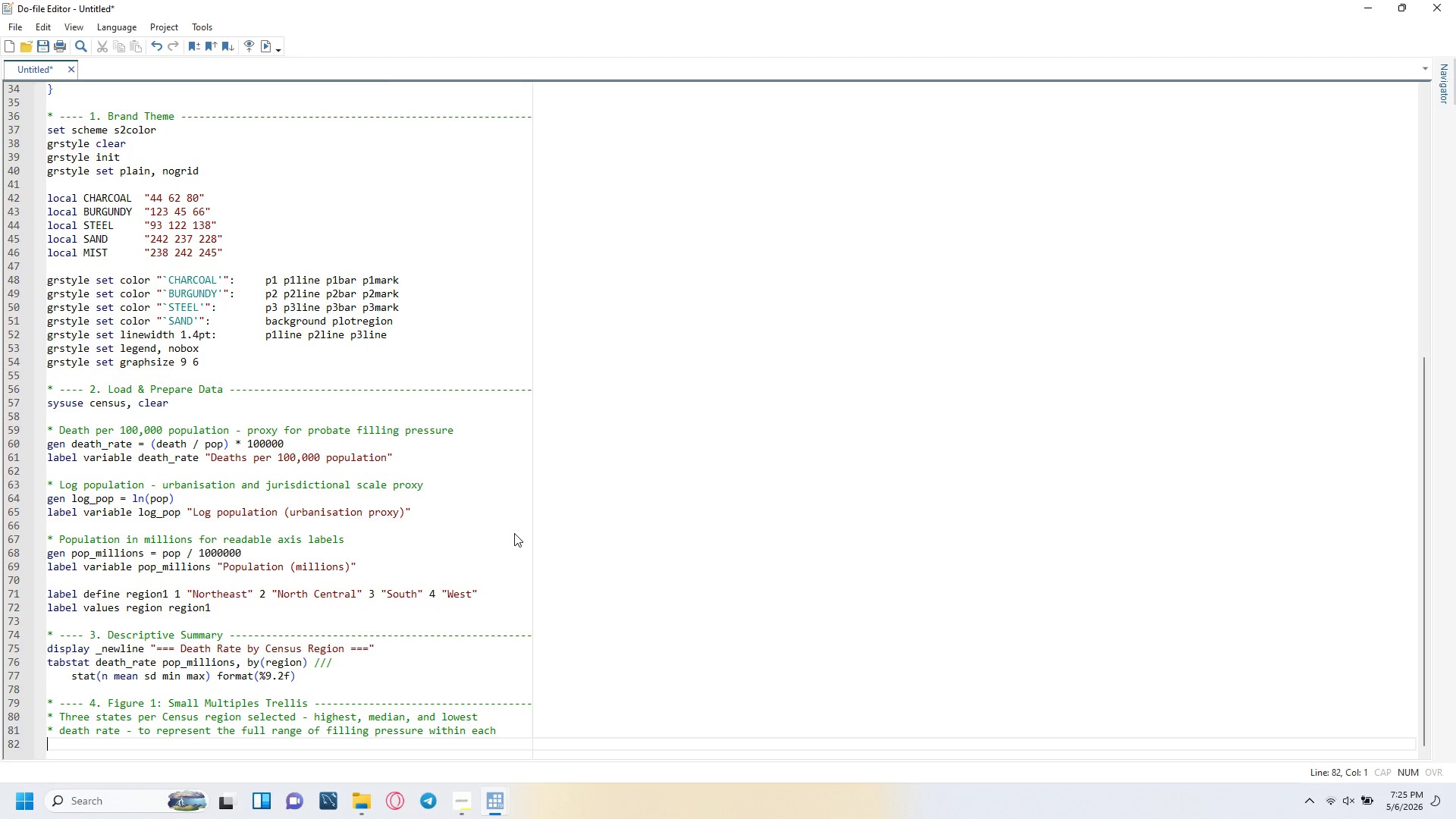 
type(* region. Selection )
 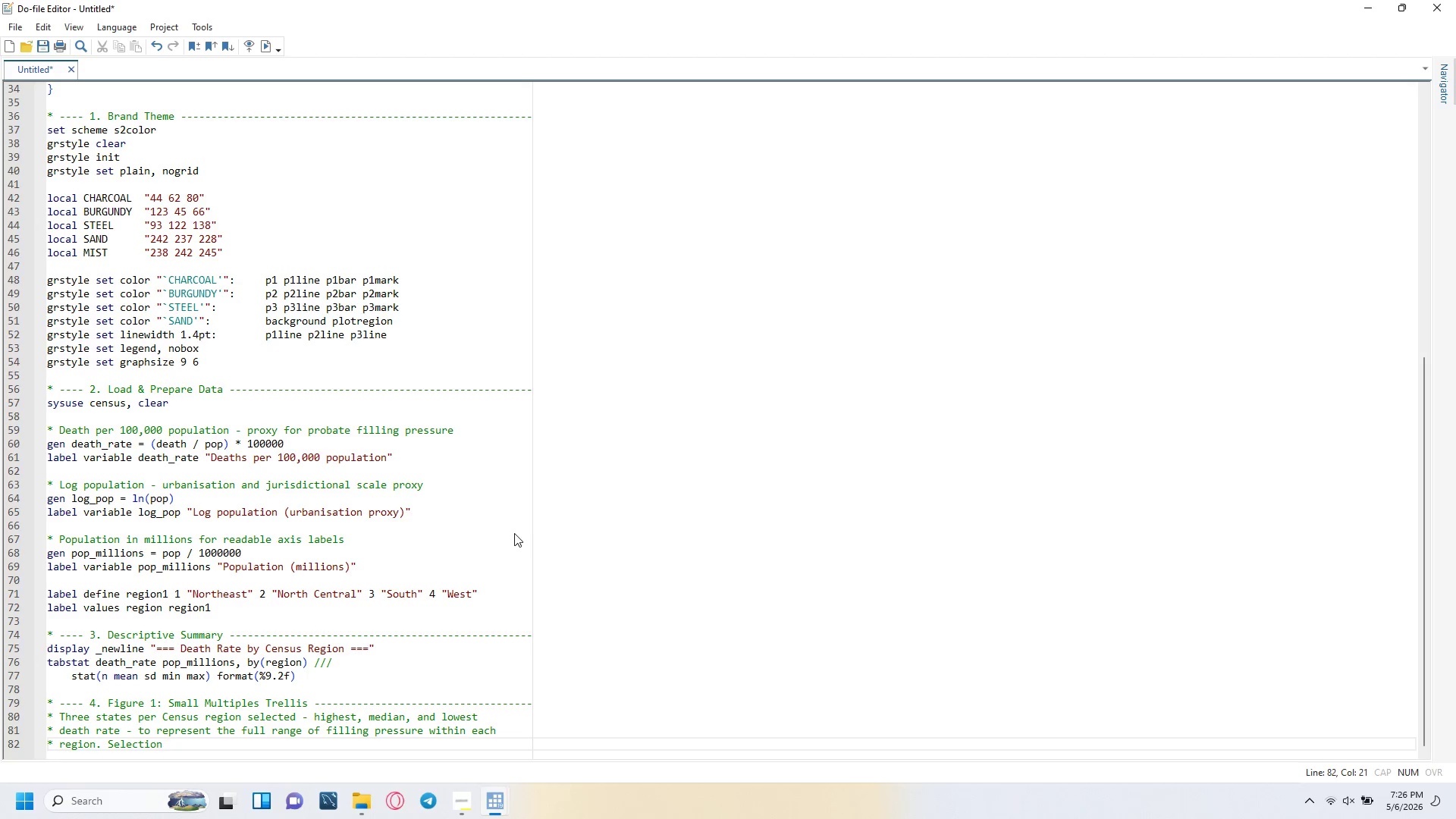 
type(and plotting are contained within a preserve/restore)
 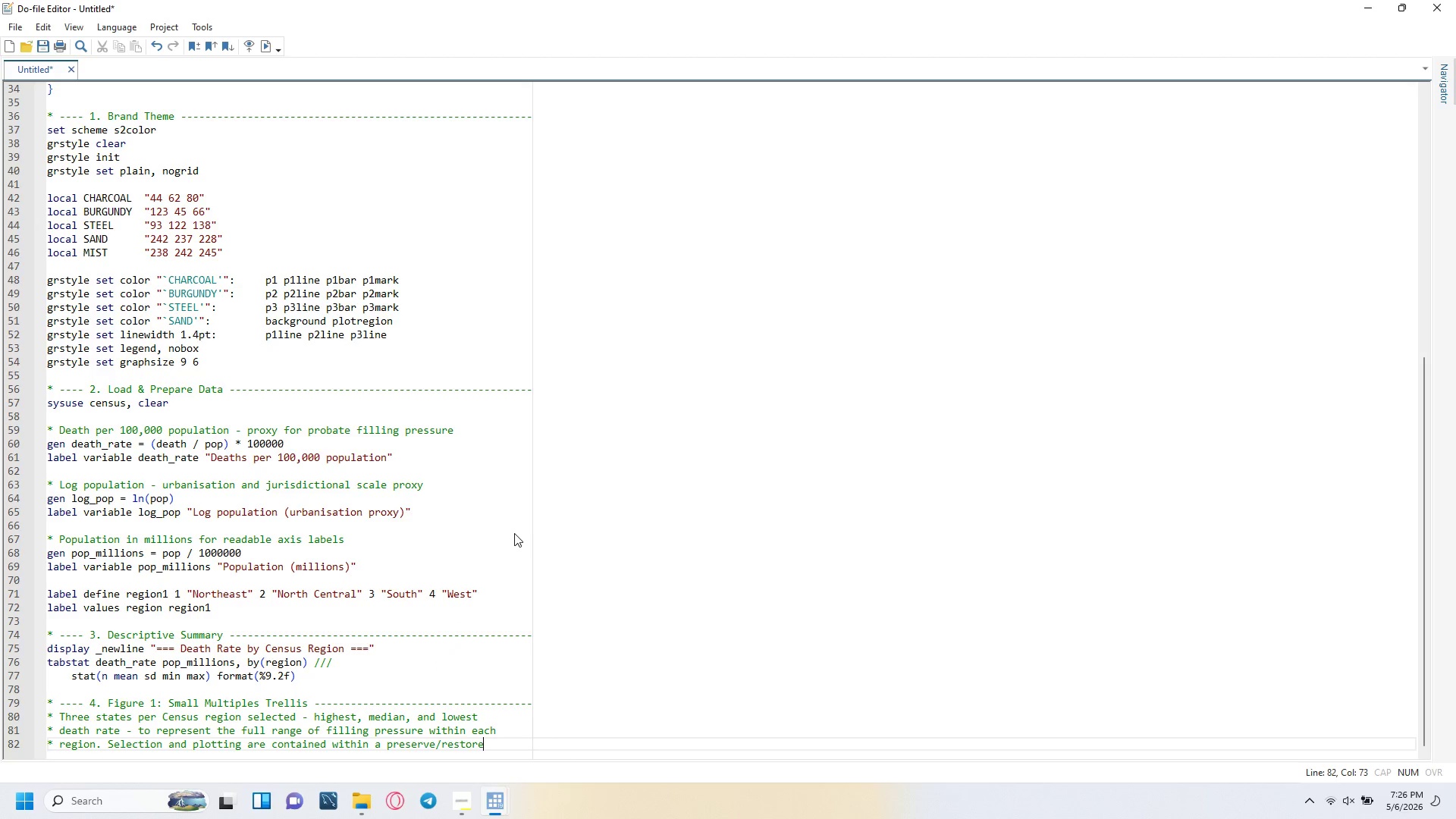 
key(Enter)
 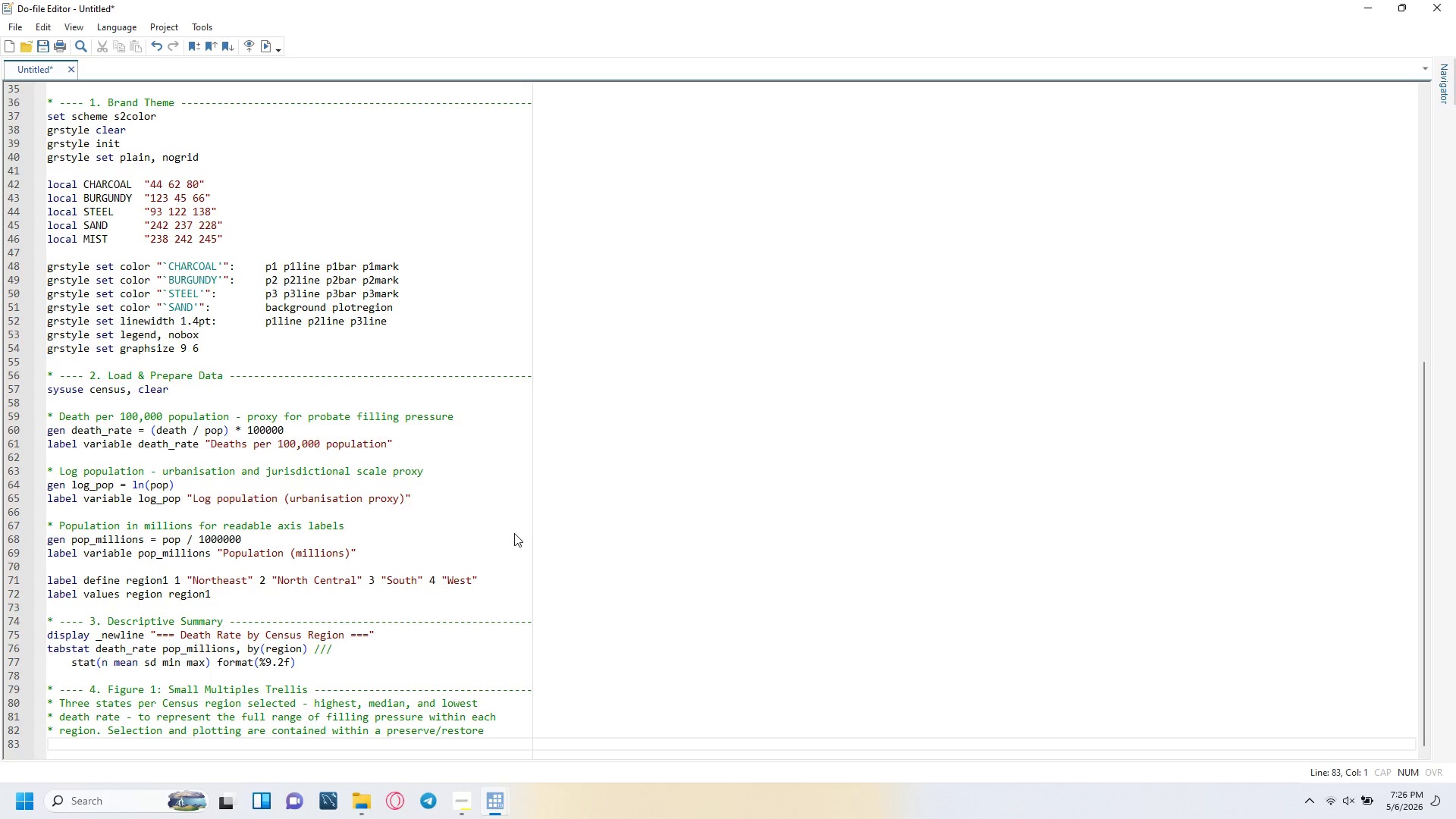 
type(* bbl)
key(Backspace)
key(Backspace)
type(lock so the full )
 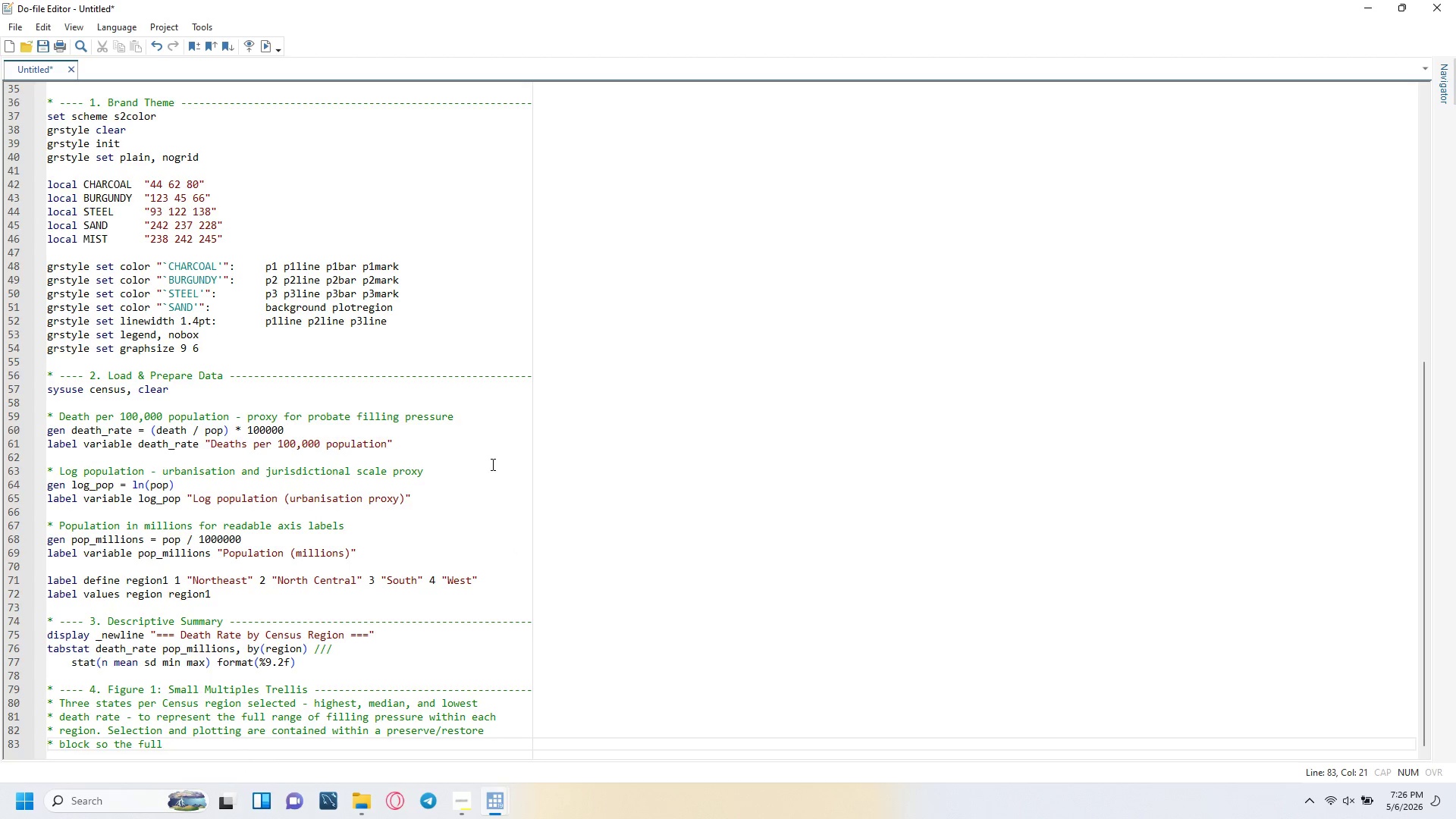 
type(50-state dataset remain intact for Figure 2.)
 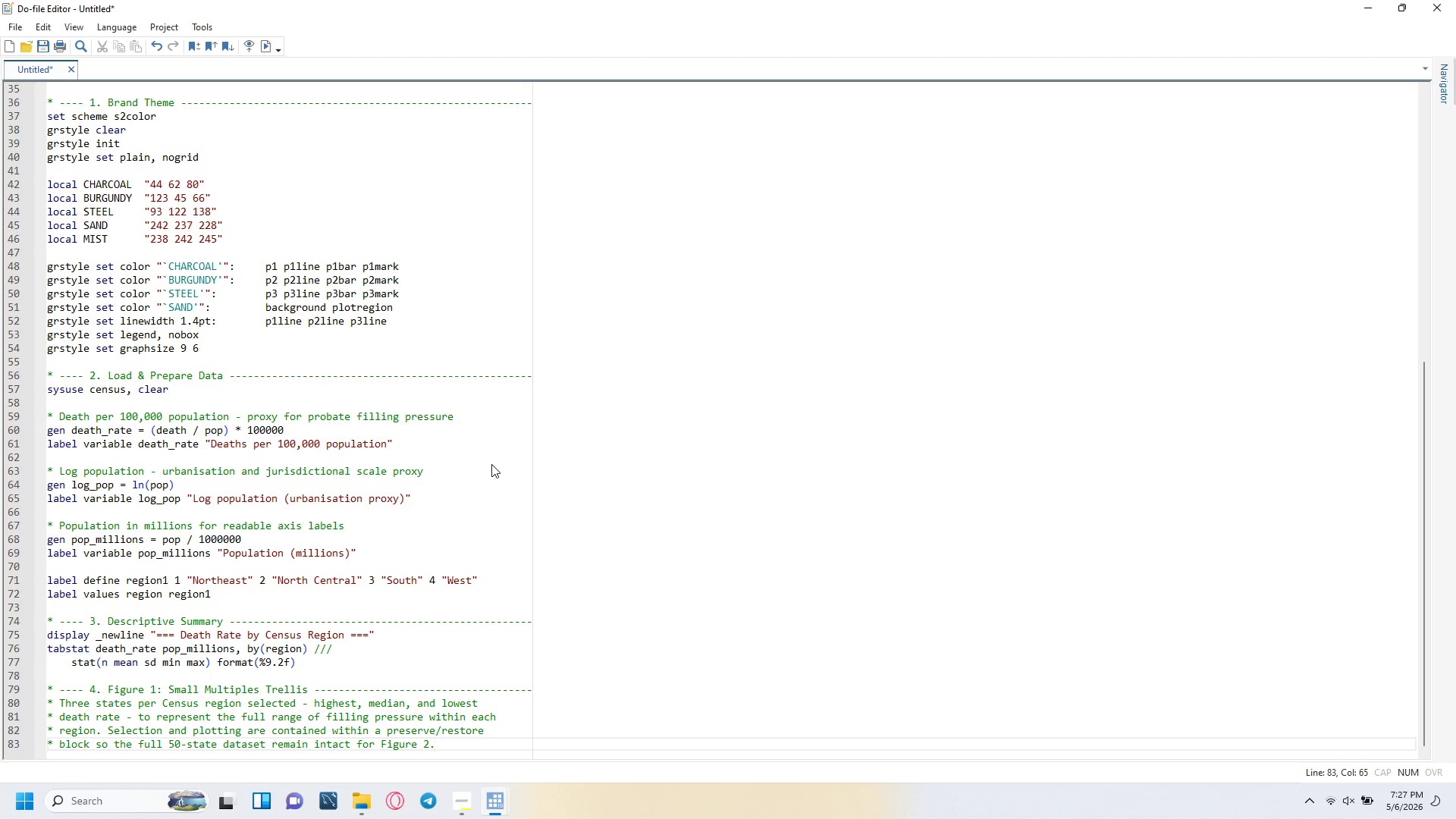 
key(Enter)
 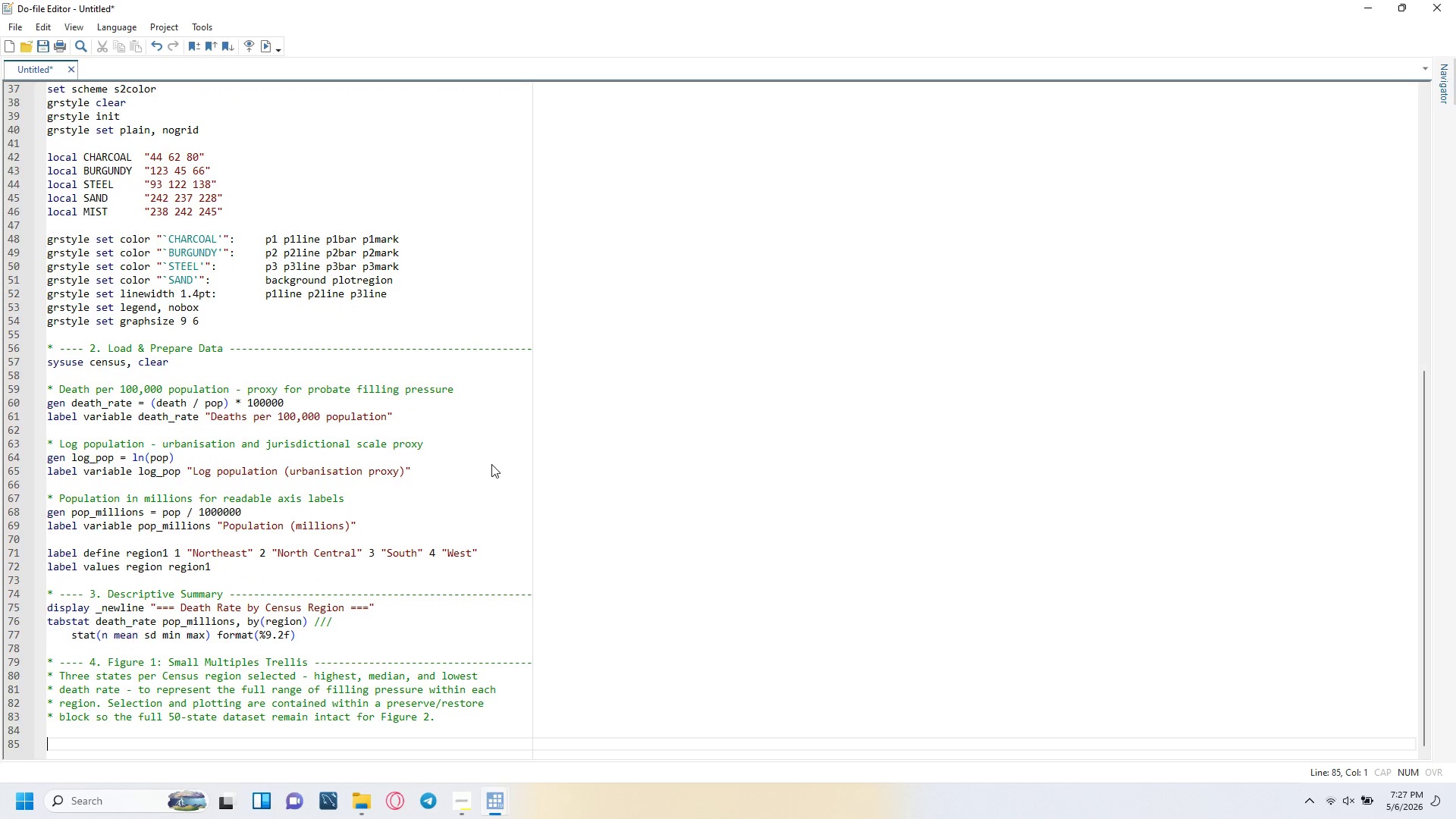 
key(Enter)
 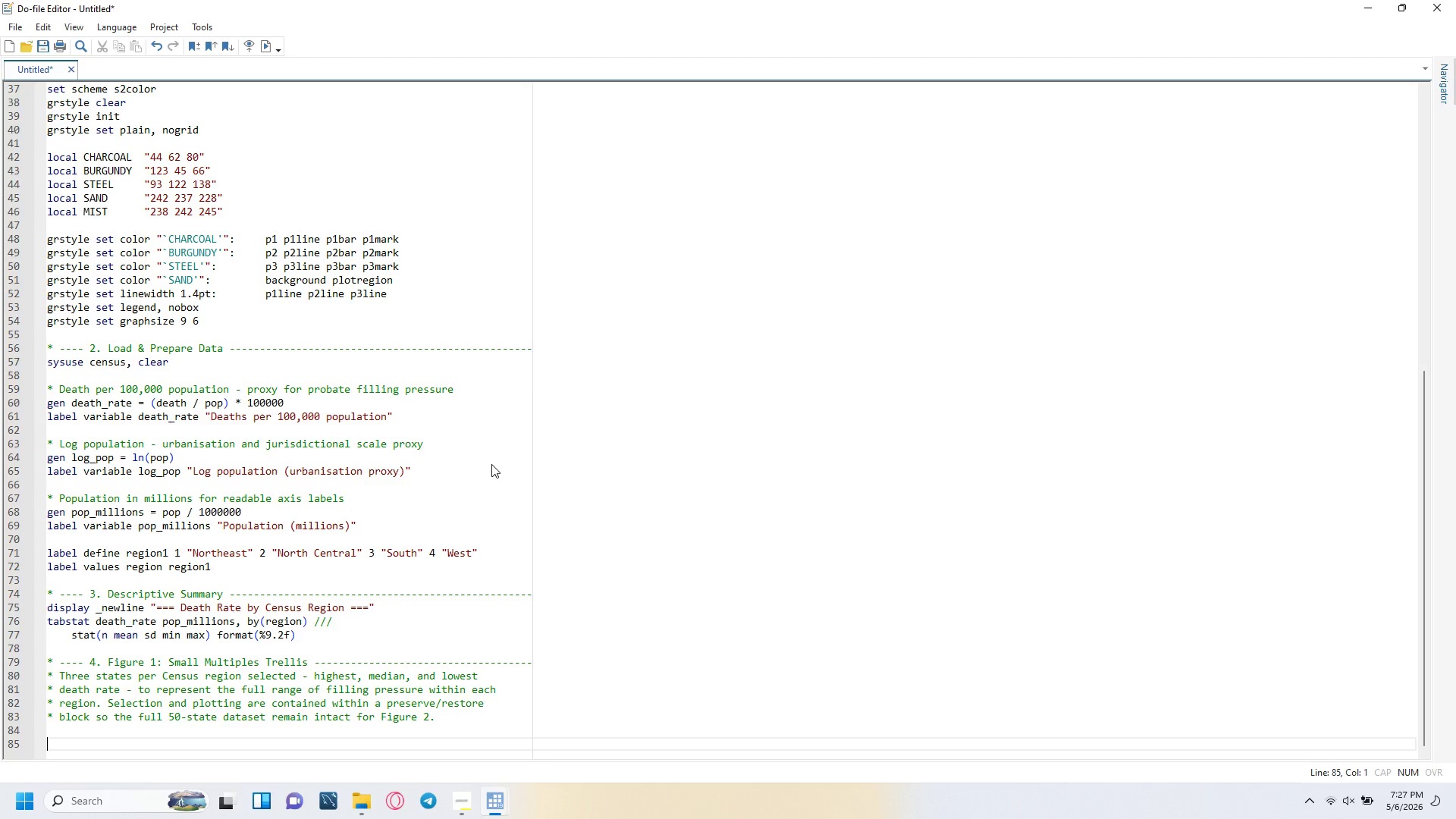 
type(preserve)
 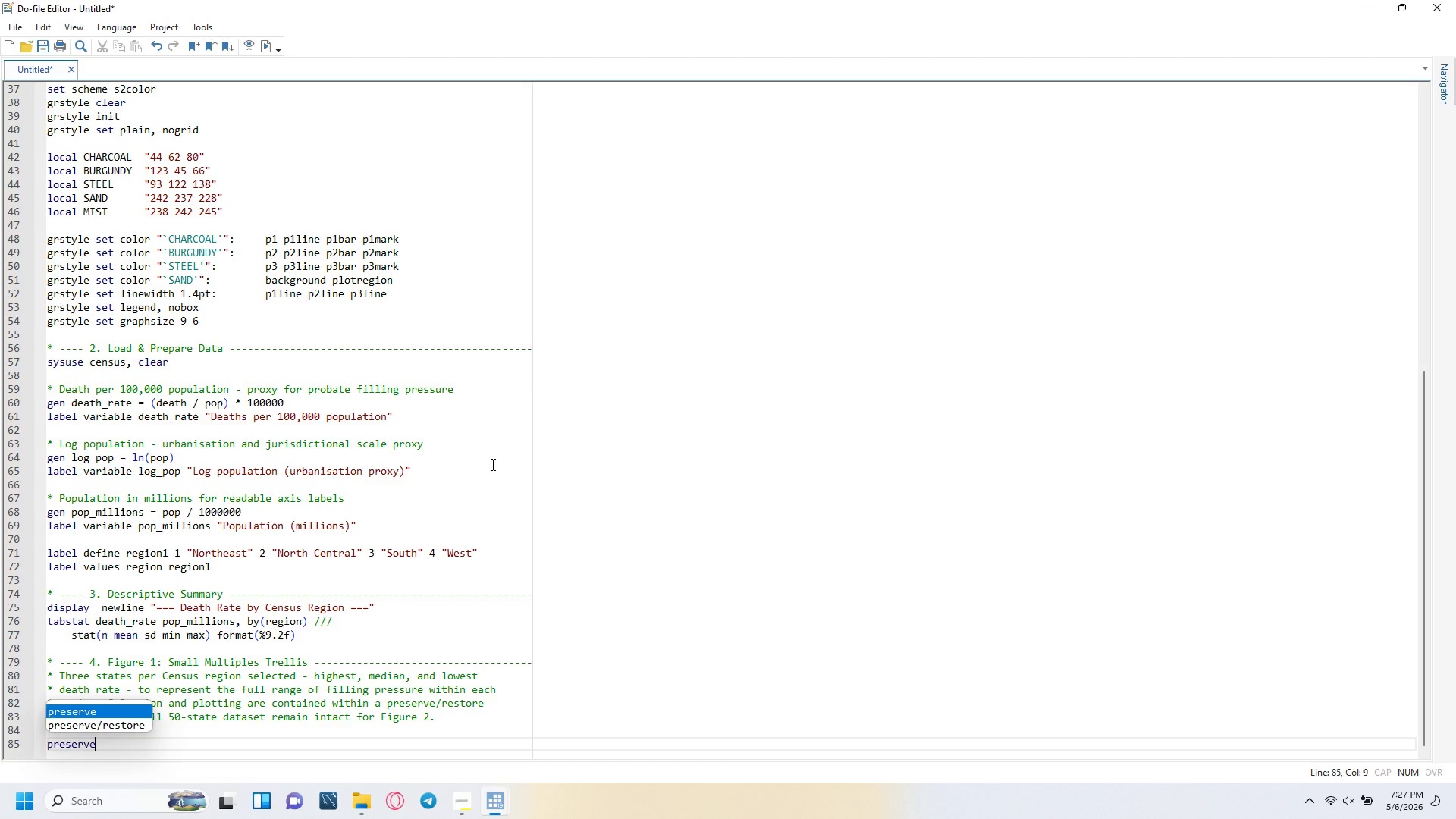 
key(Enter)
 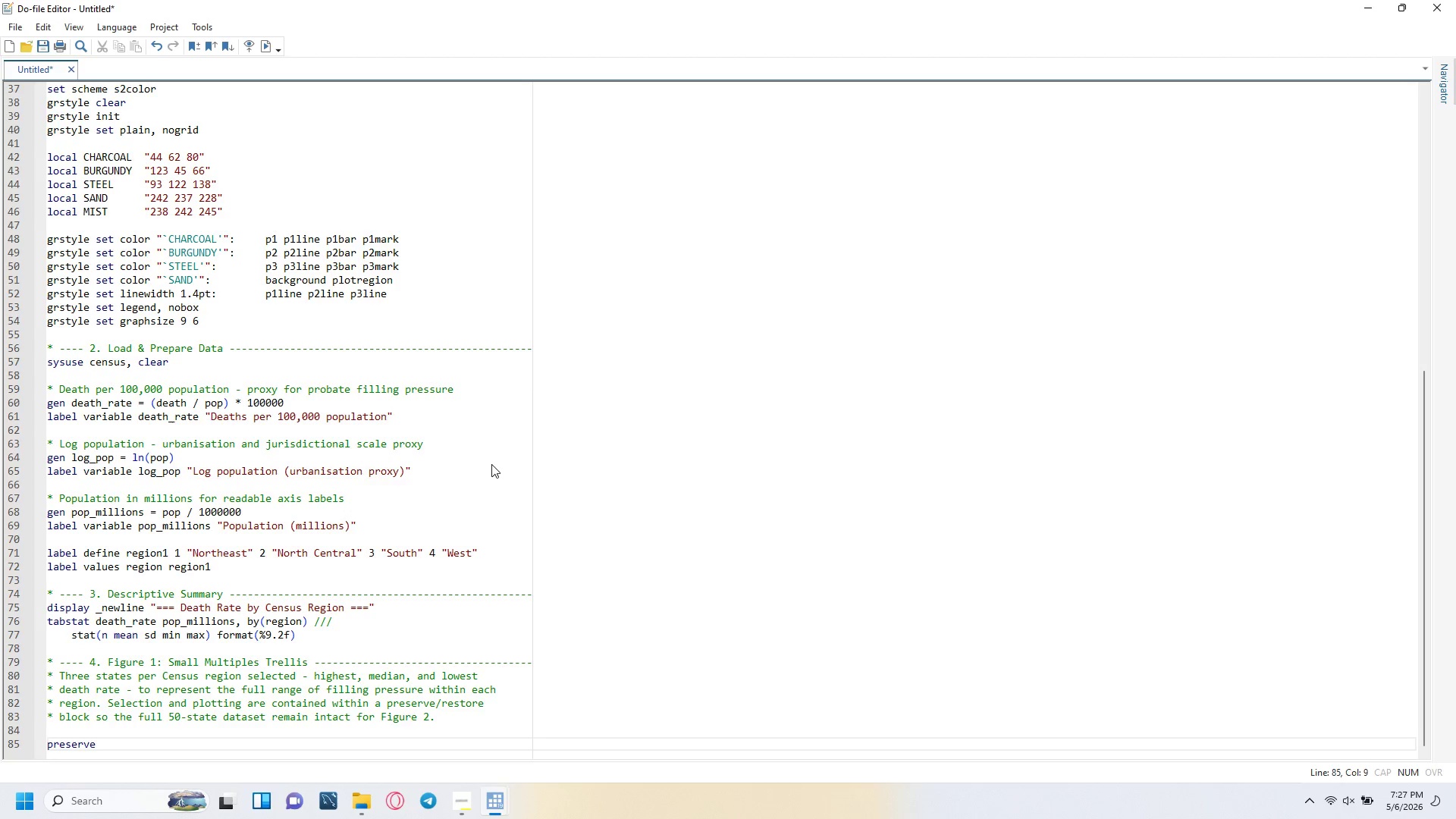 
key(Enter)
 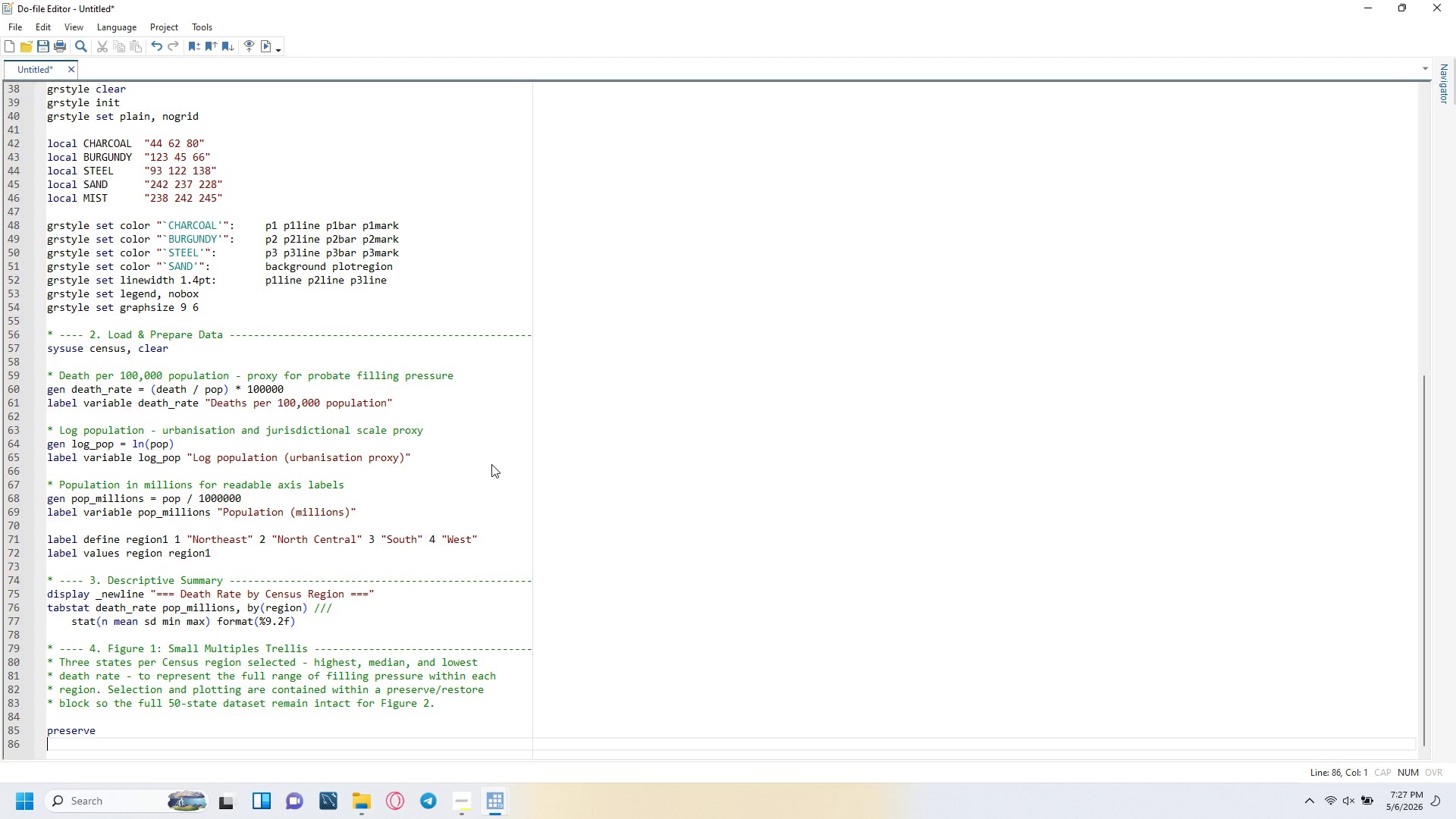 
key(Enter)
 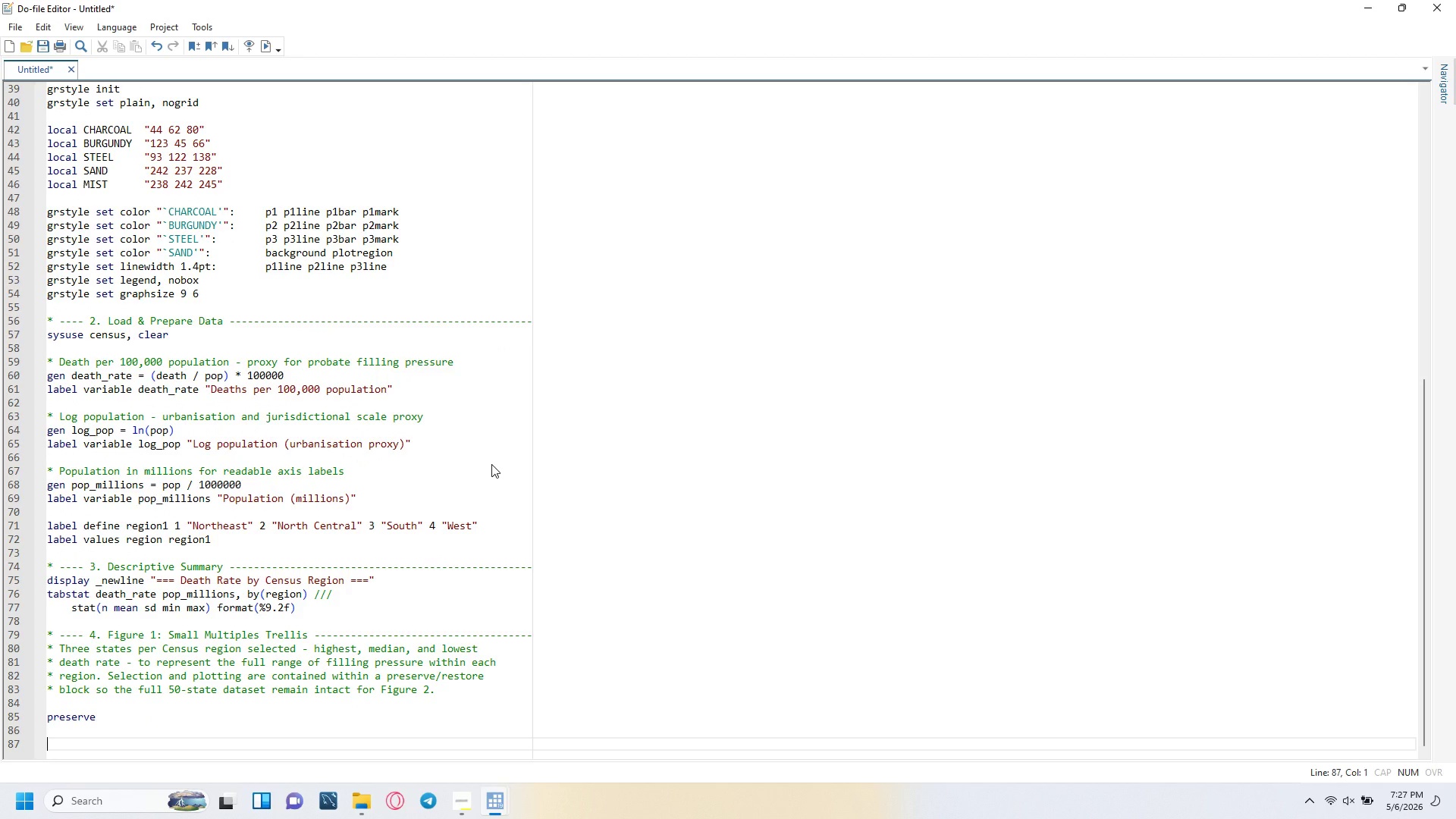 
key(Tab)
type(* ---- State Selection -----------------------------------------------------)
 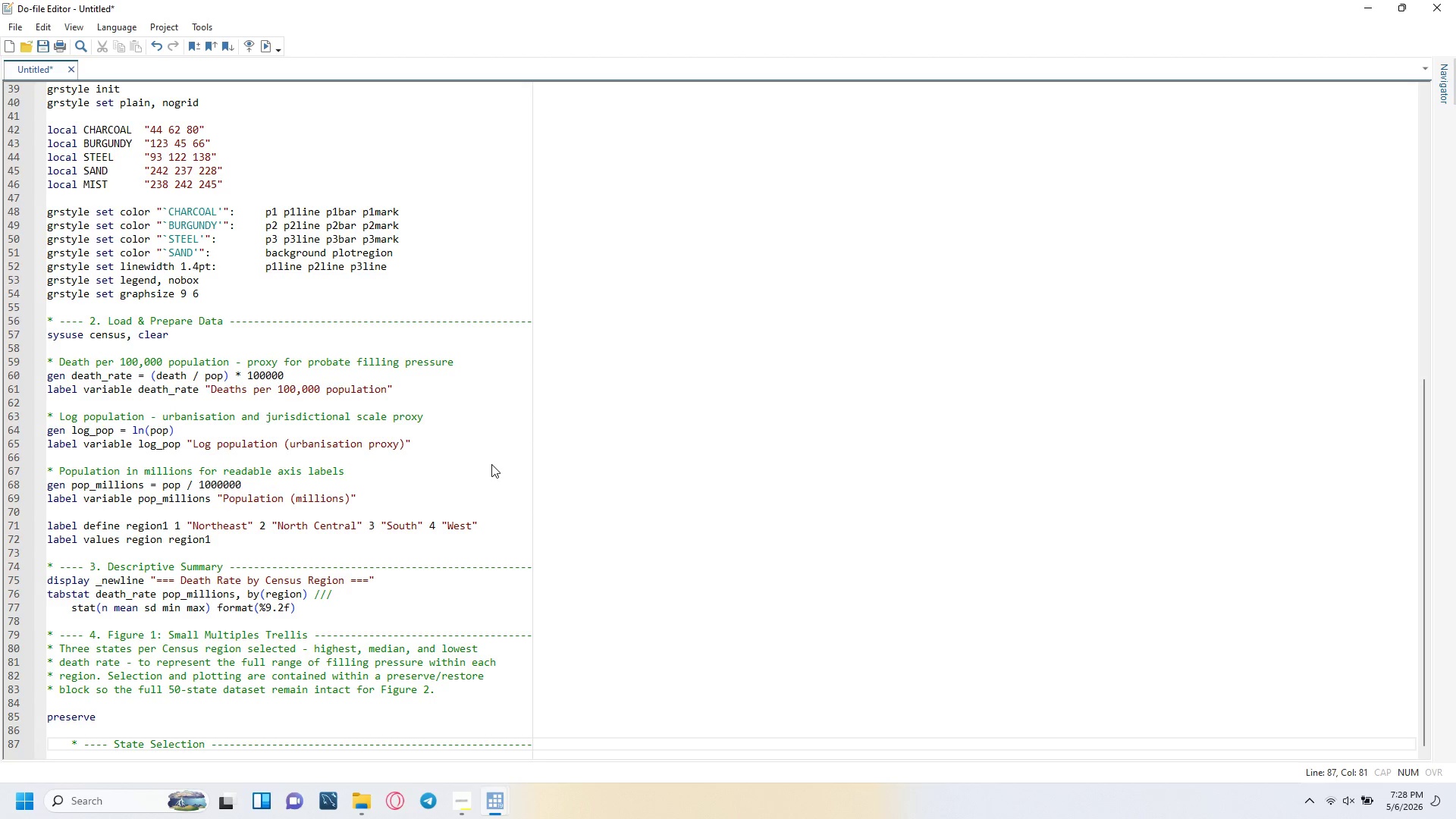 
key(Enter)
 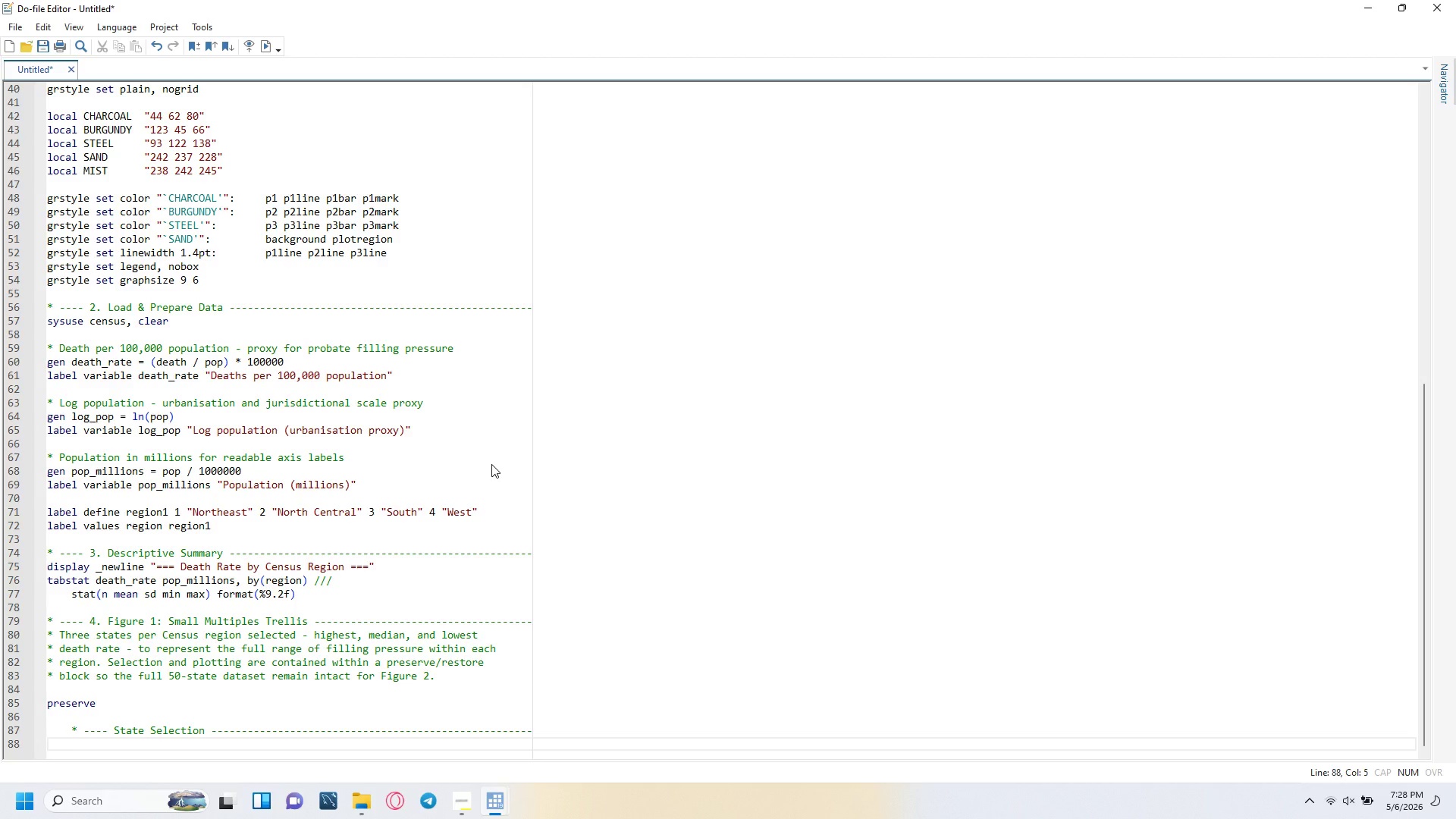 
type(bysort region (death_rate)
 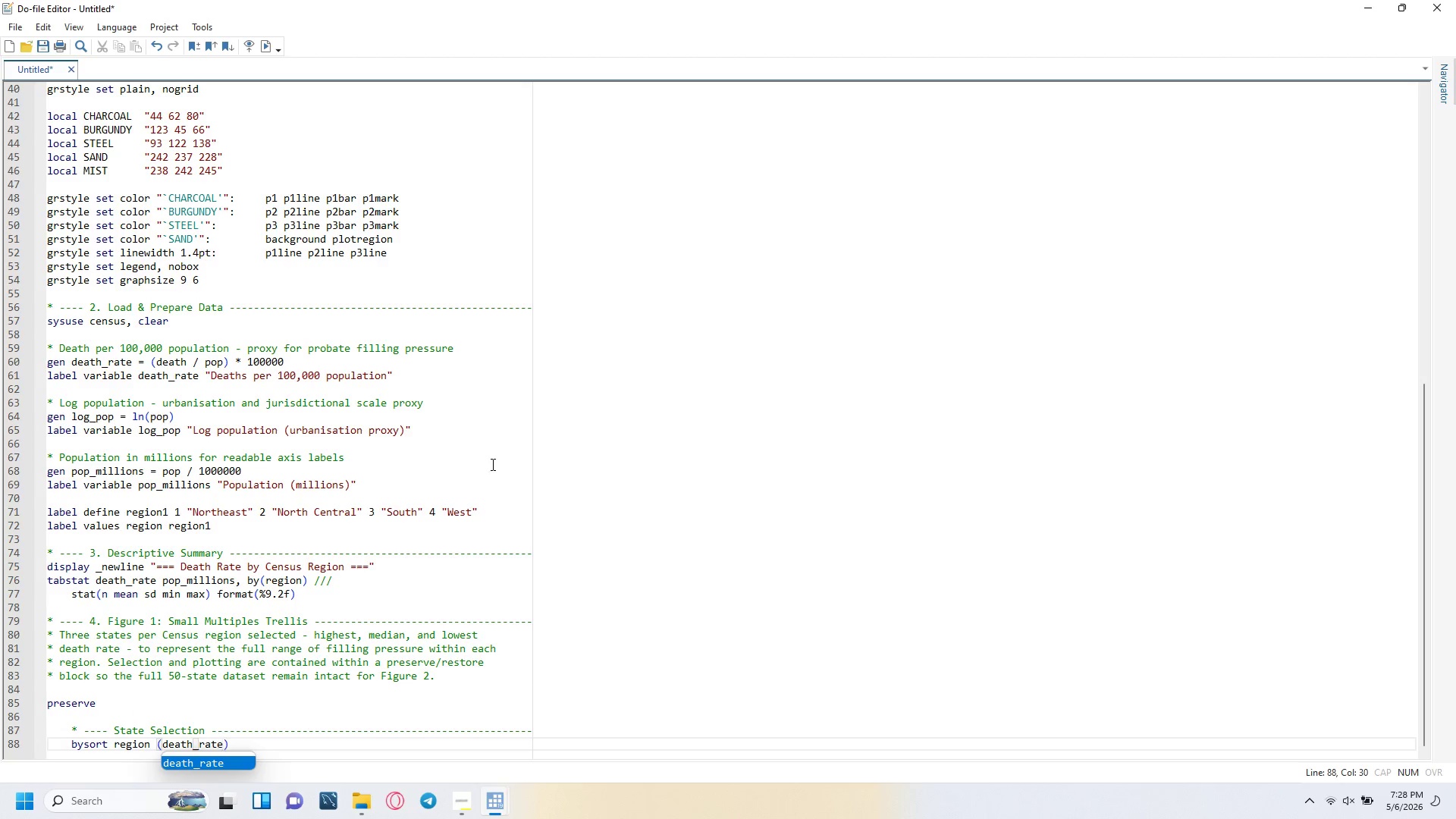 
key(ArrowRight)
 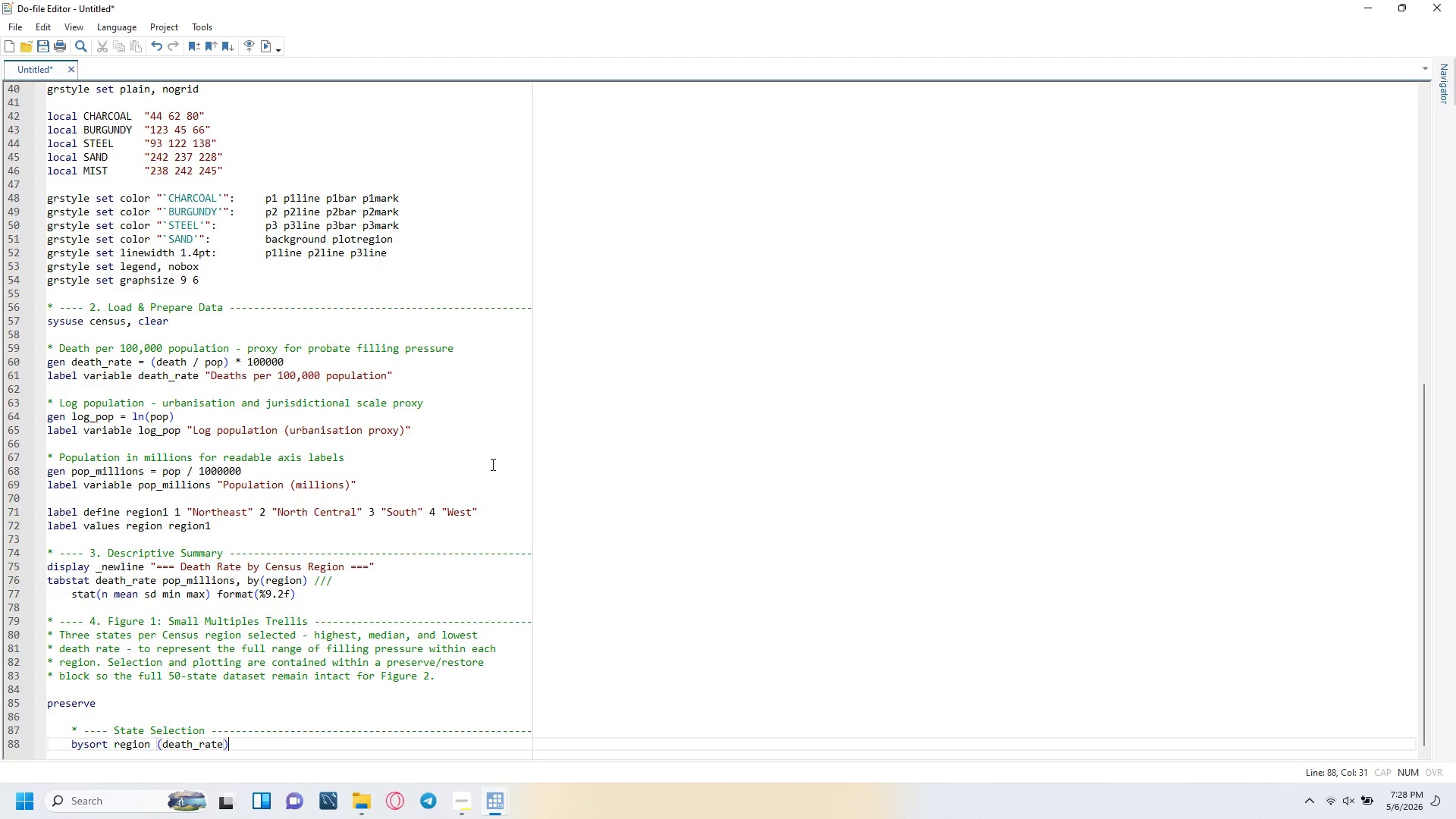 
type(: gen rank )
key(Backspace)
type(_in_region = _n)
 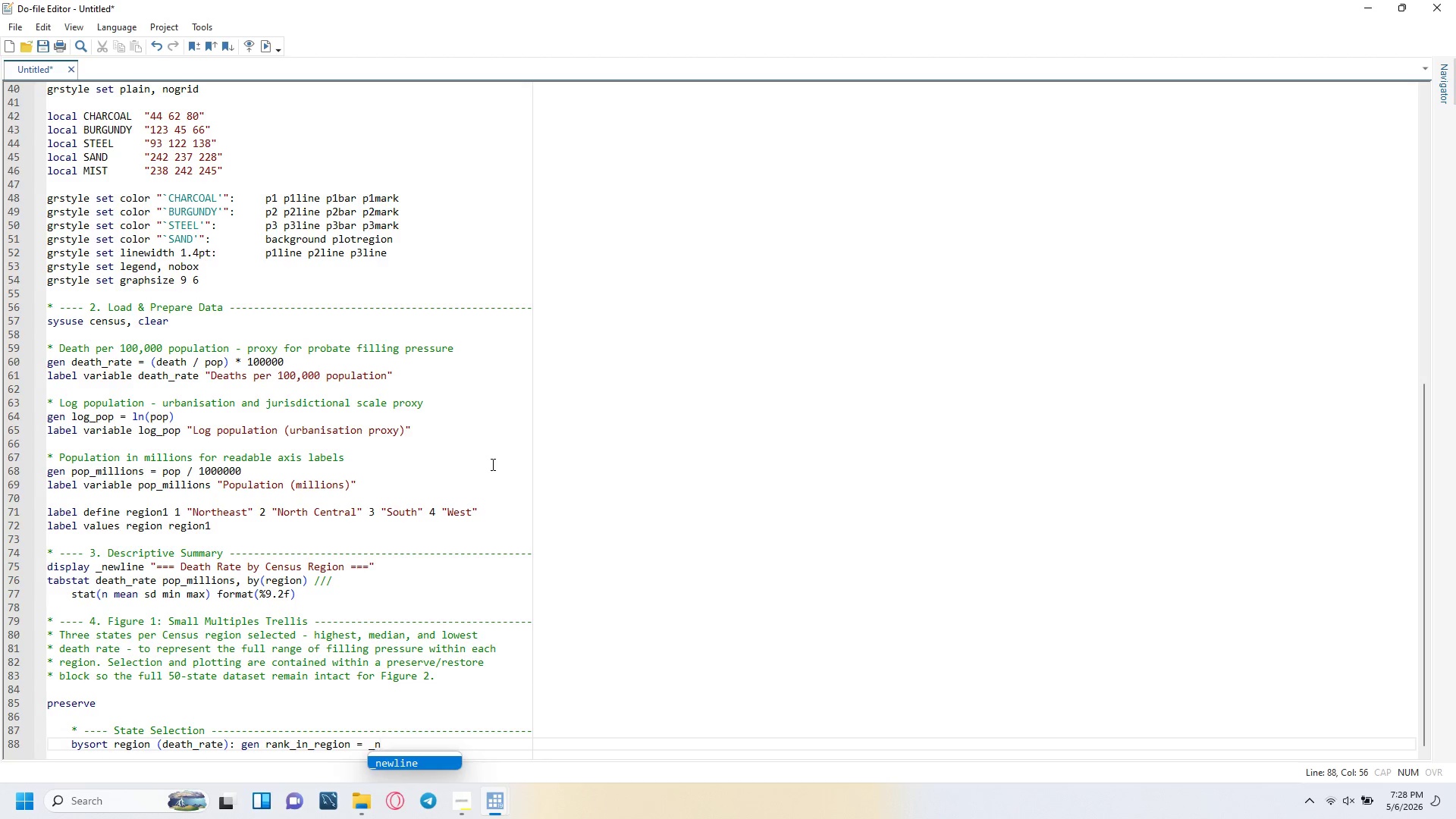 
wait(9.19)
 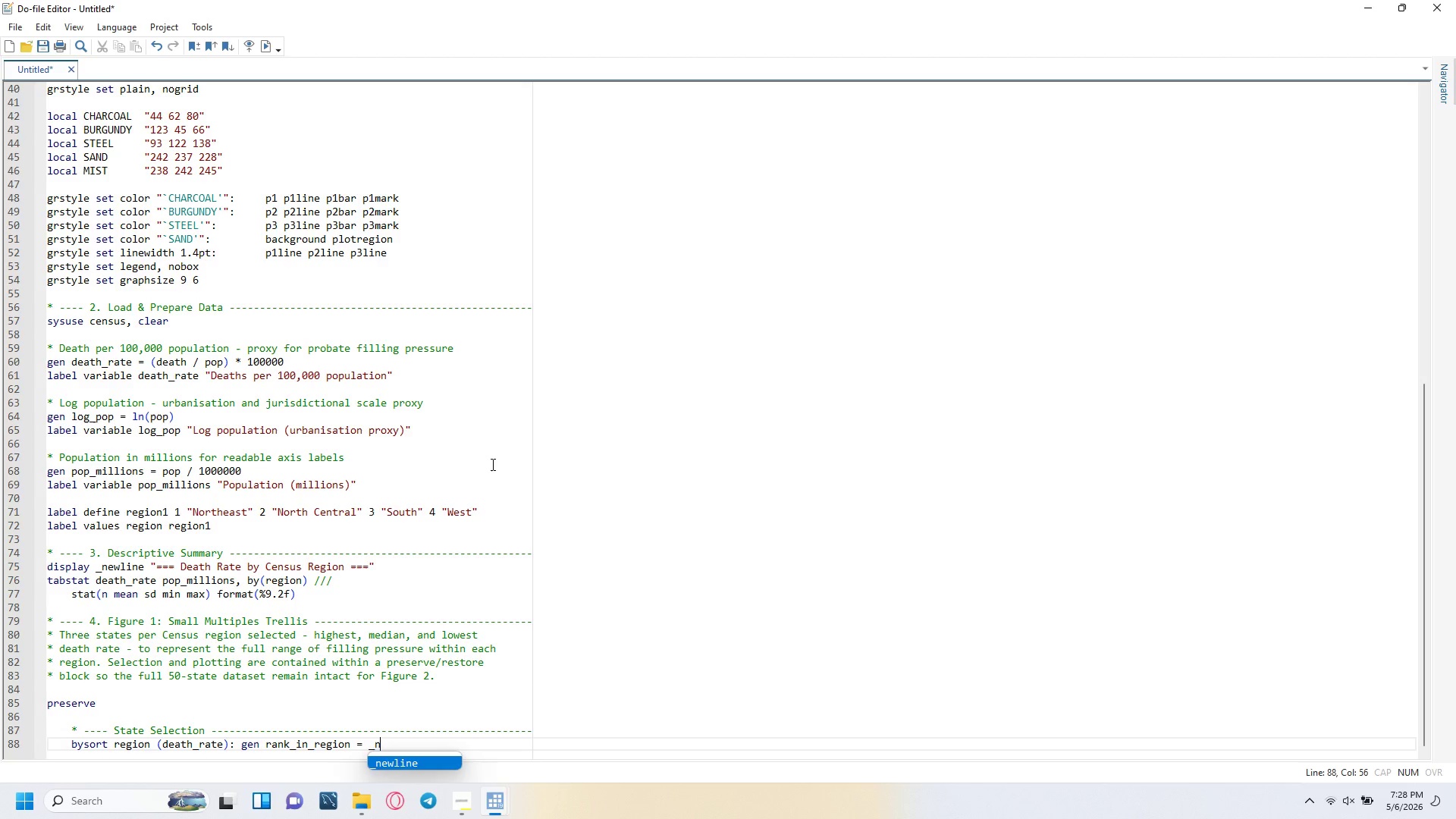 
key(Enter)
 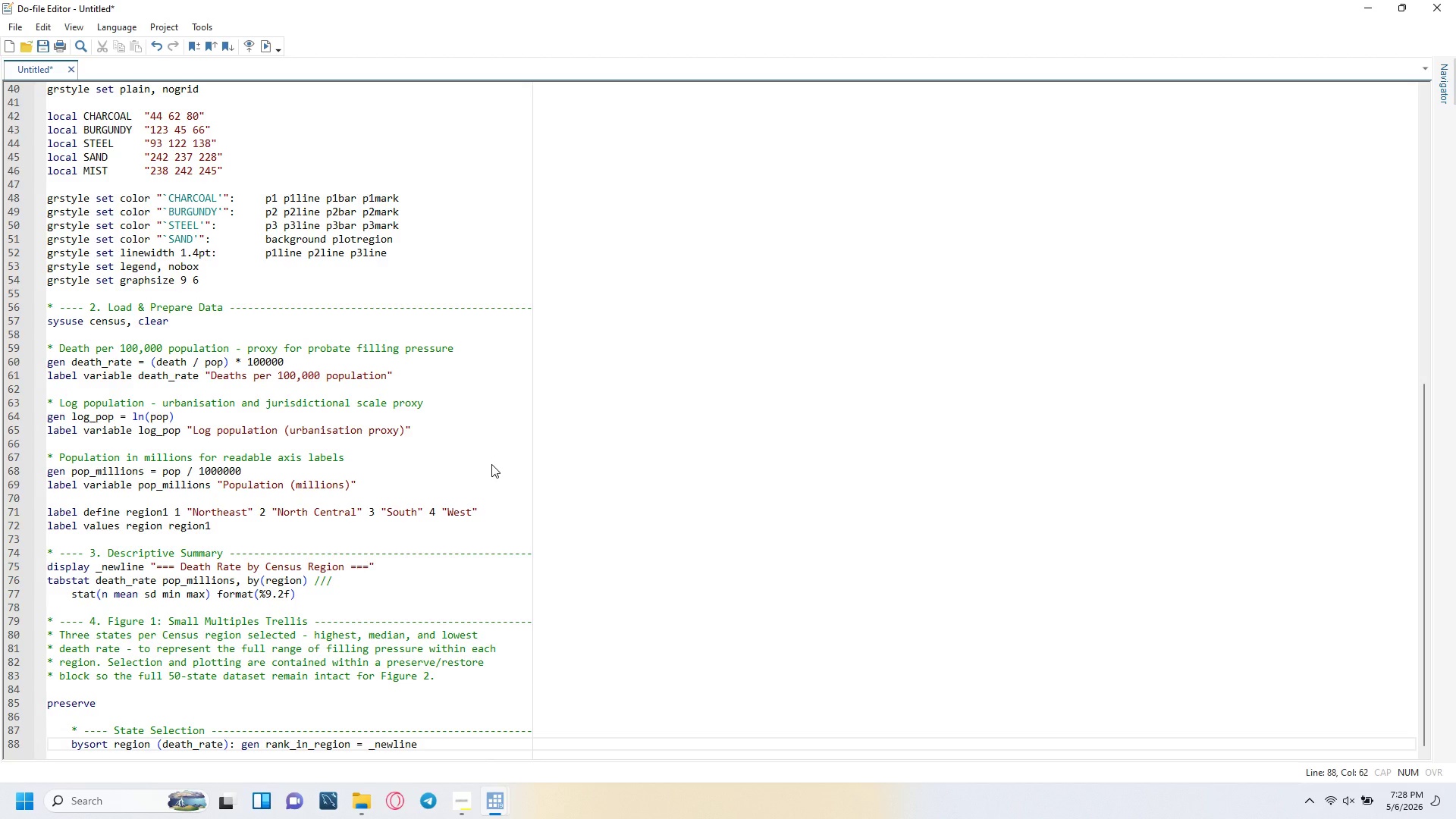 
key(Backspace)
 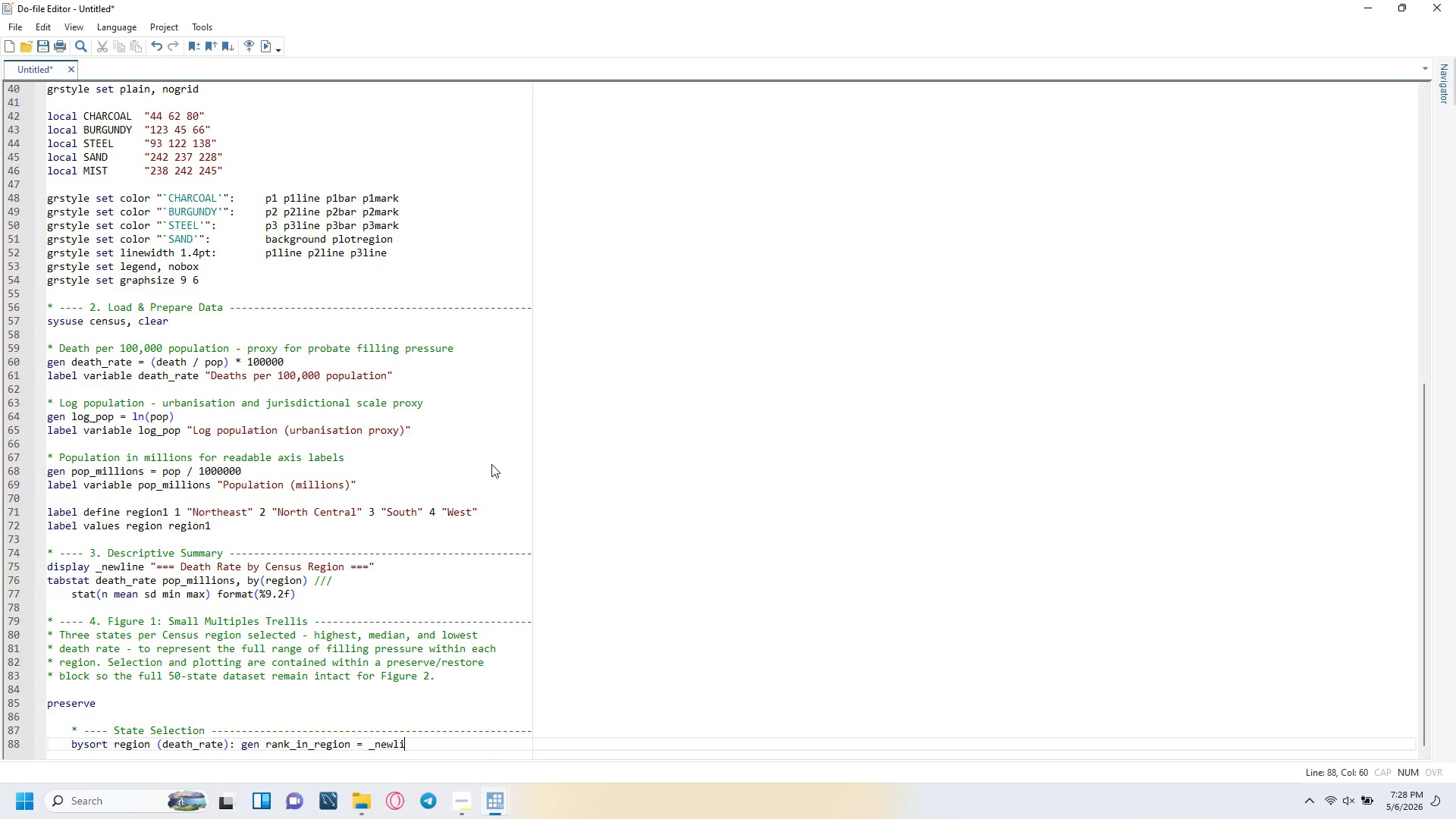 
key(Backspace)
 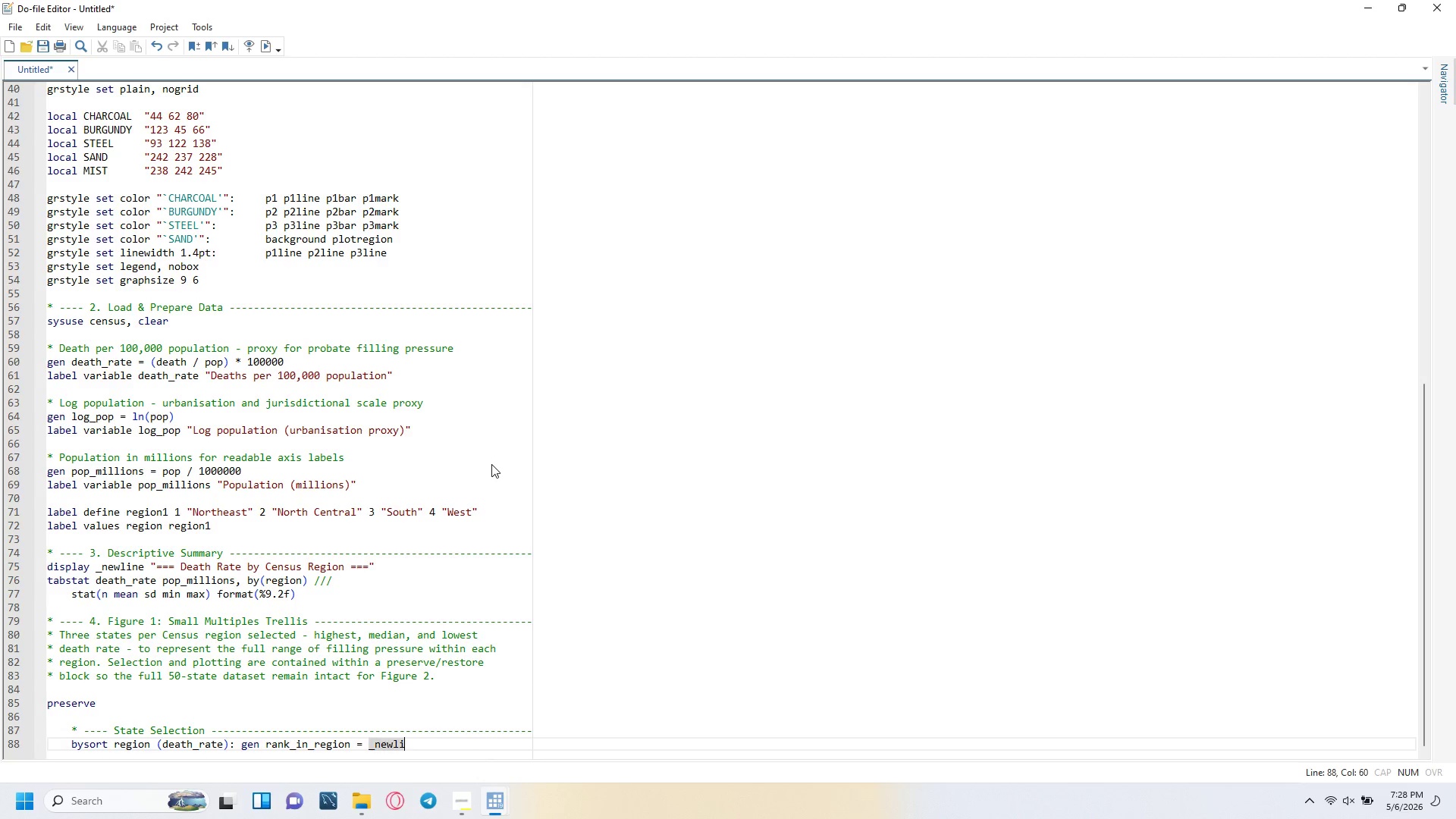 
key(Backspace)
 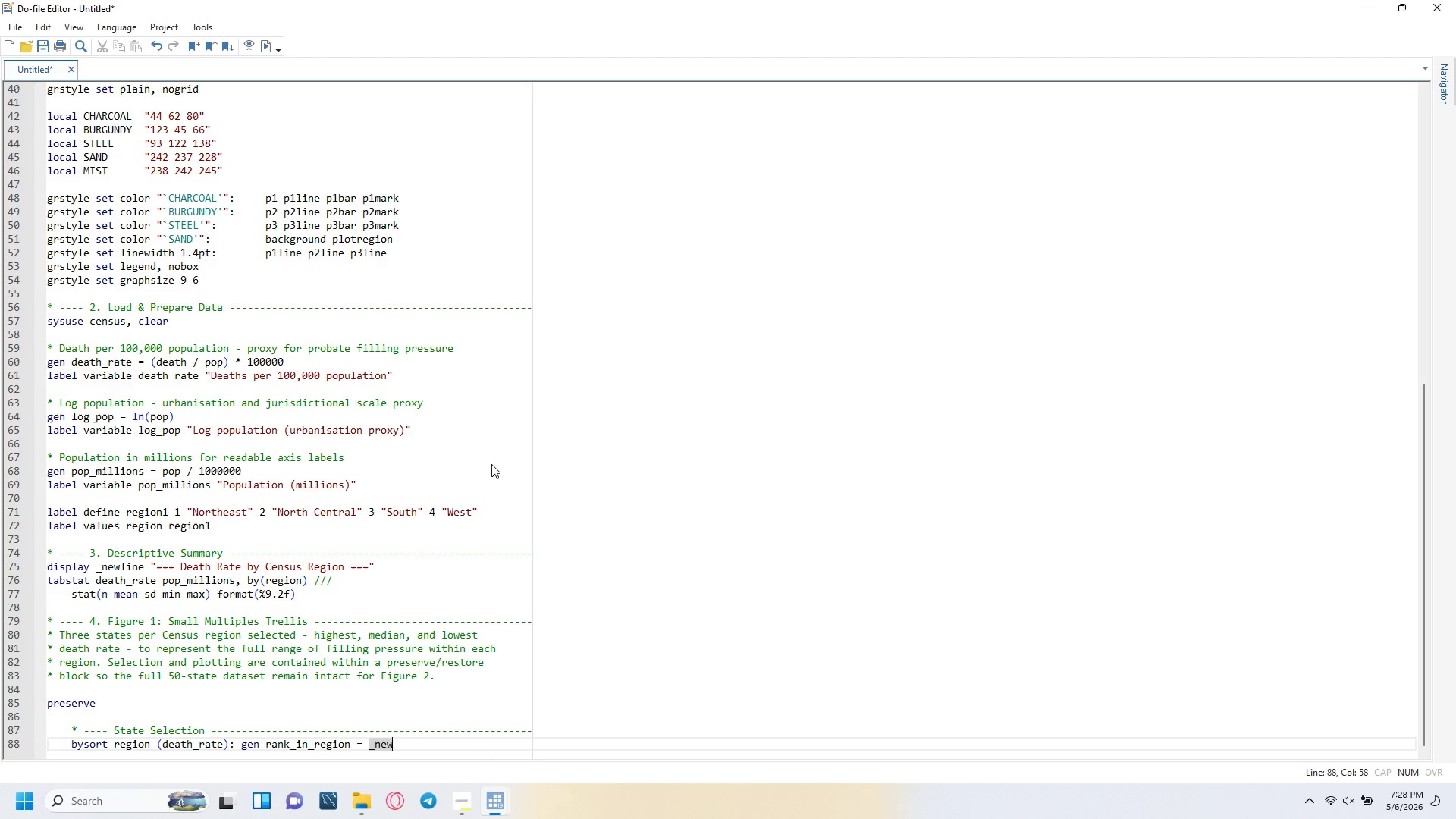 
key(Backspace)
 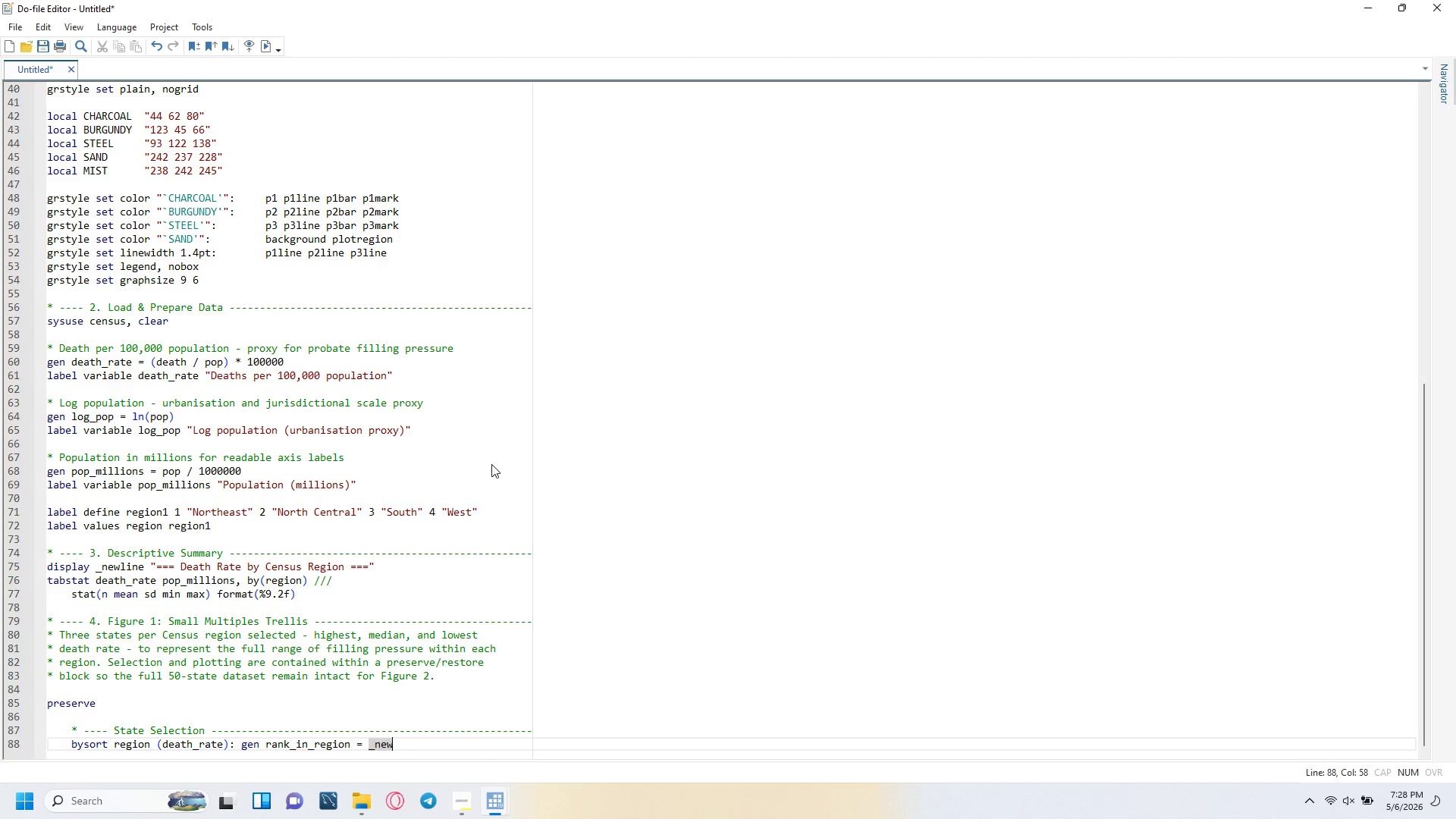 
key(Backspace)
 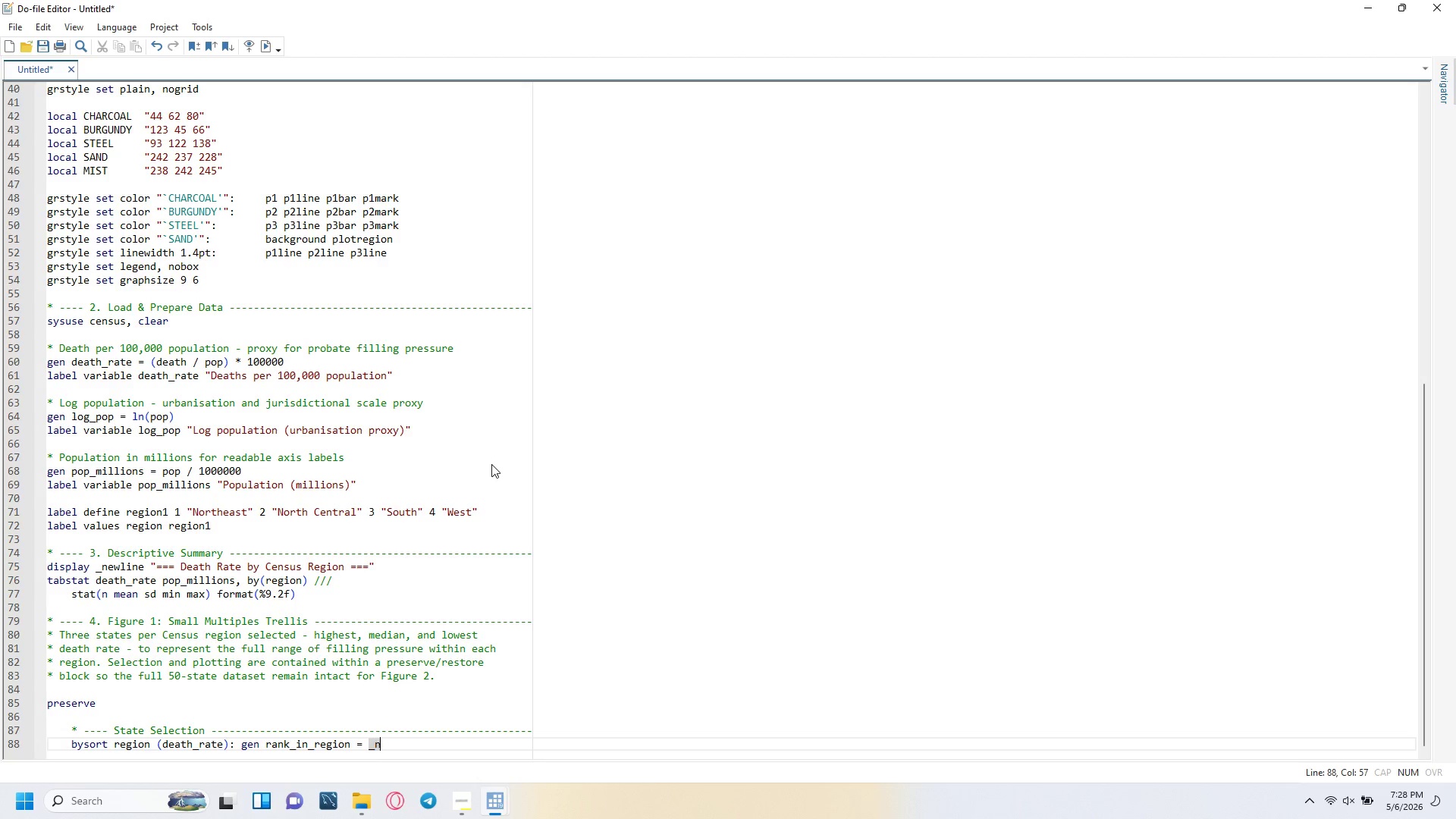 
key(Backspace)
 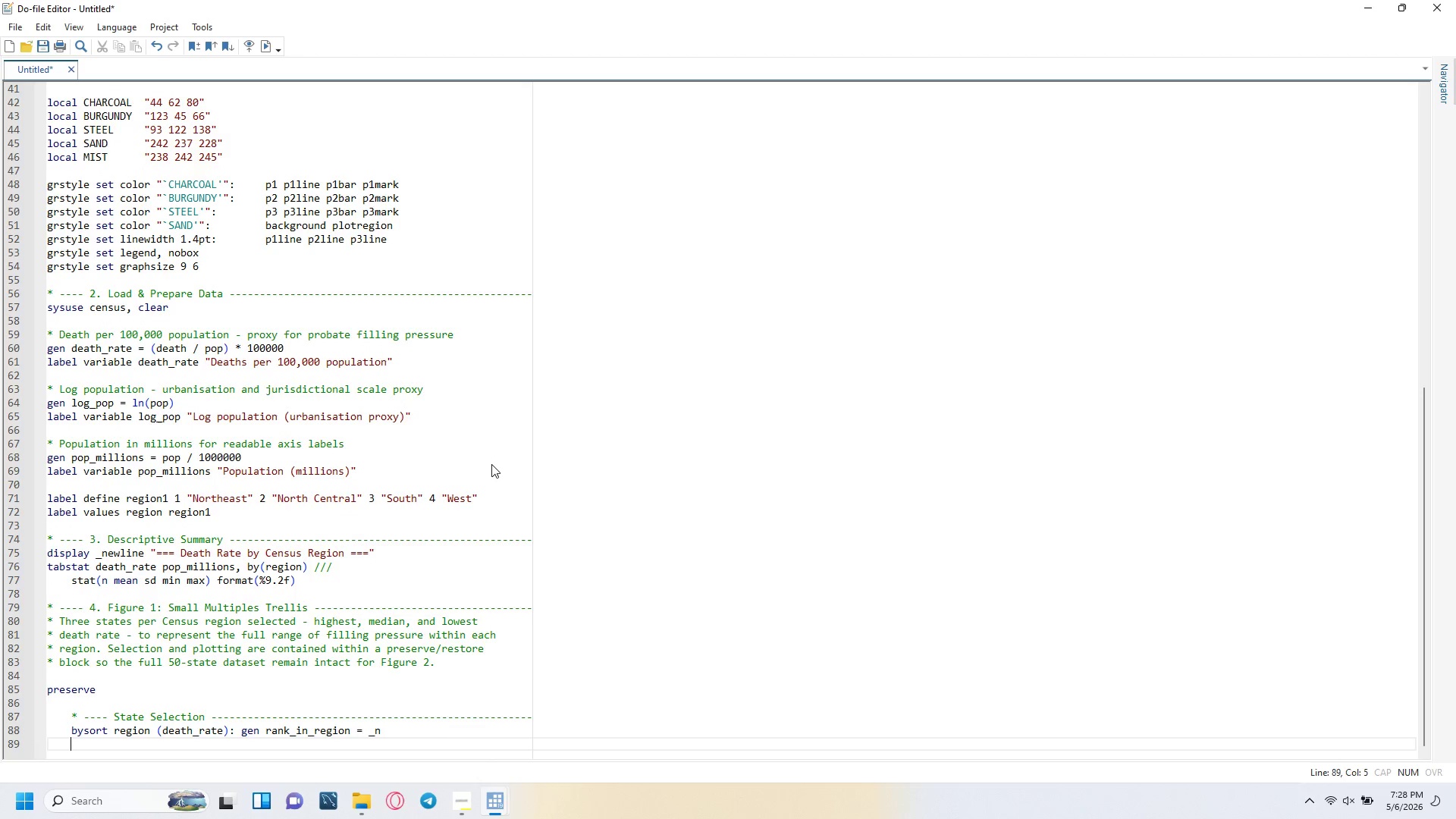 
key(Enter)
 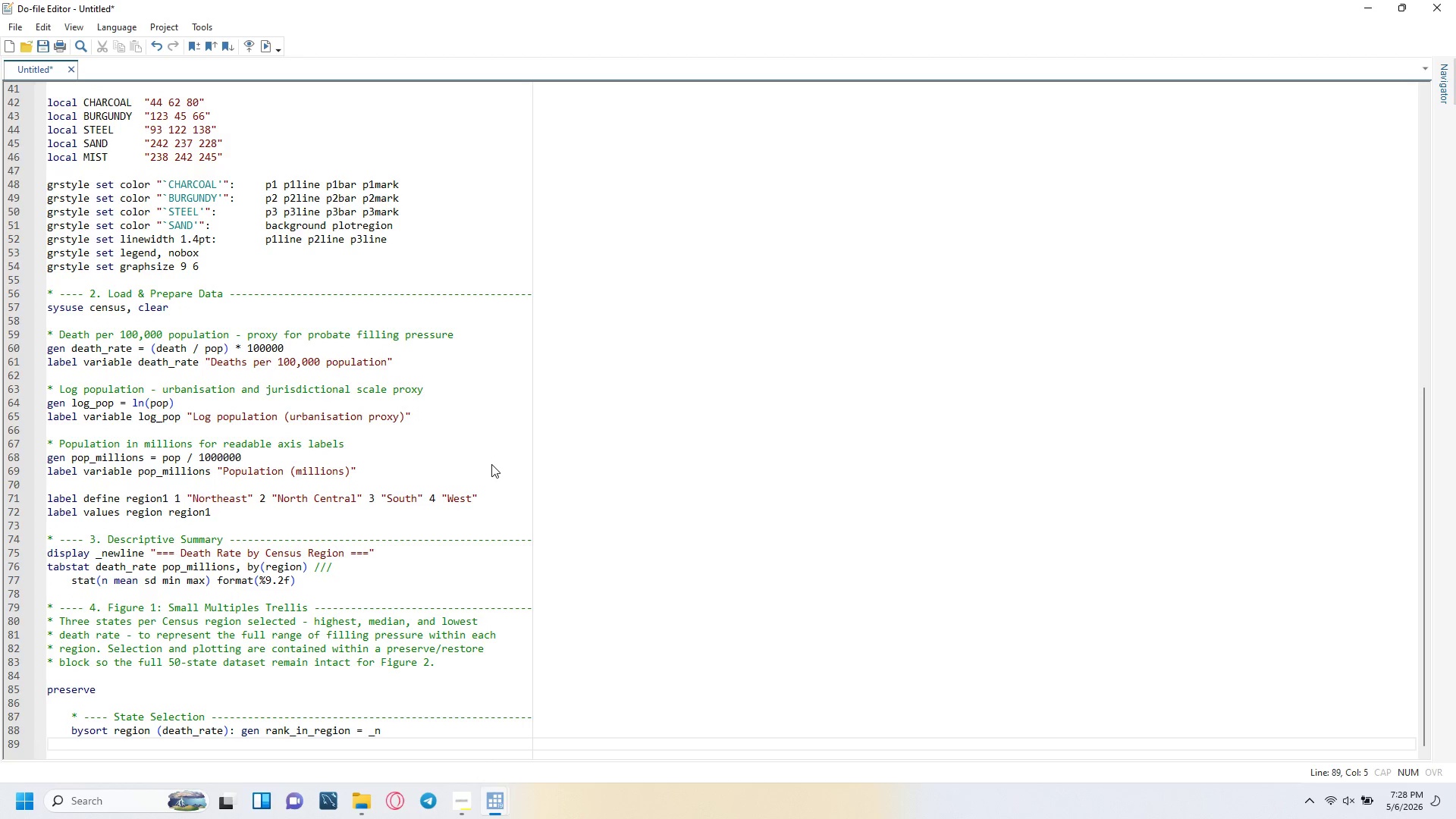 
type(by regionL)
key(Backspace)
type(: gen total_in_regioon)
key(Backspace)
key(Backspace)
type(n = _N)
 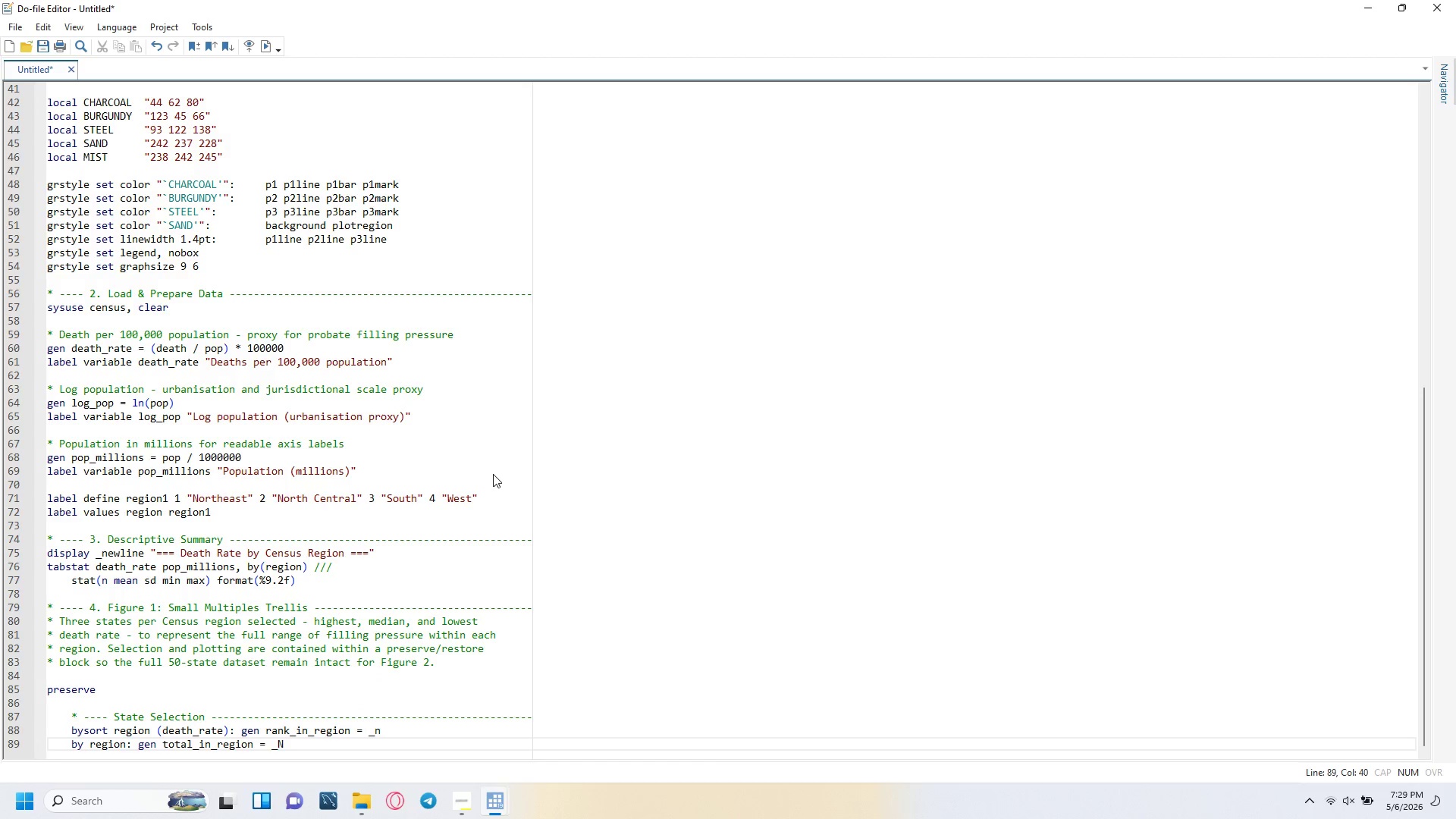 
key(Enter)
 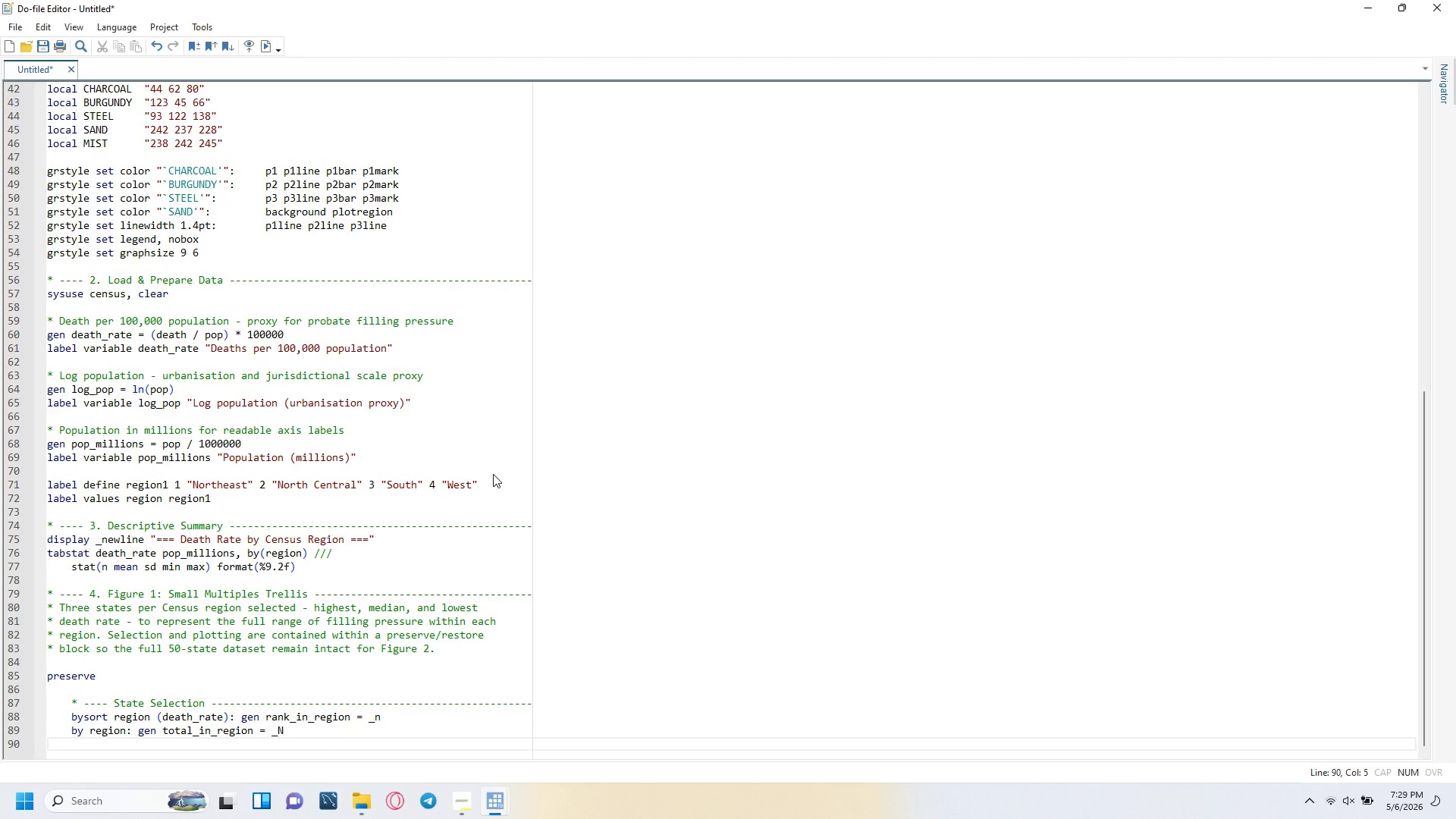 
type(gen mid = round(total-in_region)
 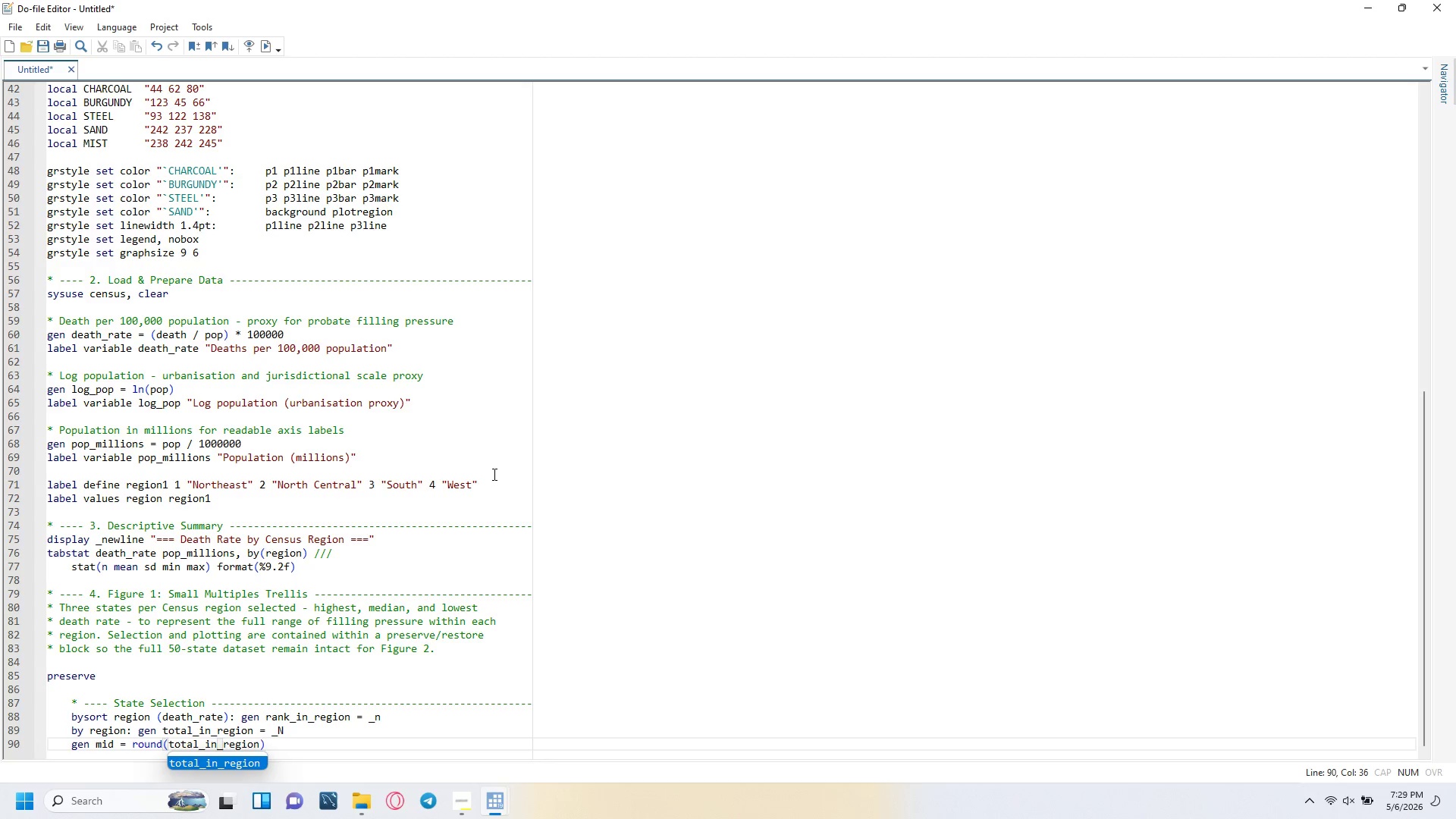 
key(ArrowRight)
 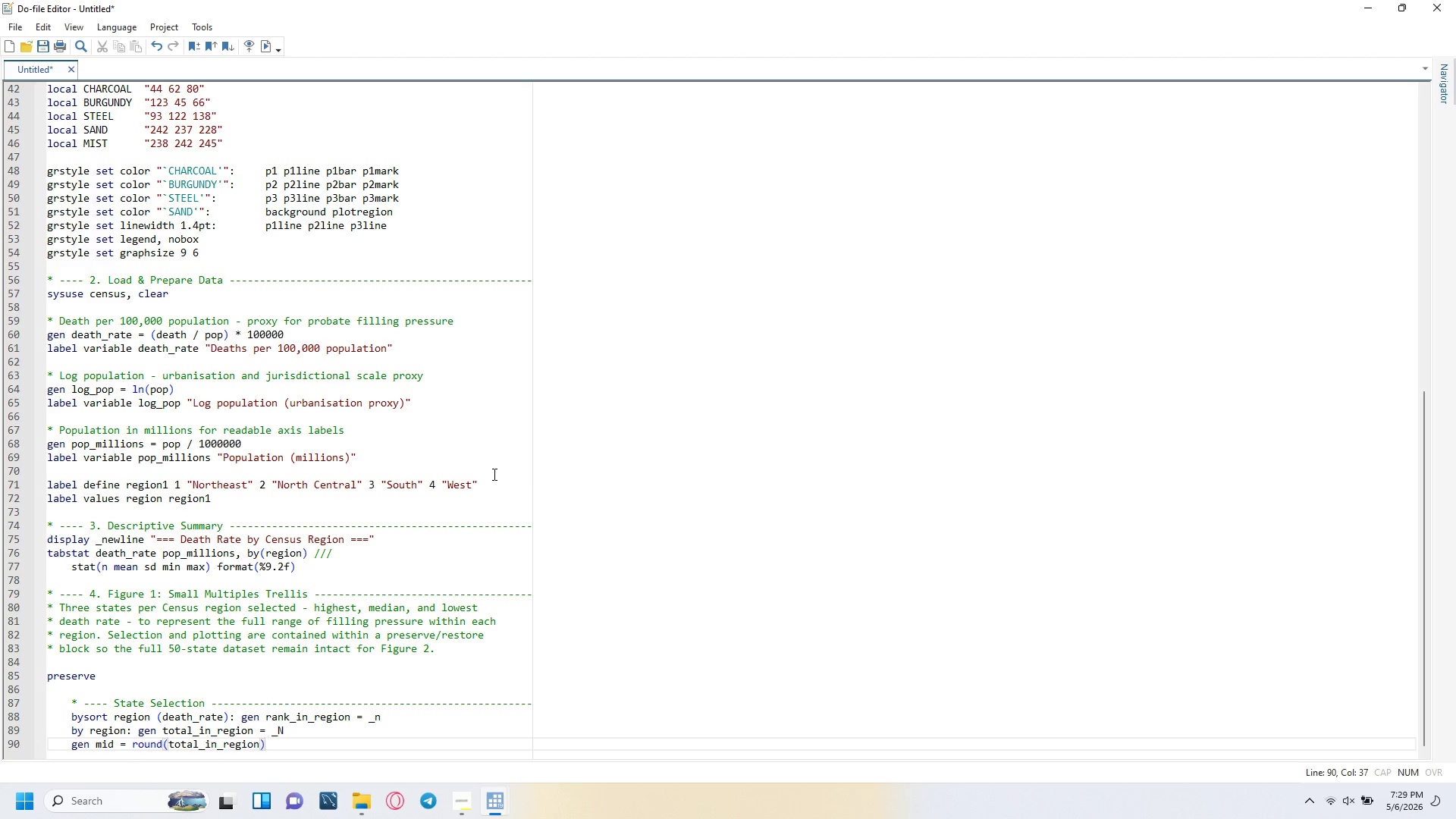 
key(ArrowLeft)
 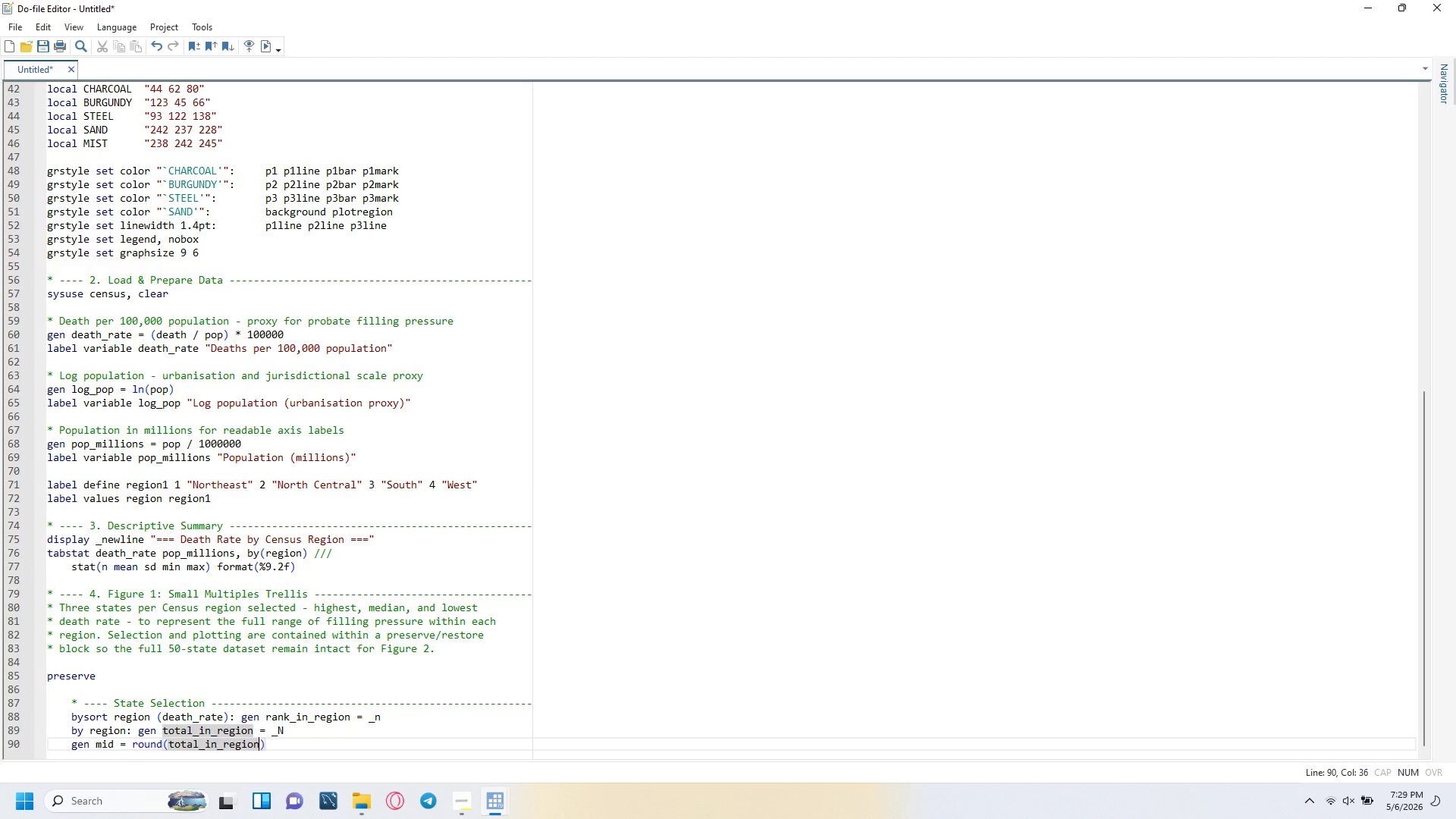 
key(Space)
 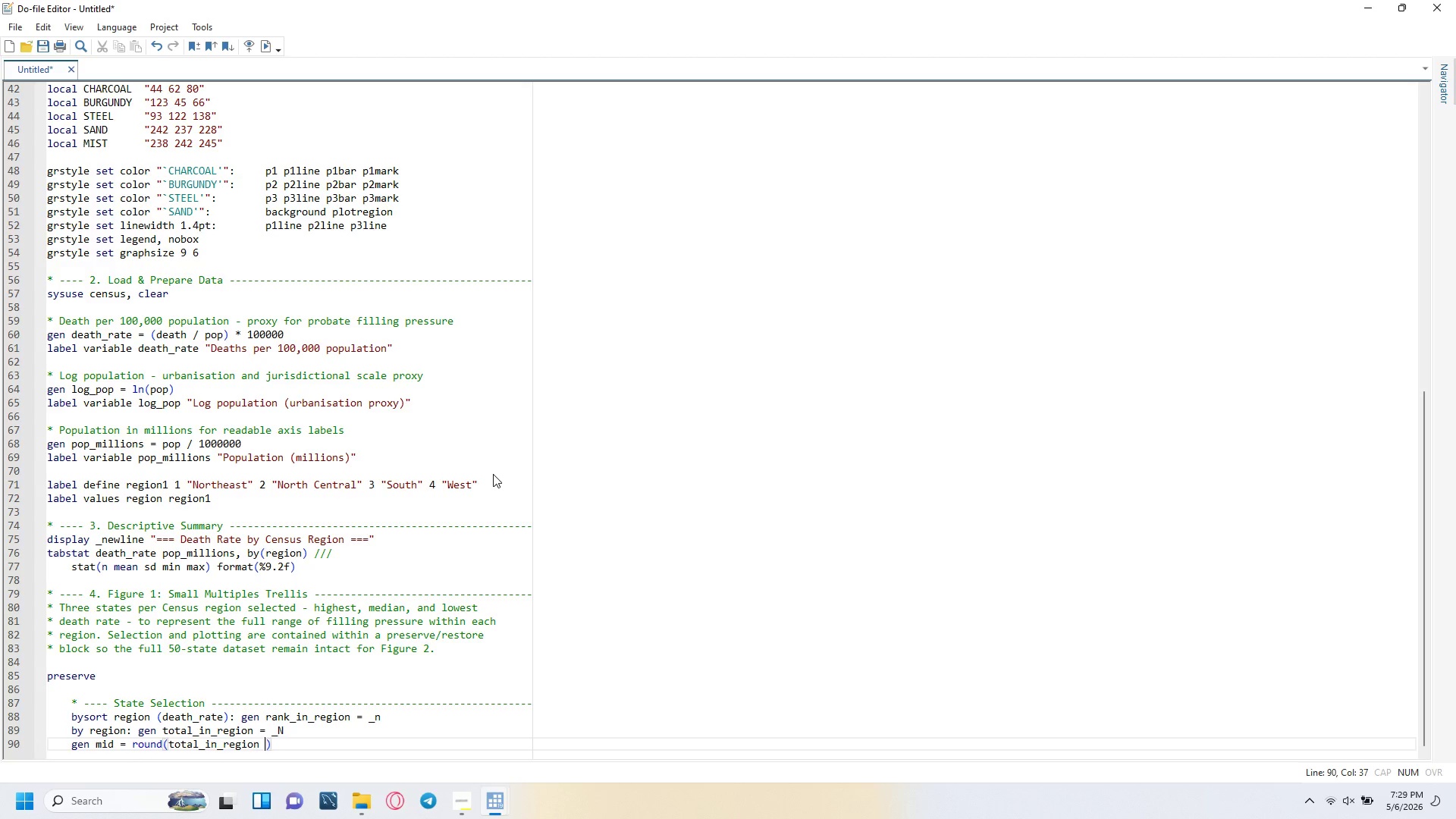 
key(Slash)
 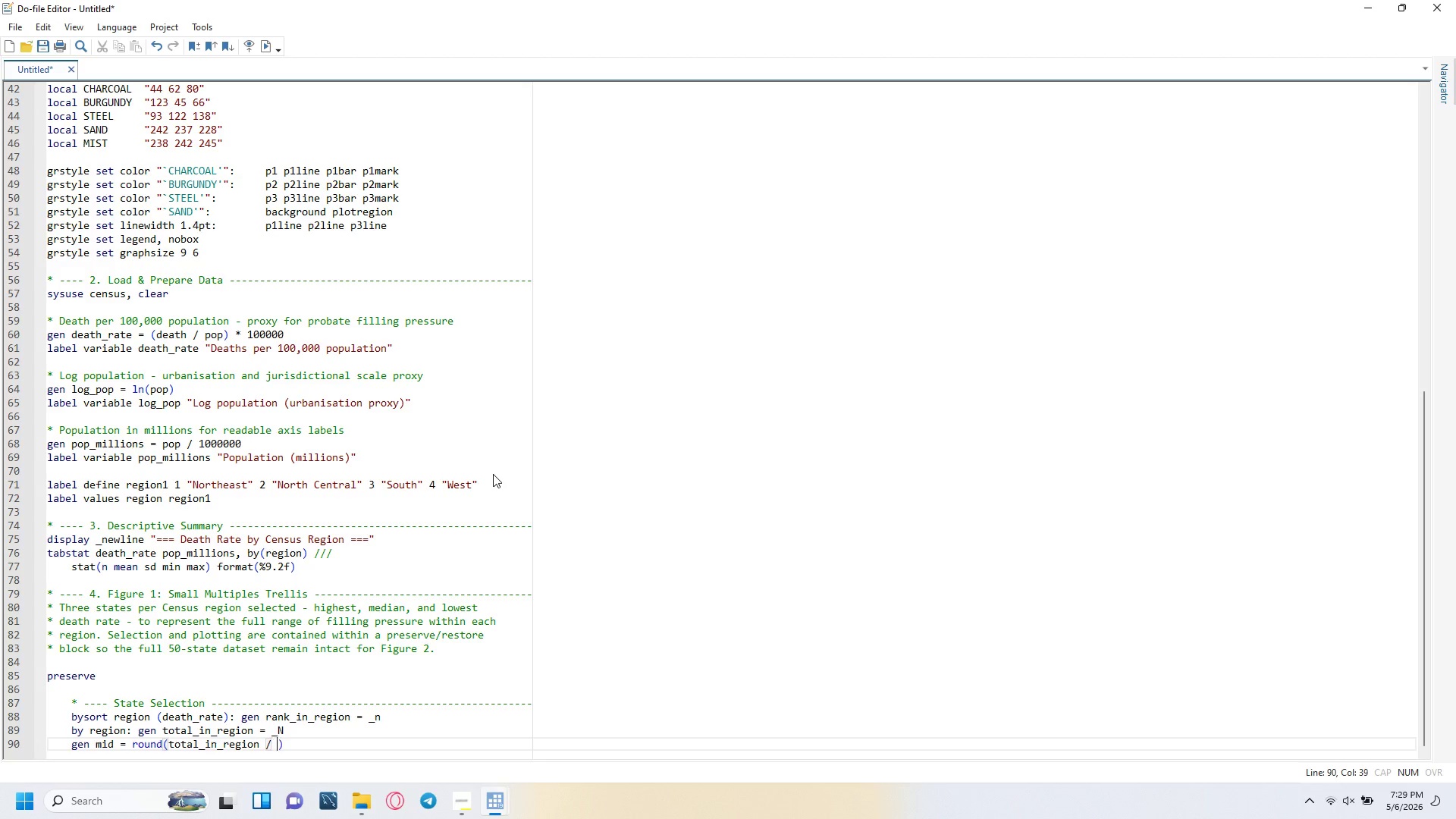 
key(Space)
 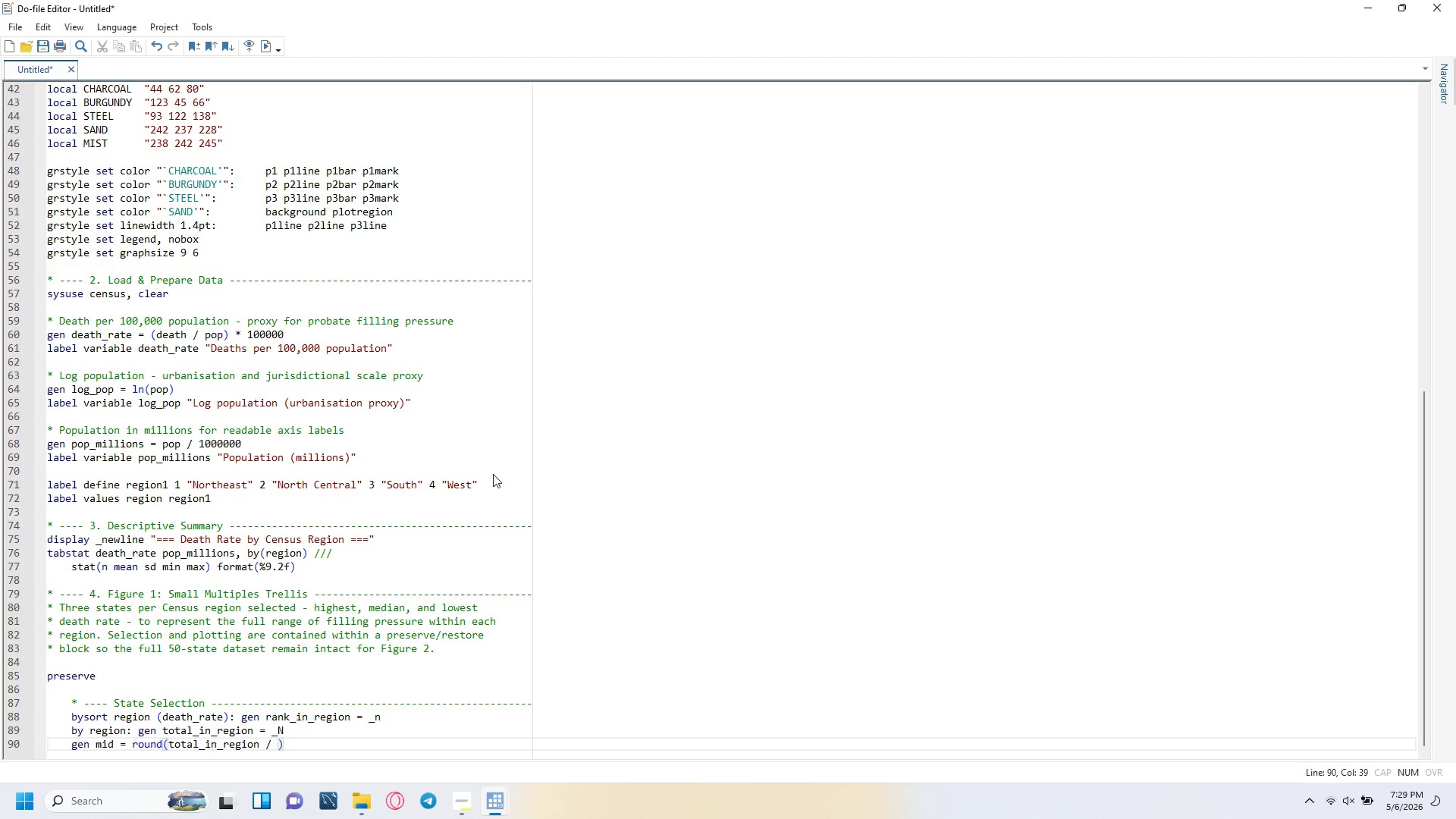 
key(2)
 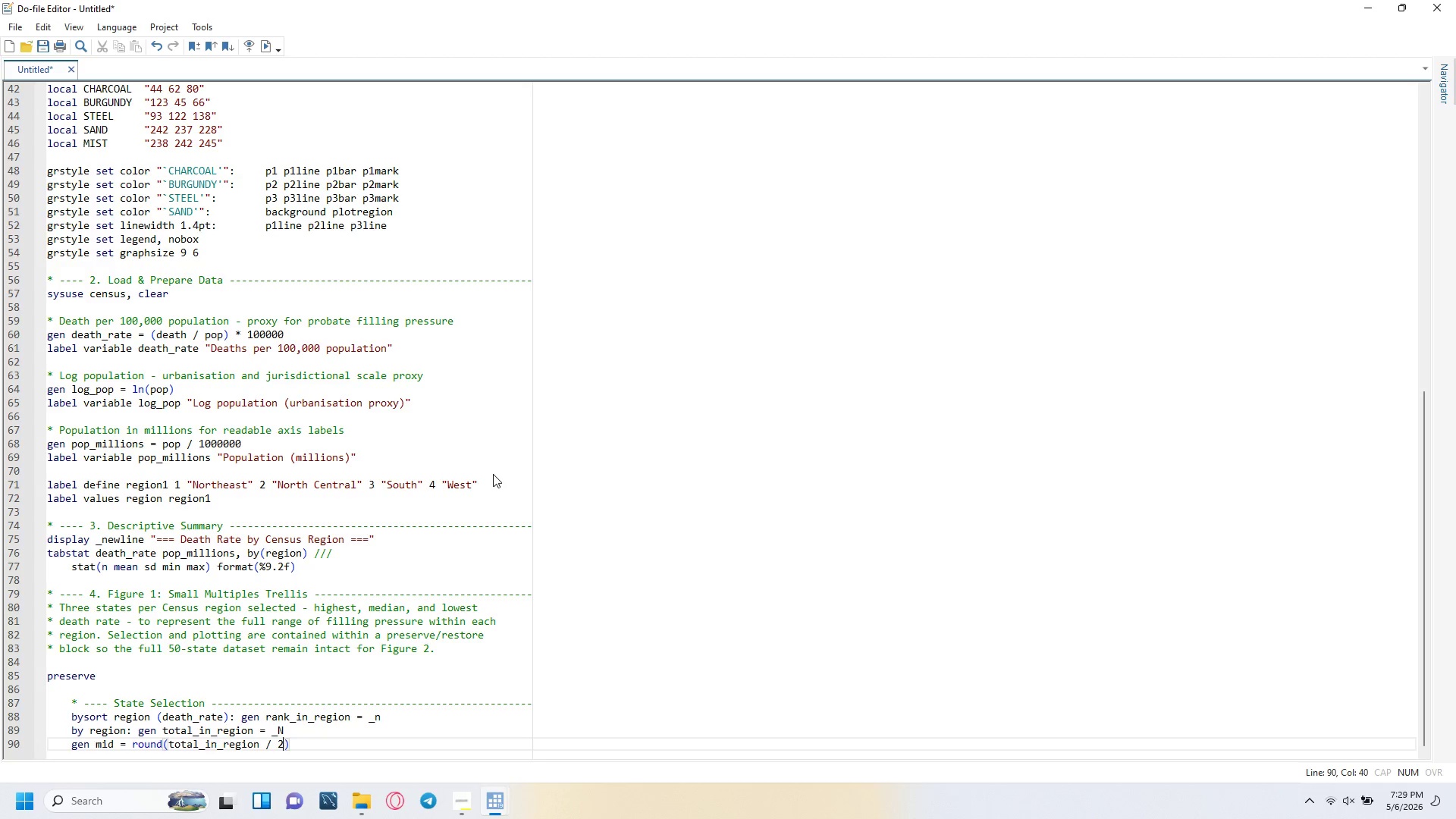 
key(ArrowRight)
 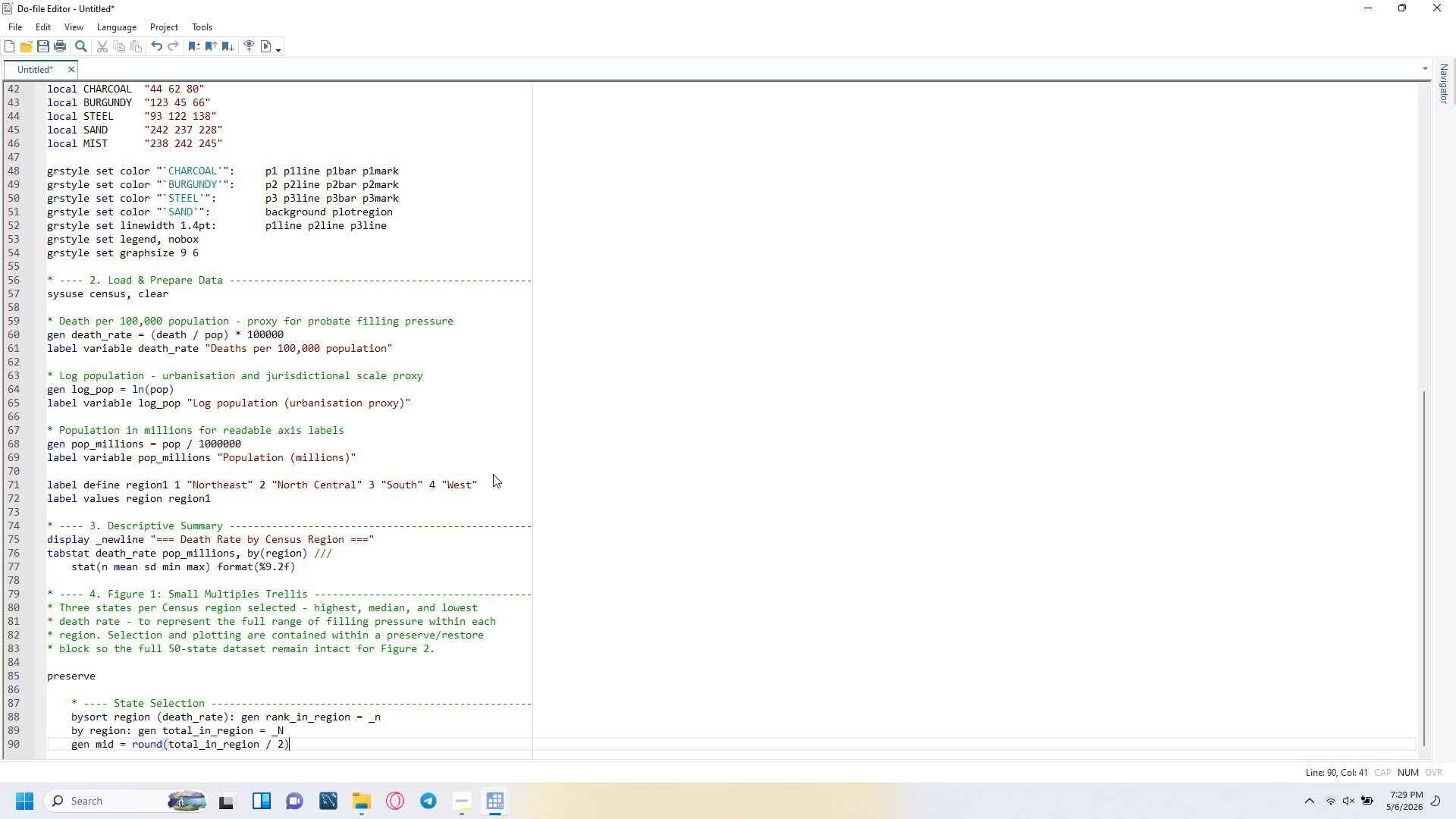 
key(Enter)
 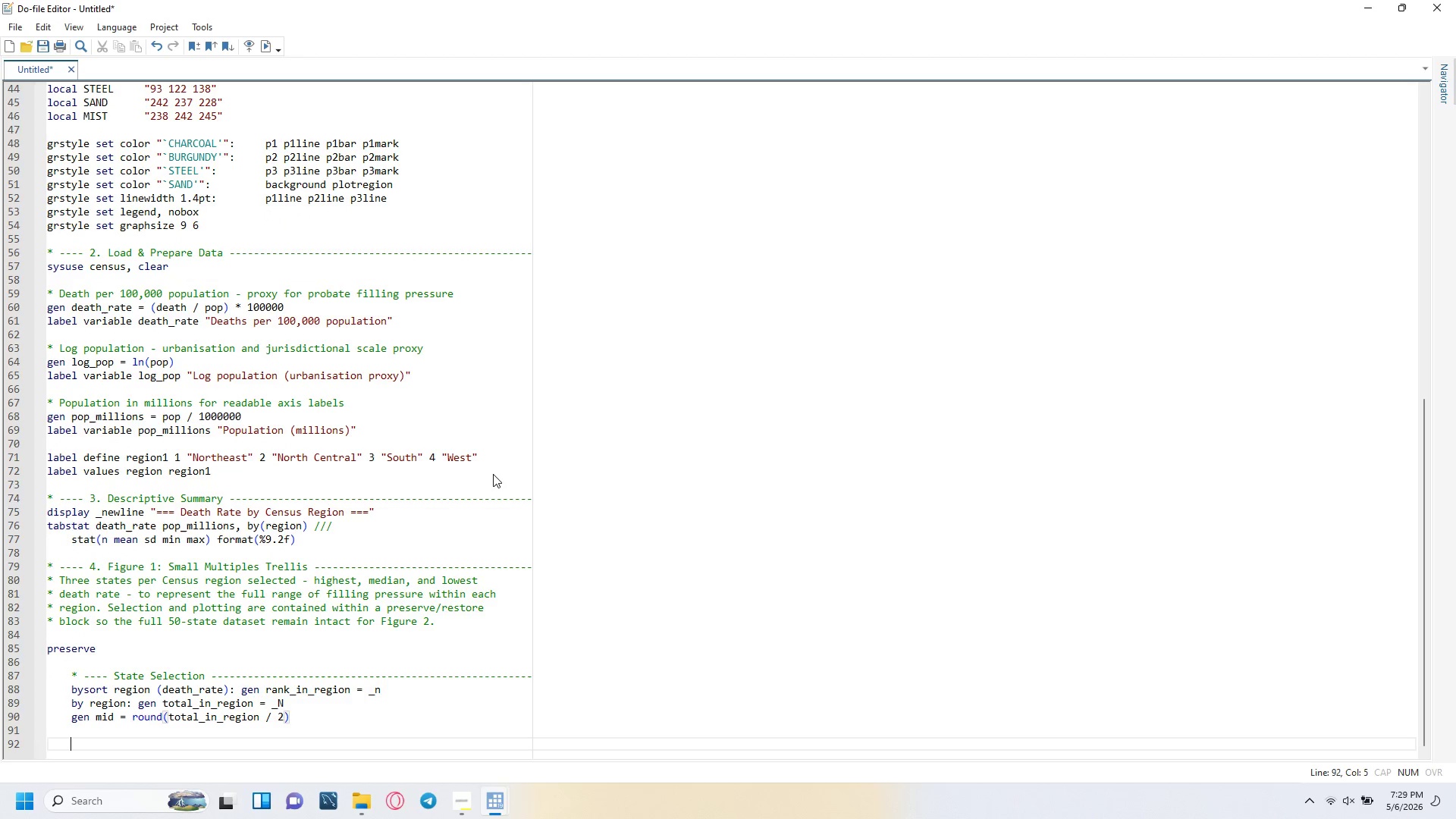 
key(Enter)
 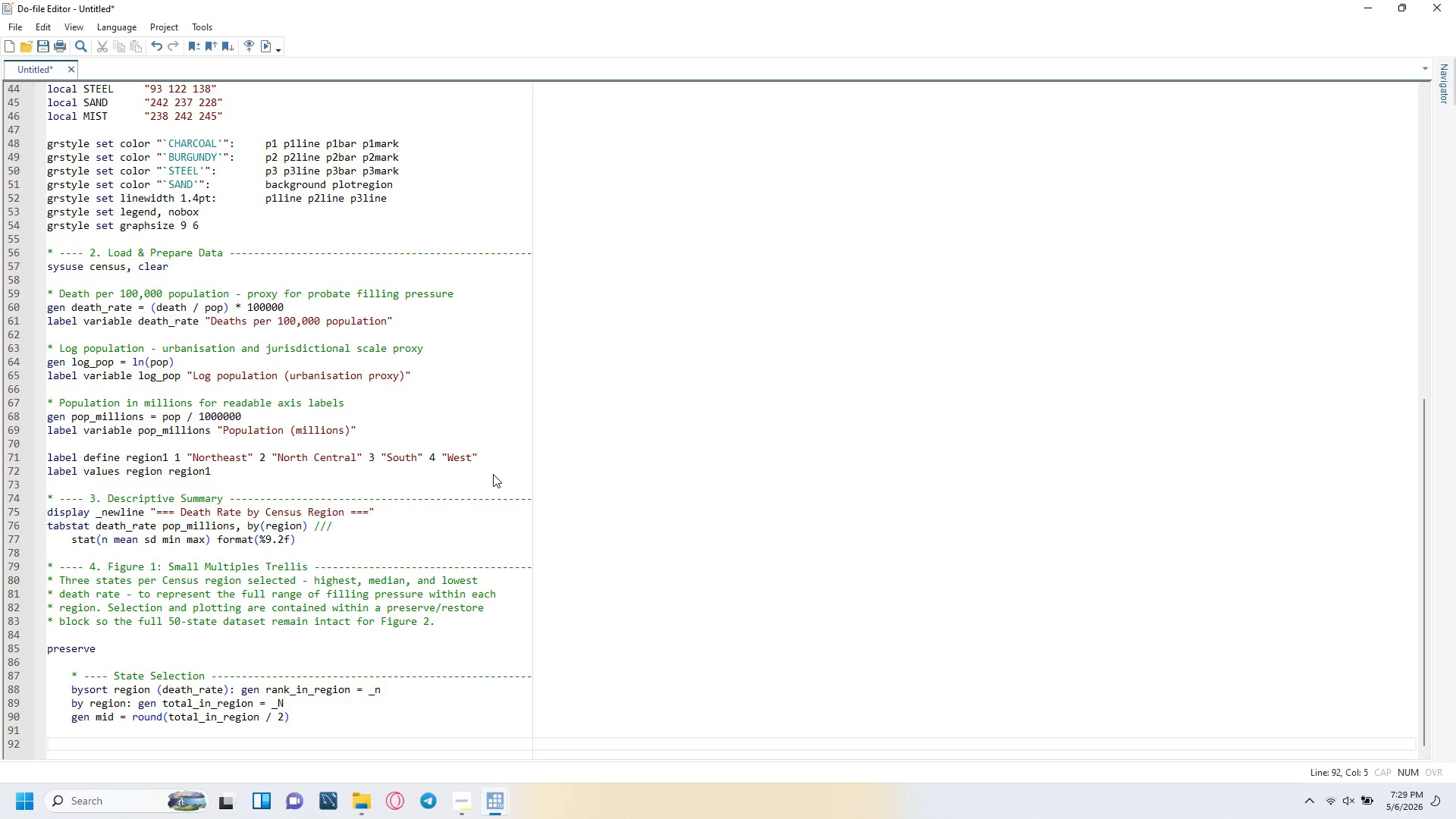 
type(keep if region)
key(Backspace)
key(Backspace)
key(Backspace)
key(Backspace)
key(Backspace)
type(ank_in_region == 1)
key(Tab)
key(Tab)
type(///)
 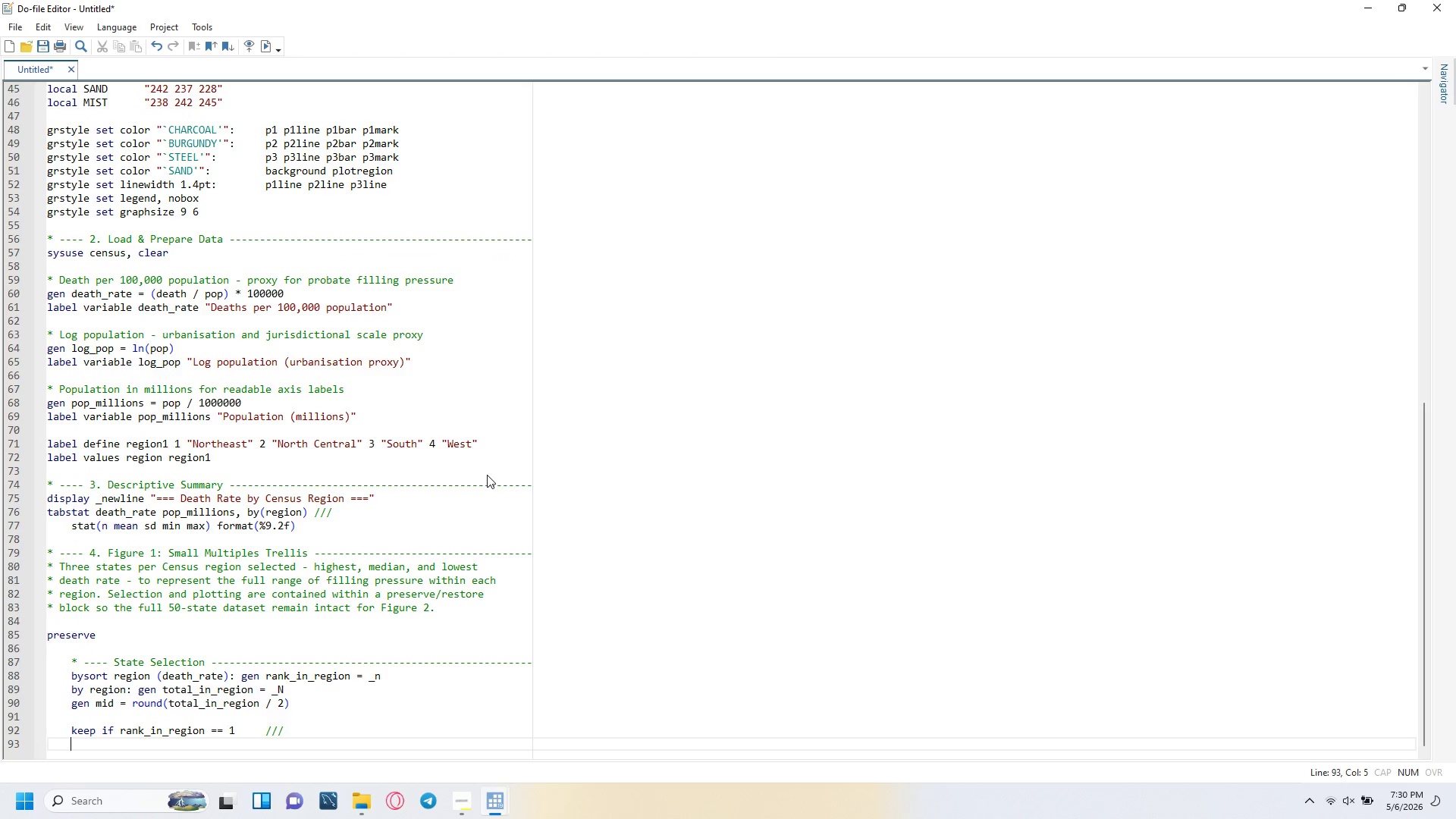 
 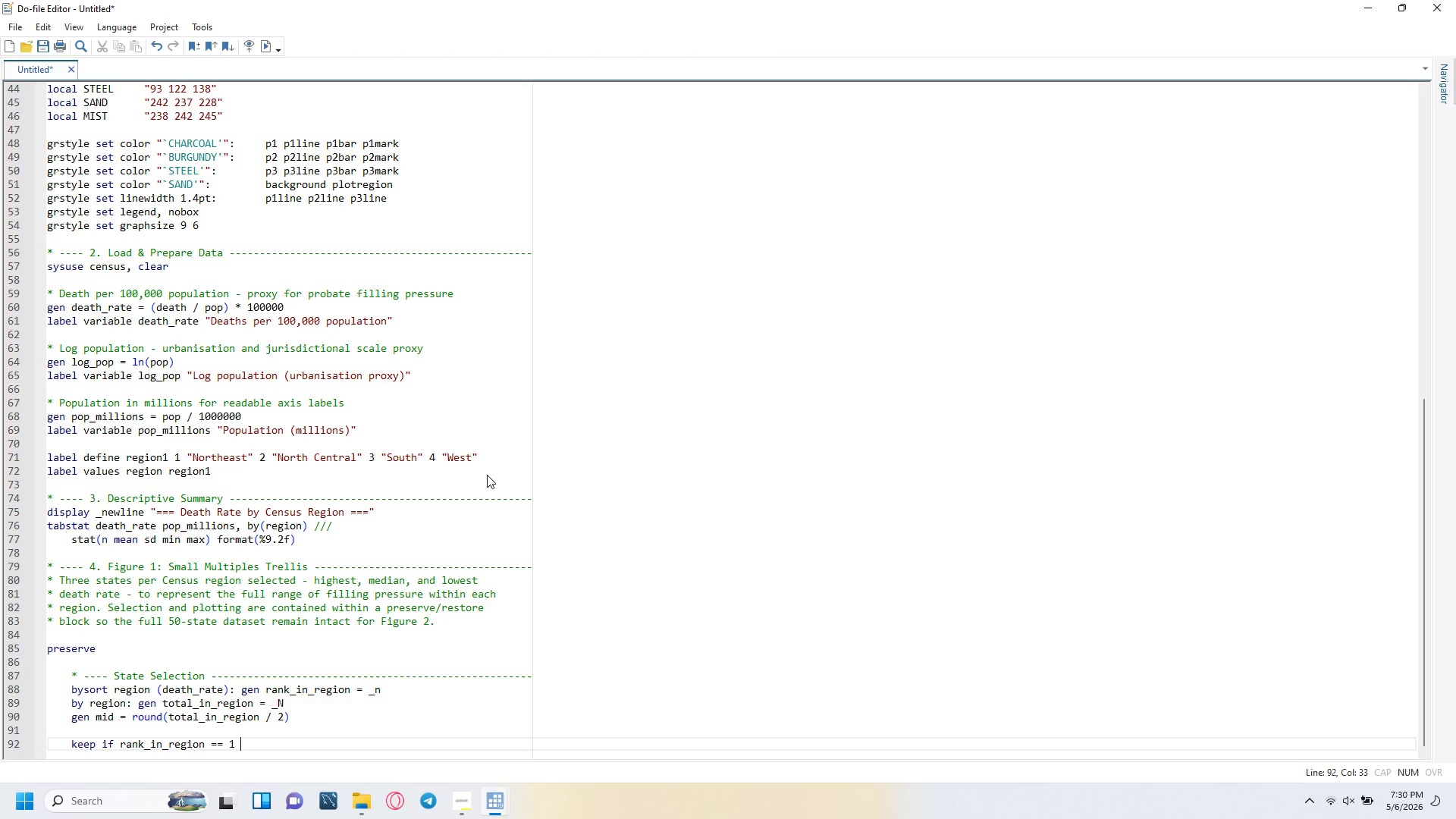 
key(Enter)
 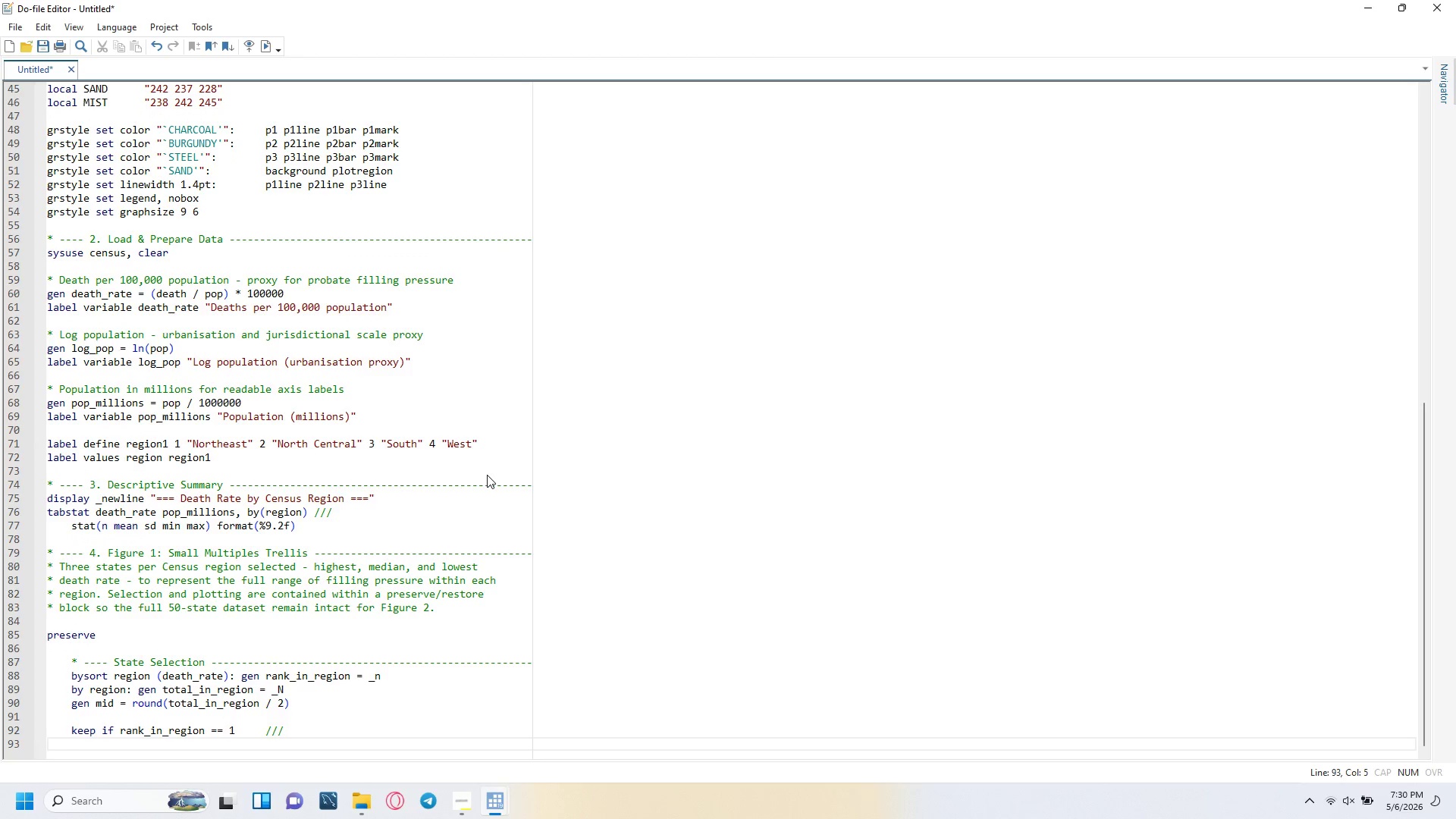 
key(Tab)
type(| rank_in_region == mid)
key(Tab)
key(Tab)
key(Tab)
key(Tab)
key(Backspace)
type(///)
 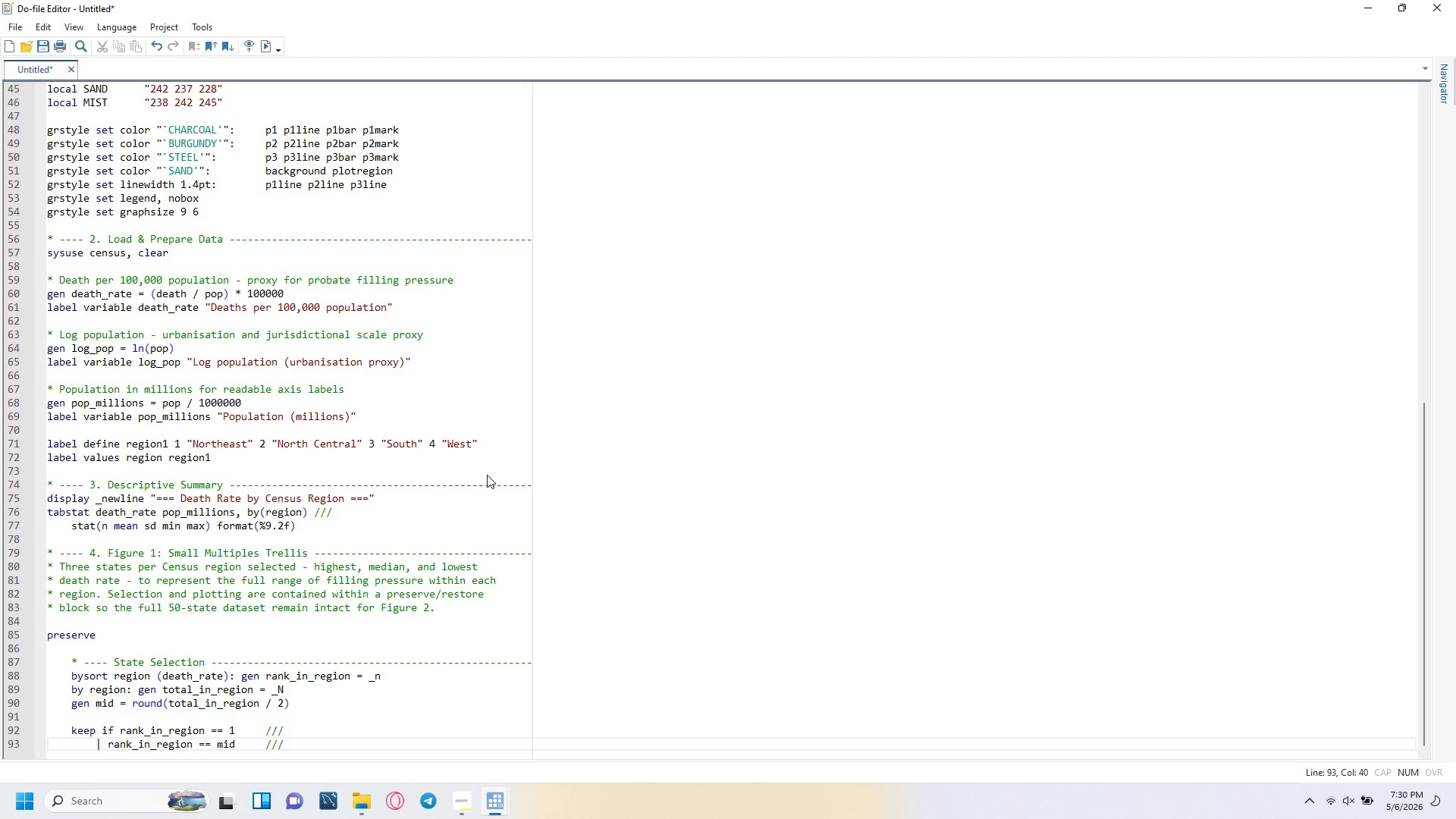 
key(Enter)
 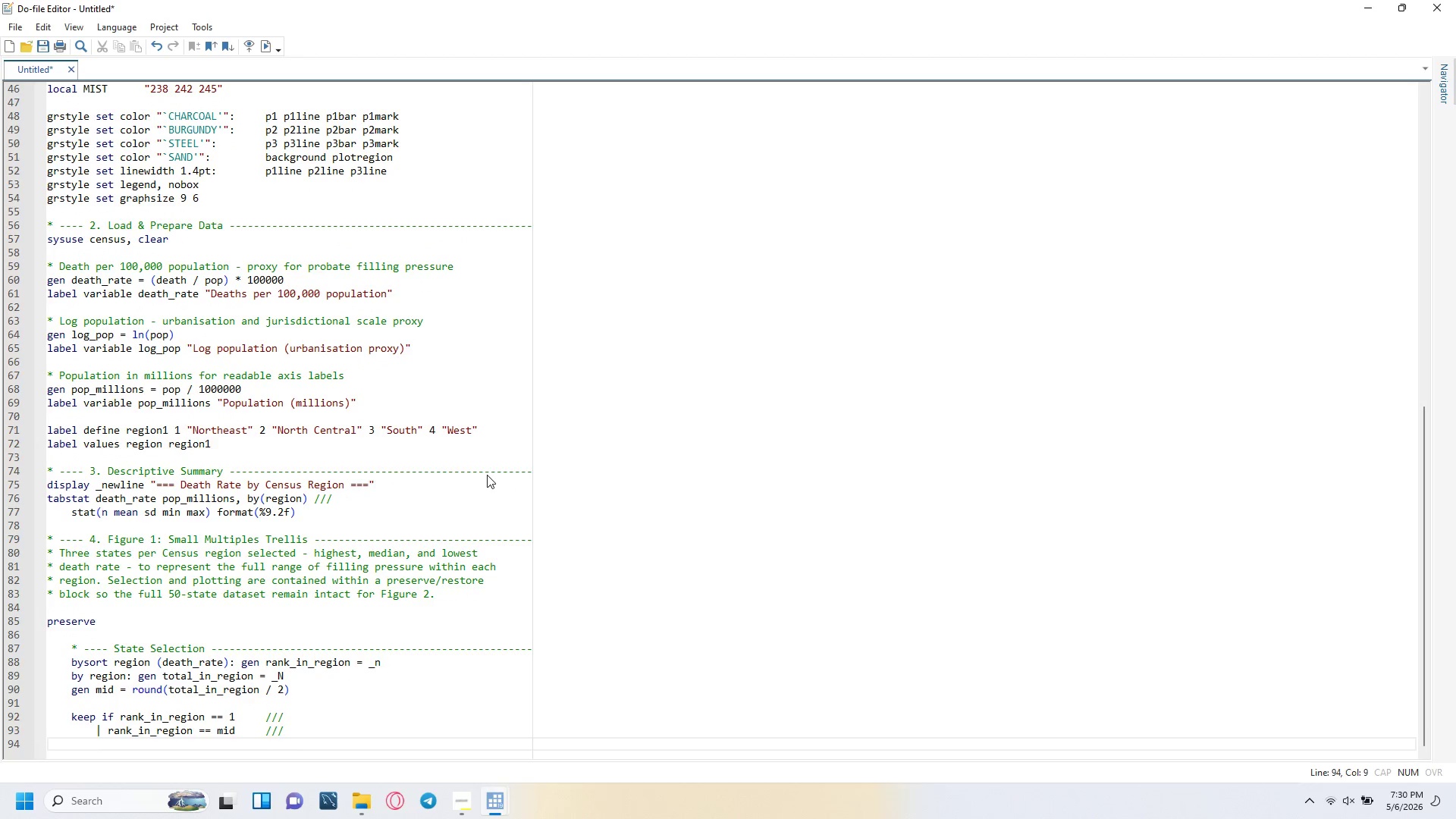 
type(| rank_in_region == total_in_region)
 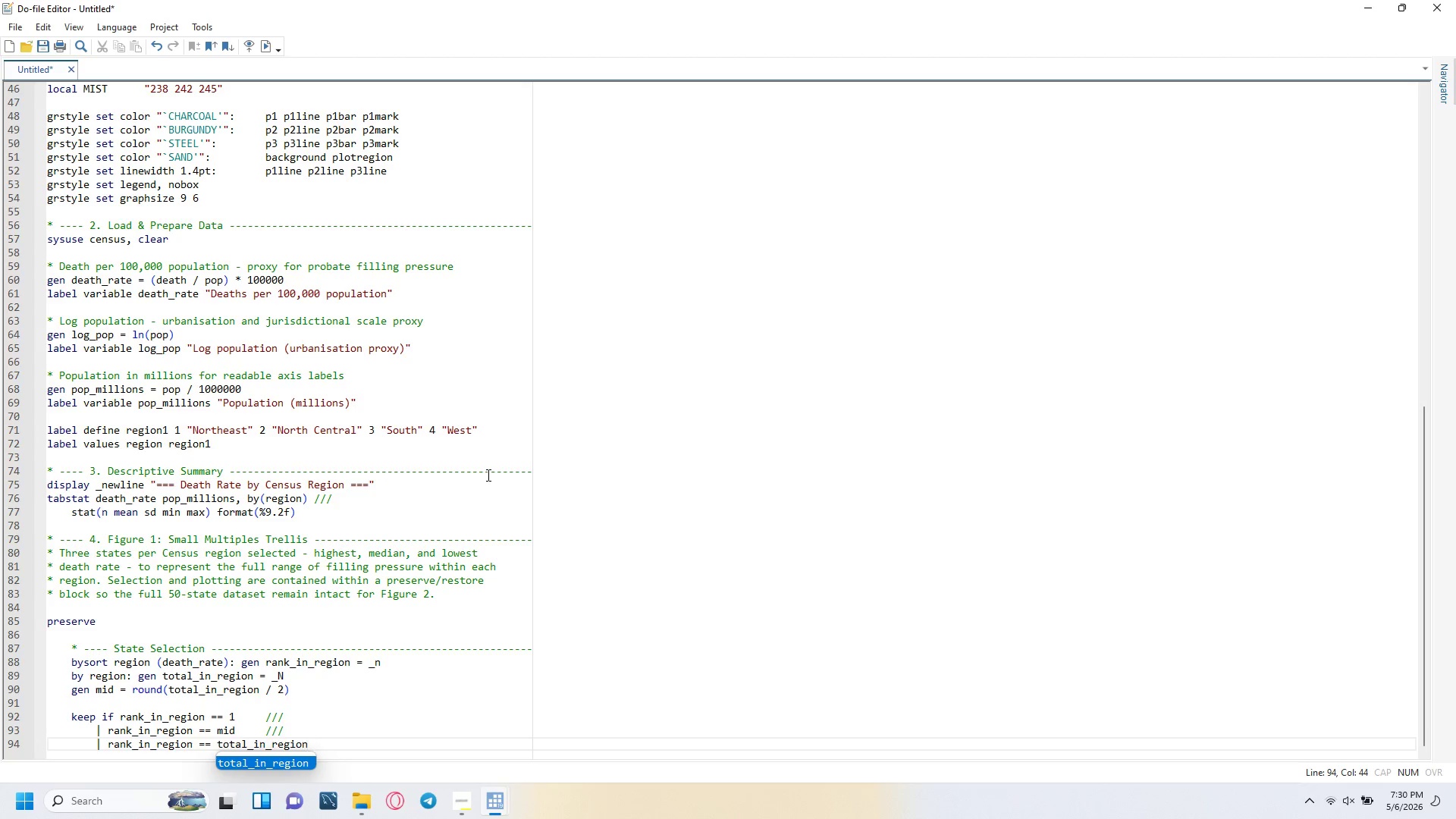 
key(ArrowUp)
 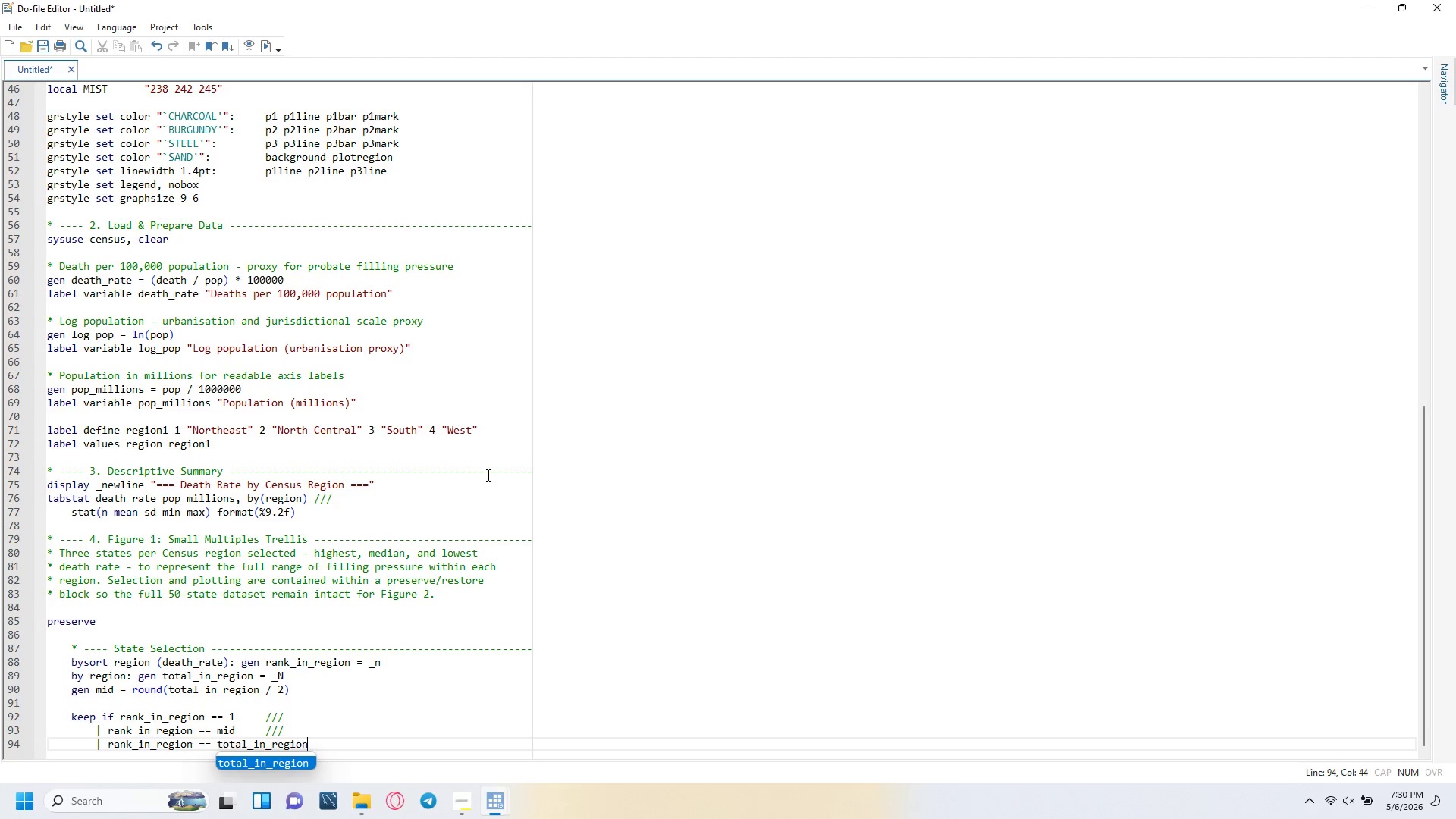 
key(ArrowUp)
 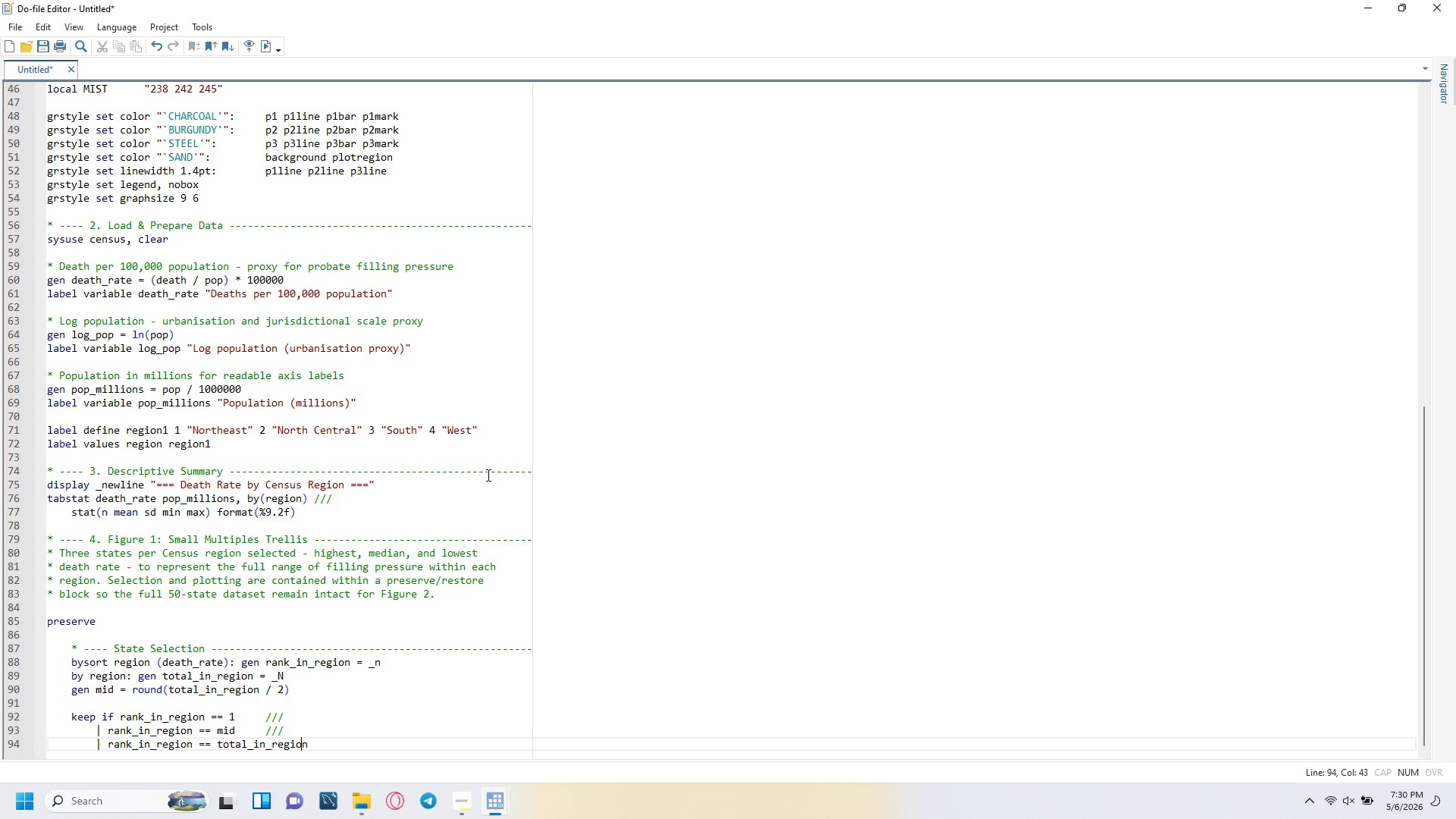 
key(ArrowLeft)
 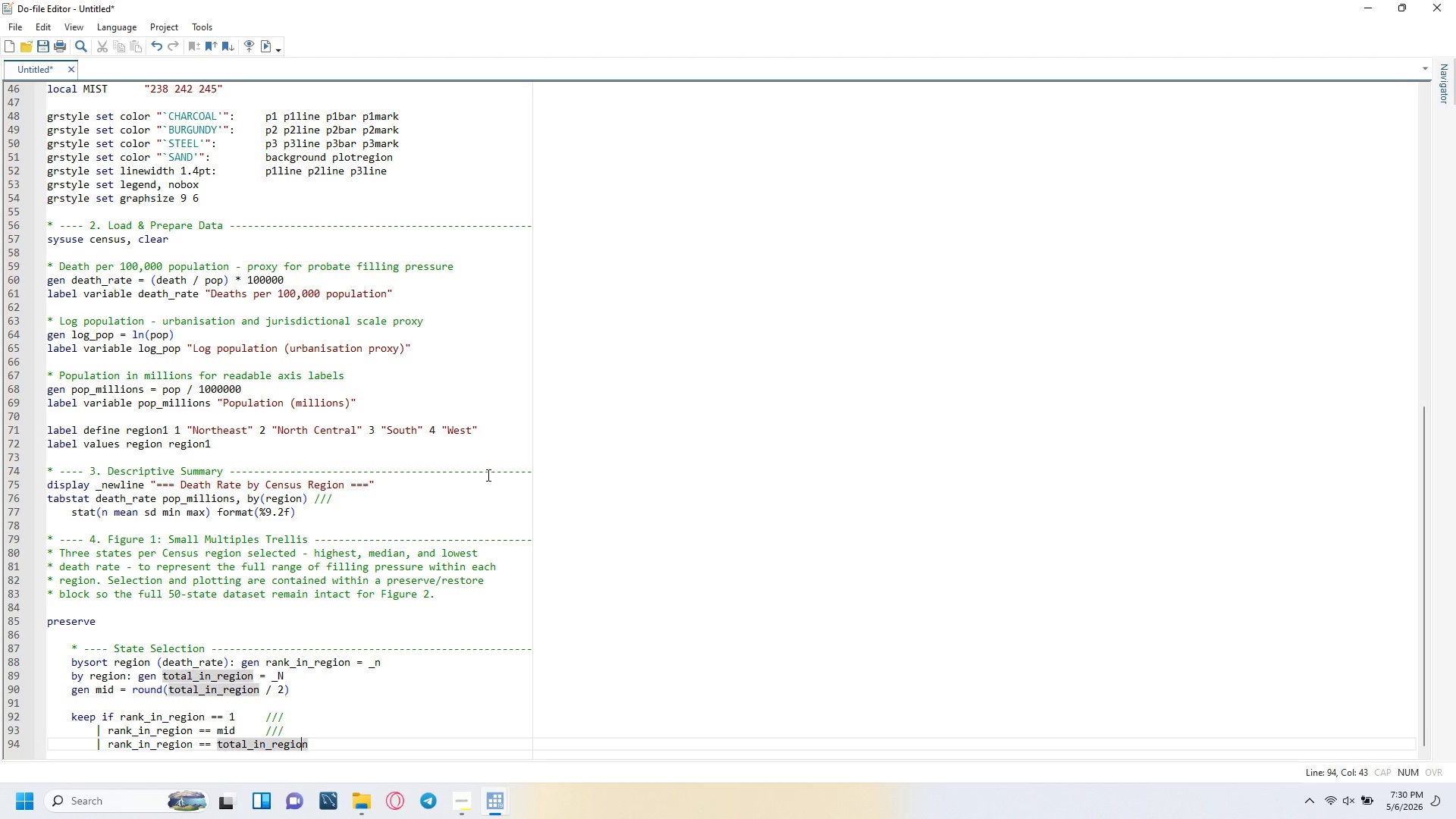 
key(ArrowLeft)
 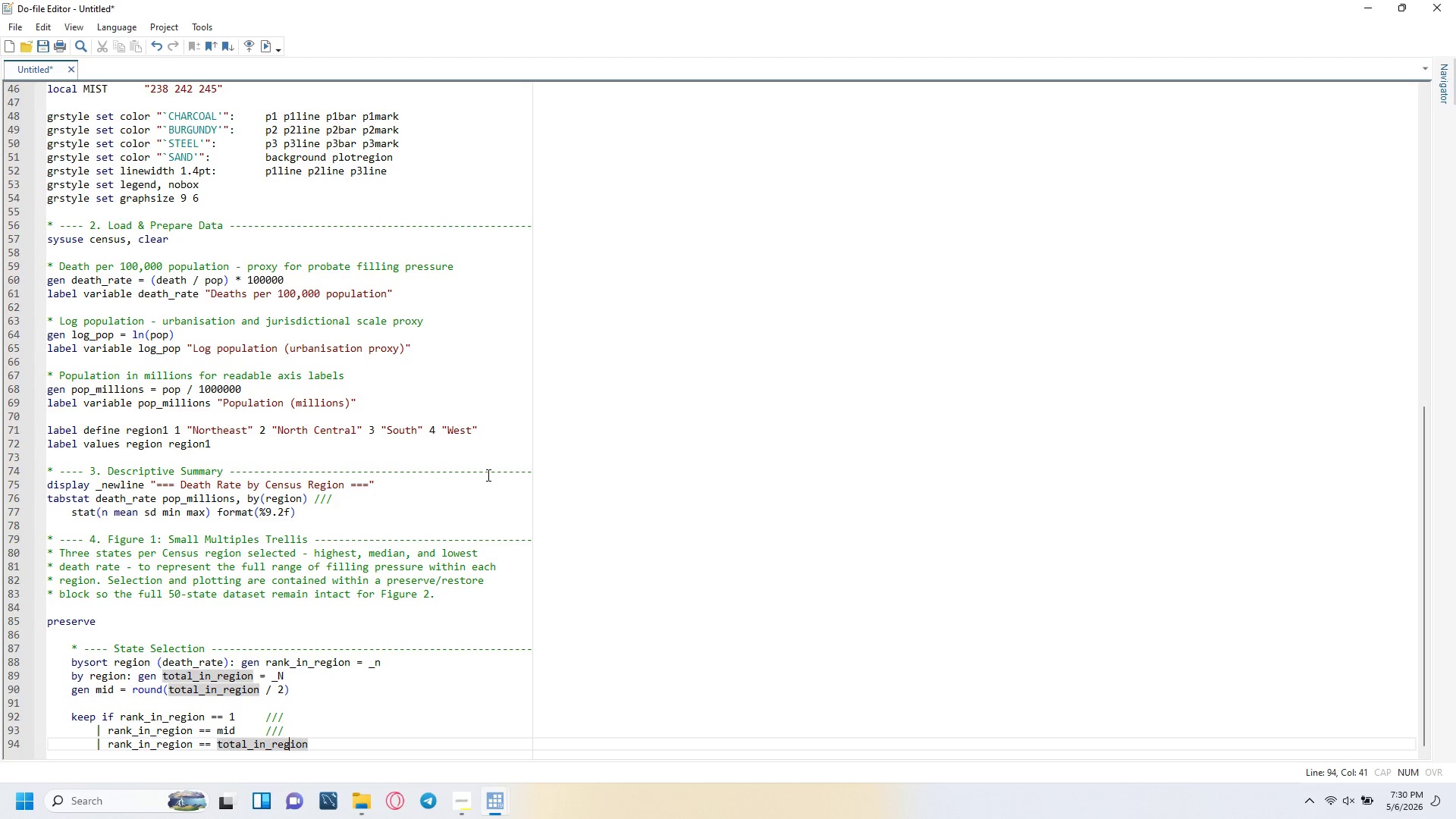 
key(ArrowLeft)
 